 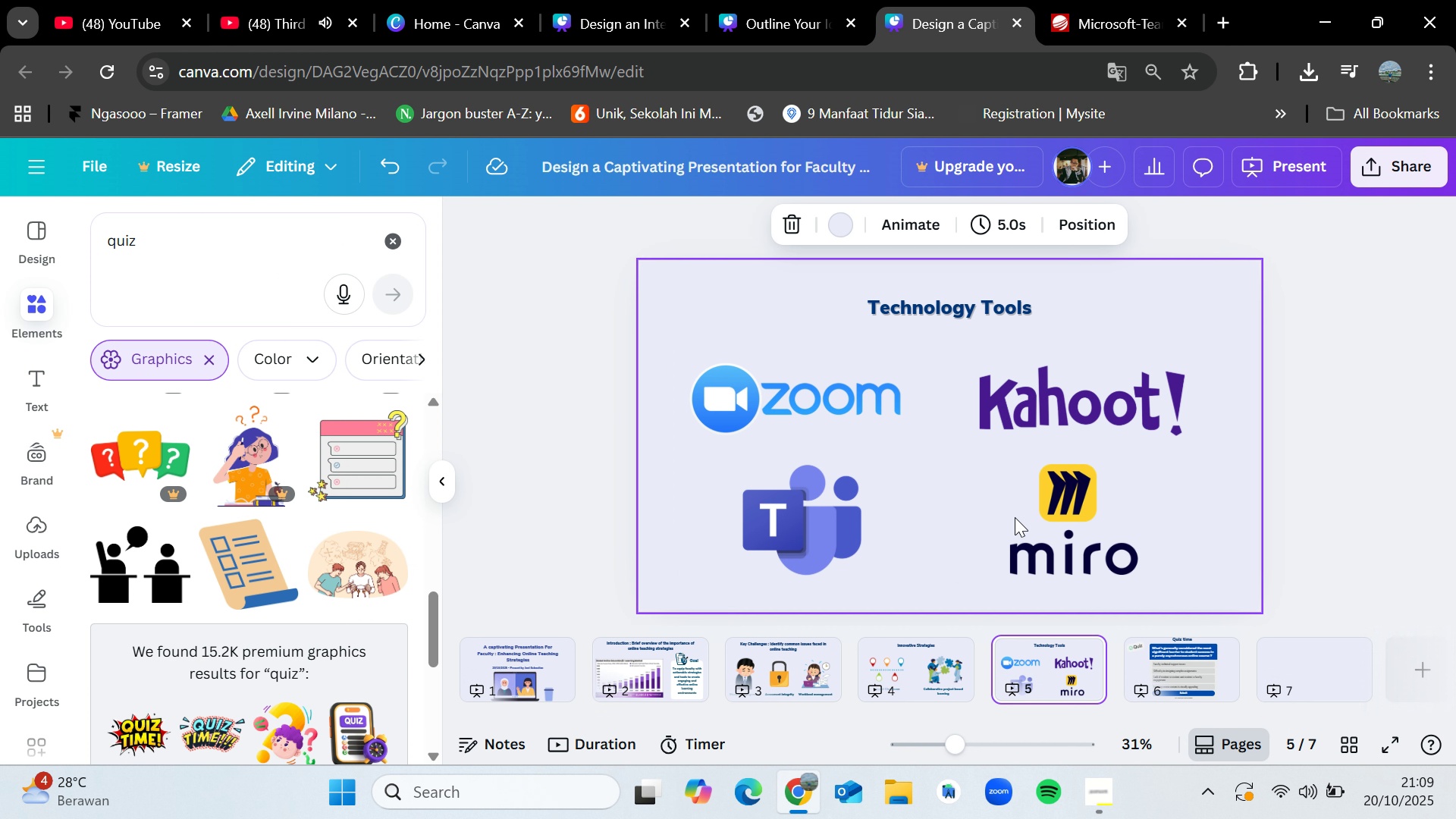 
left_click([974, 316])
 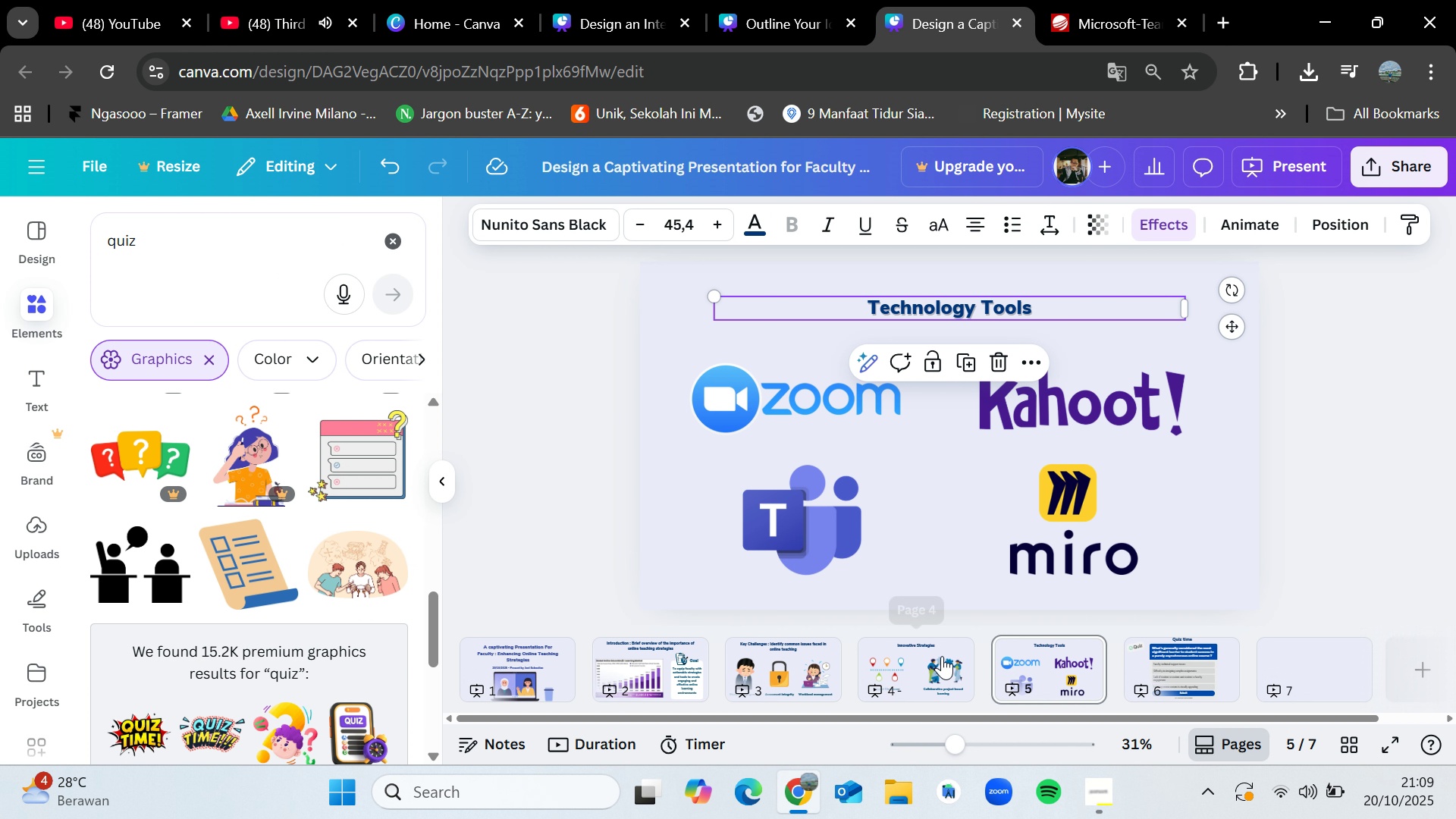 
key(Control+C)
 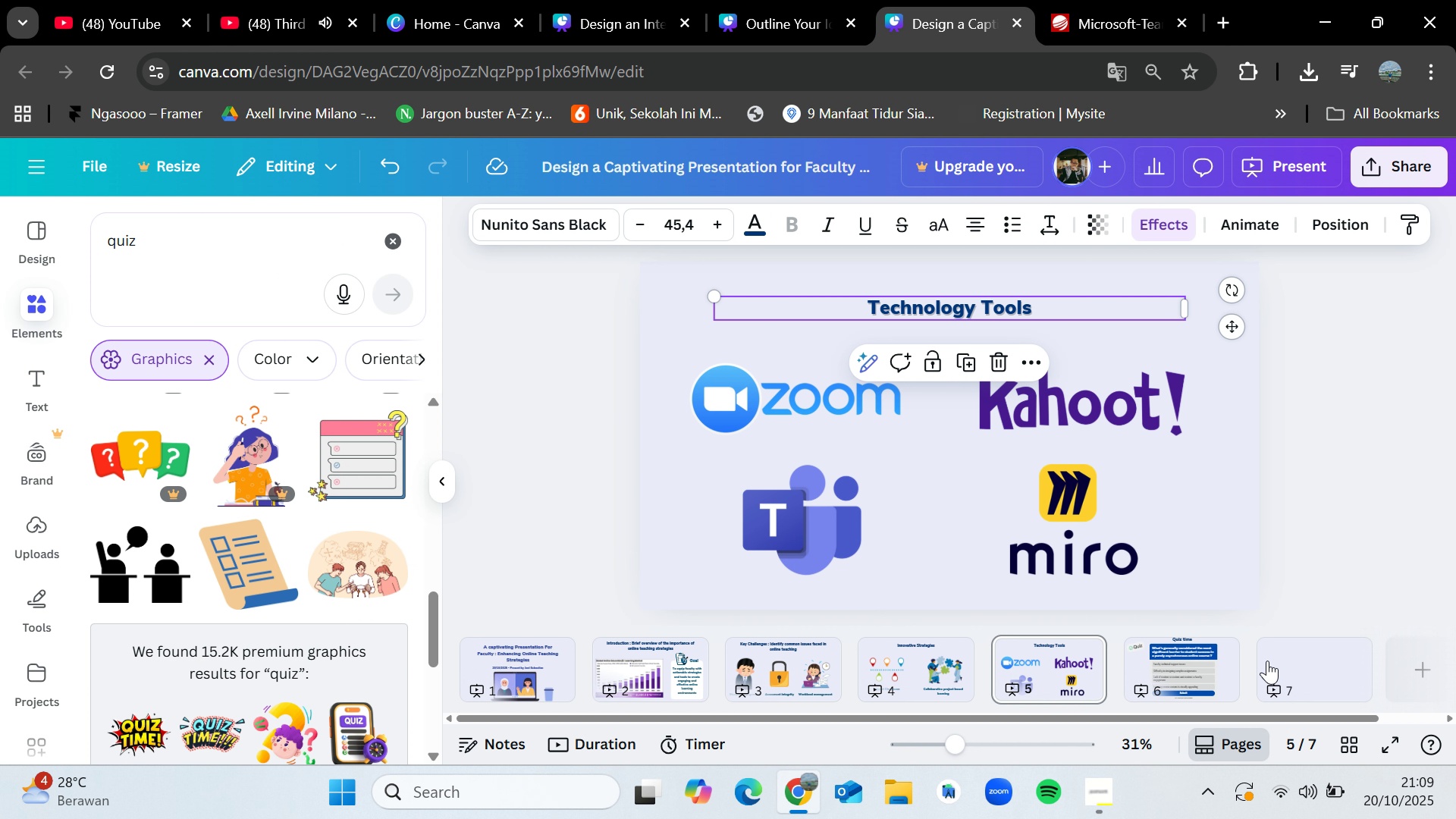 
left_click([1284, 664])
 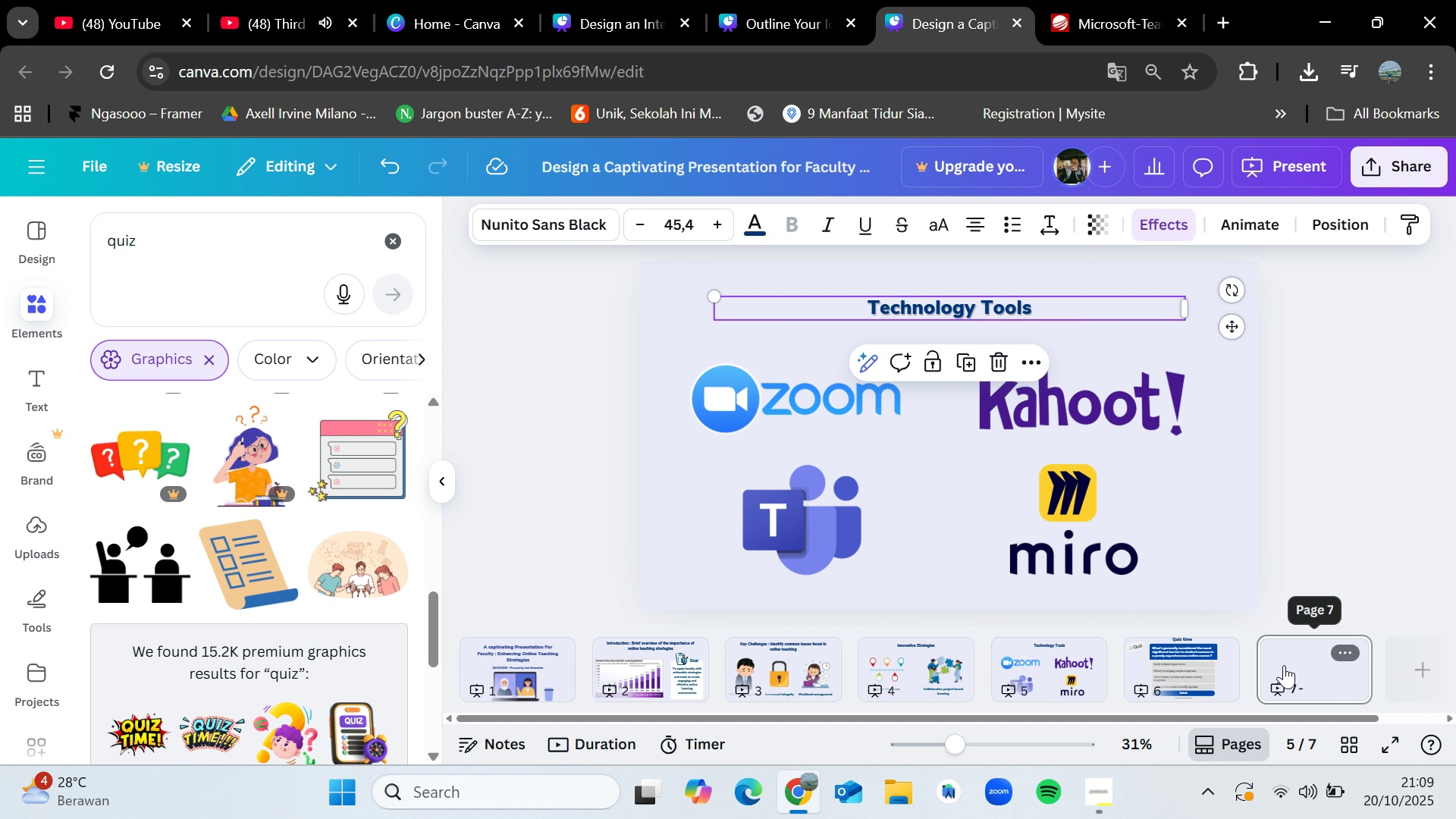 
key(Control+V)
 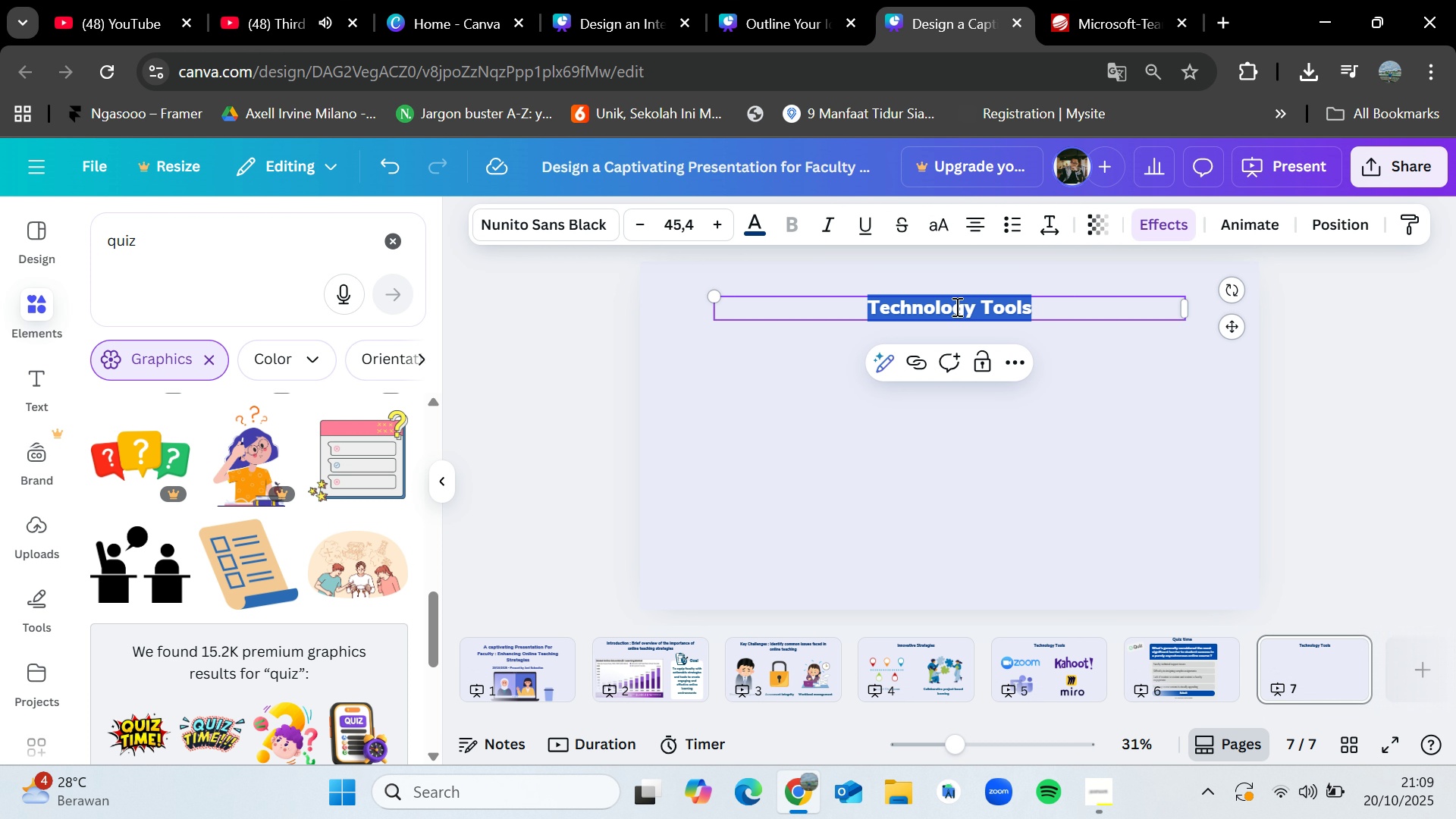 
double_click([956, 306])
 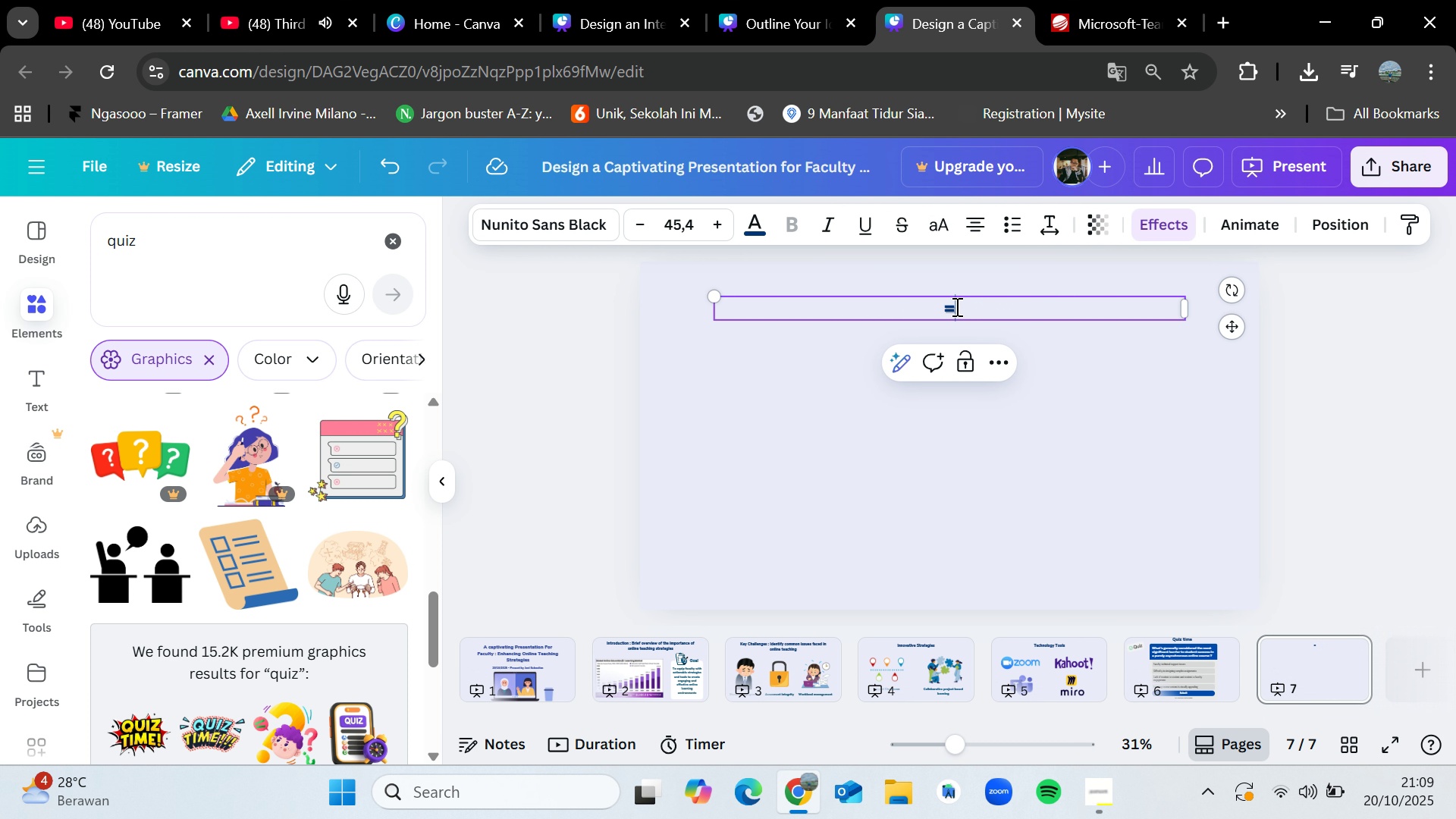 
type(=)
key(Backspace)
type(Best Practi)
 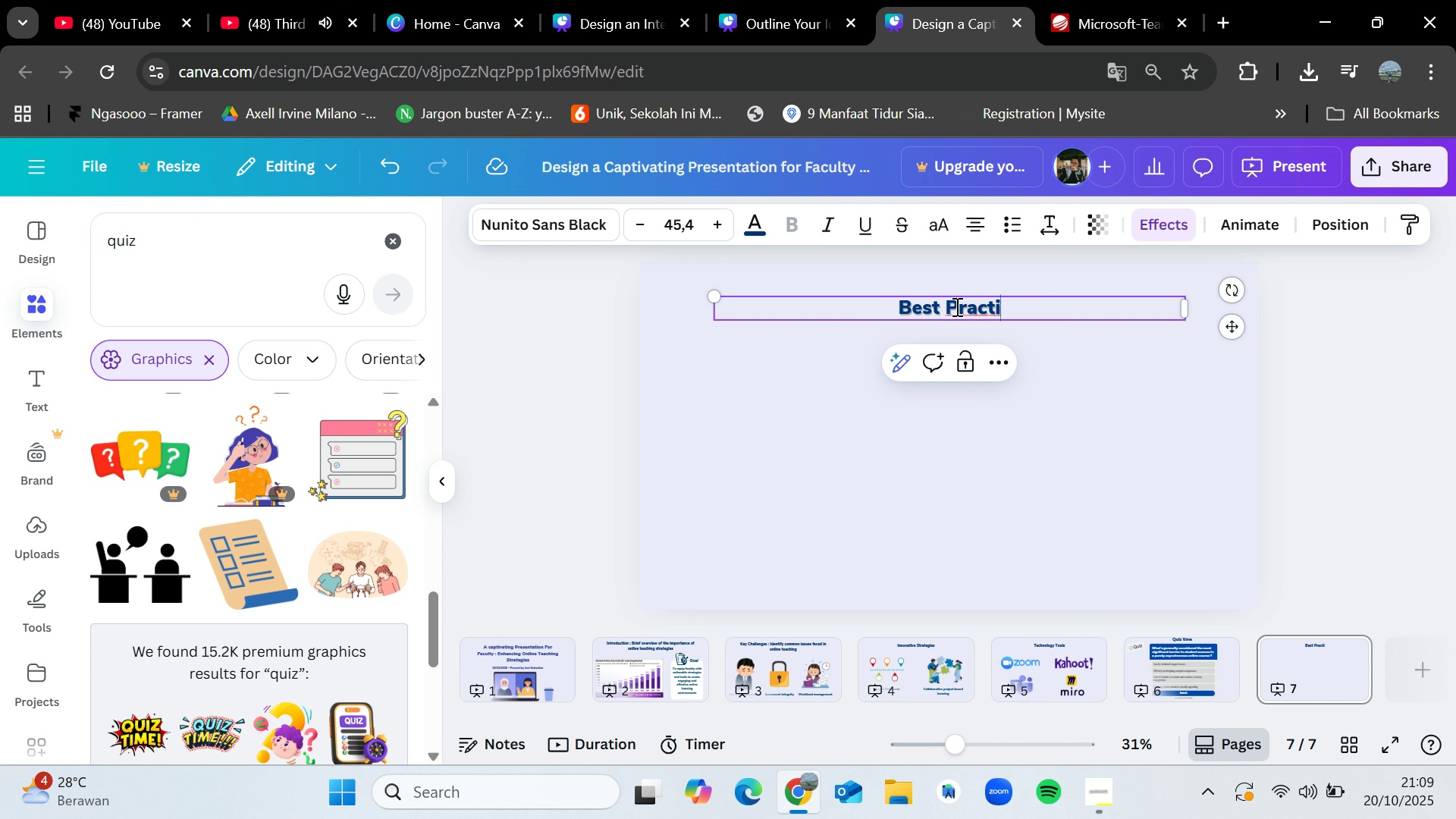 
wait(5.42)
 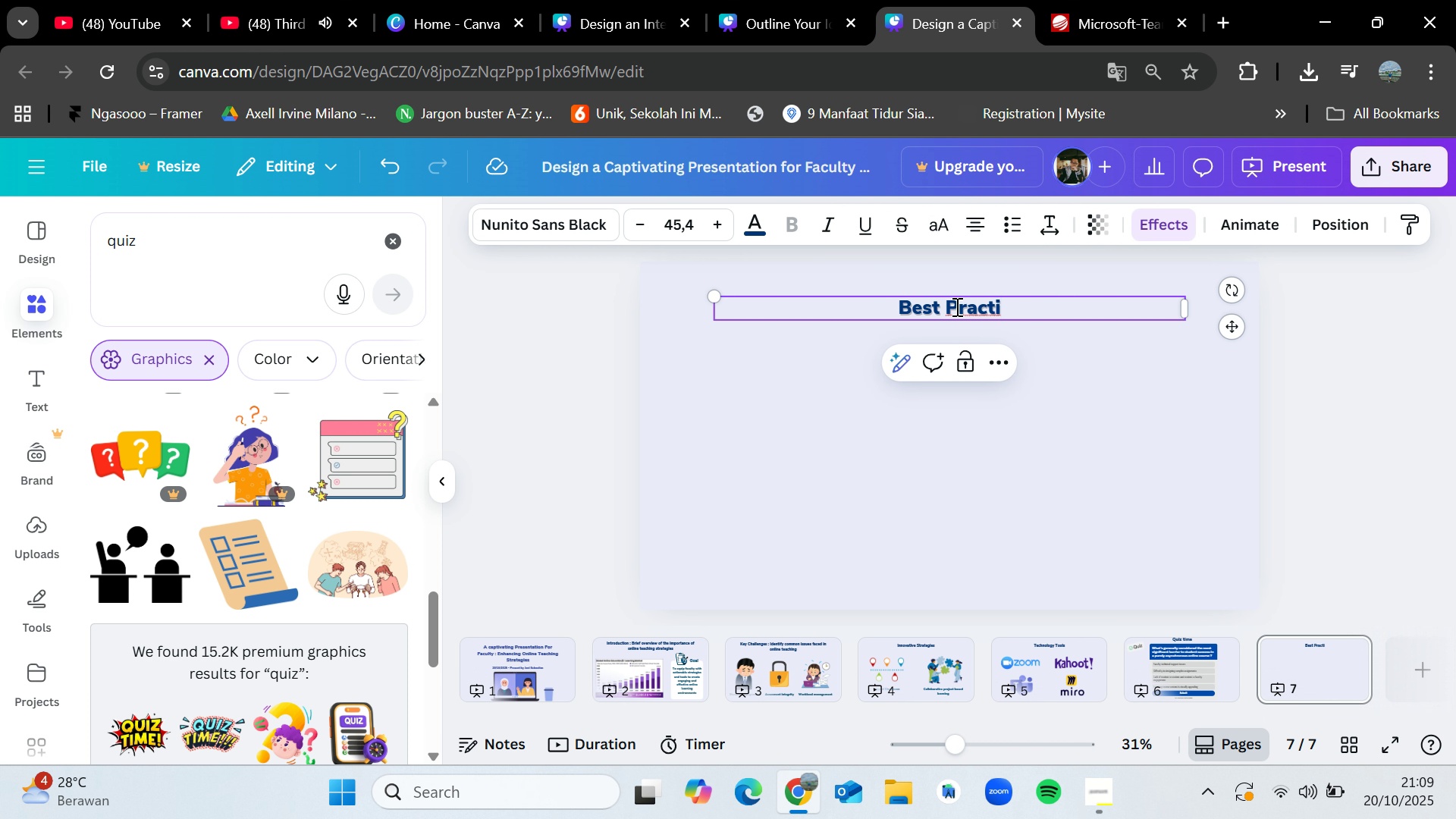 
type(ces)
 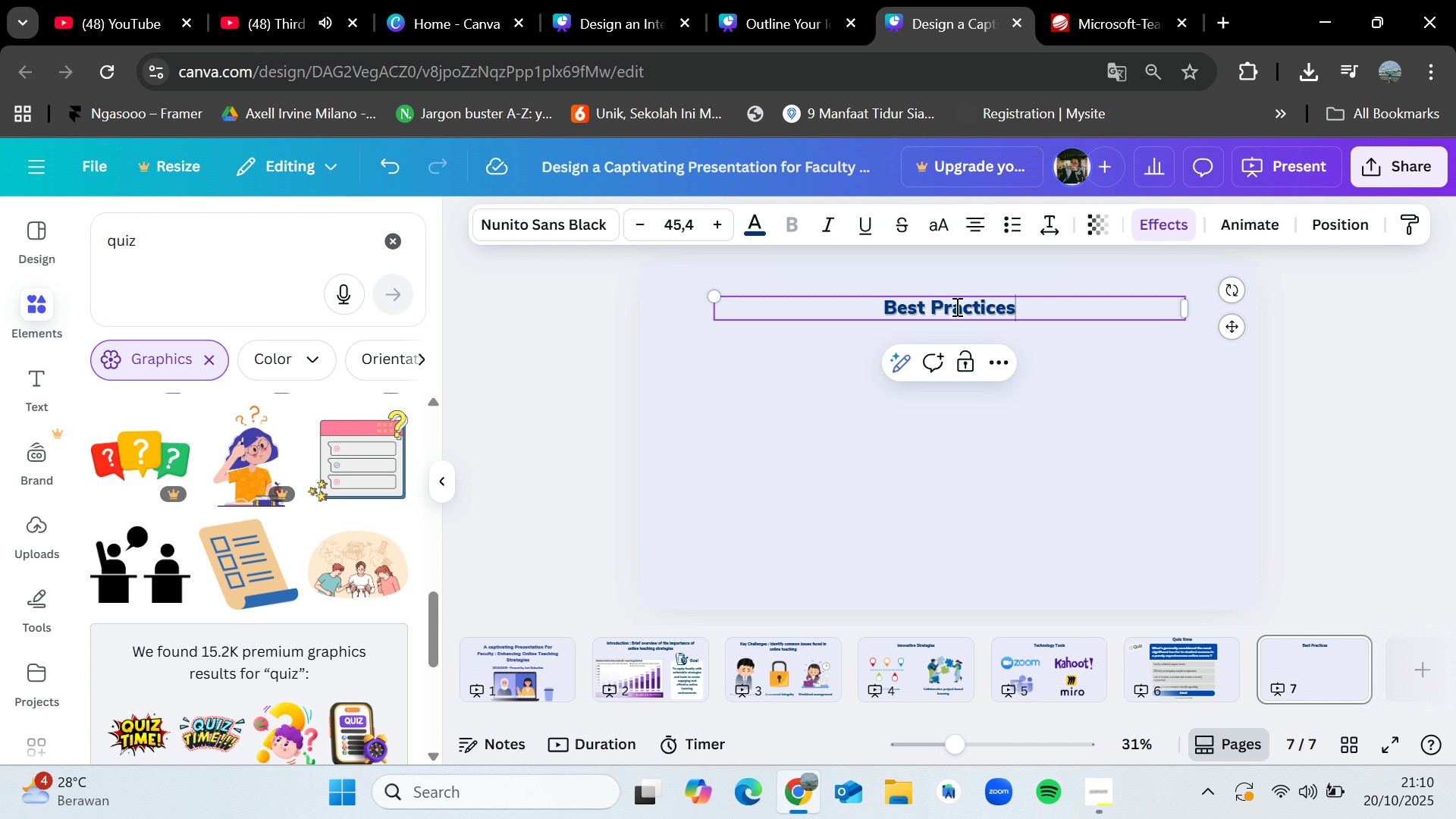 
wait(31.55)
 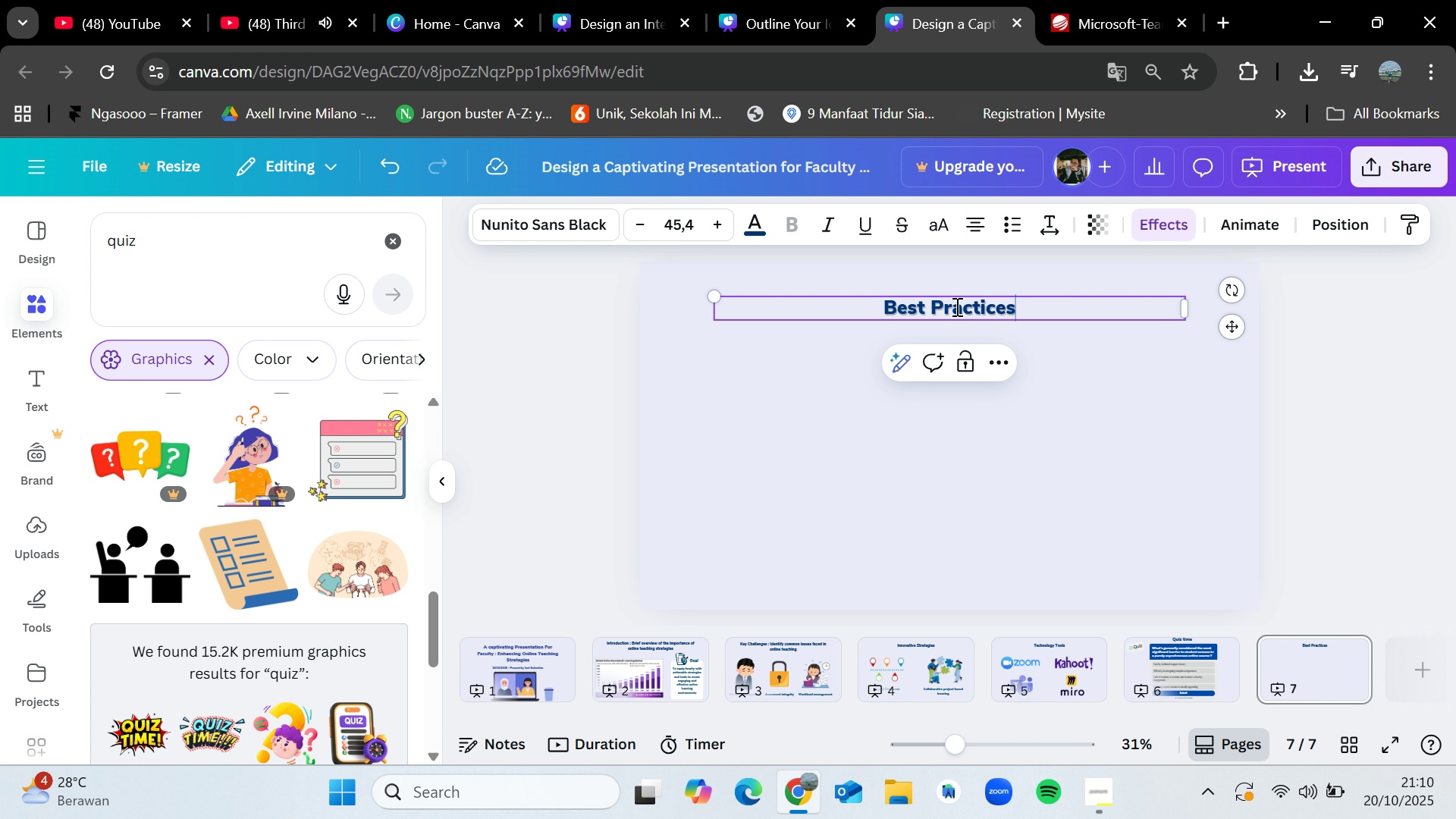 
left_click([614, 381])
 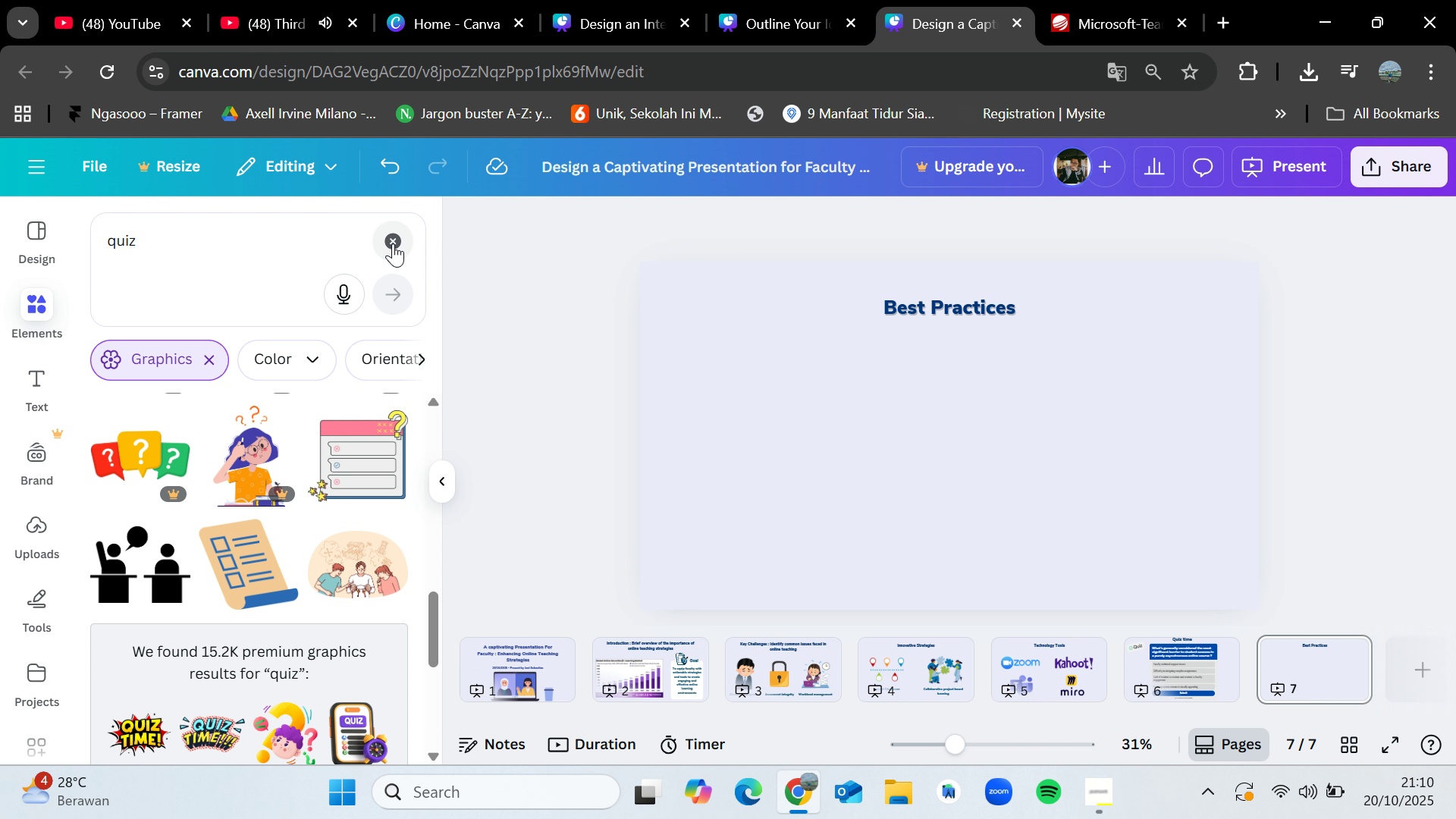 
left_click([393, 243])
 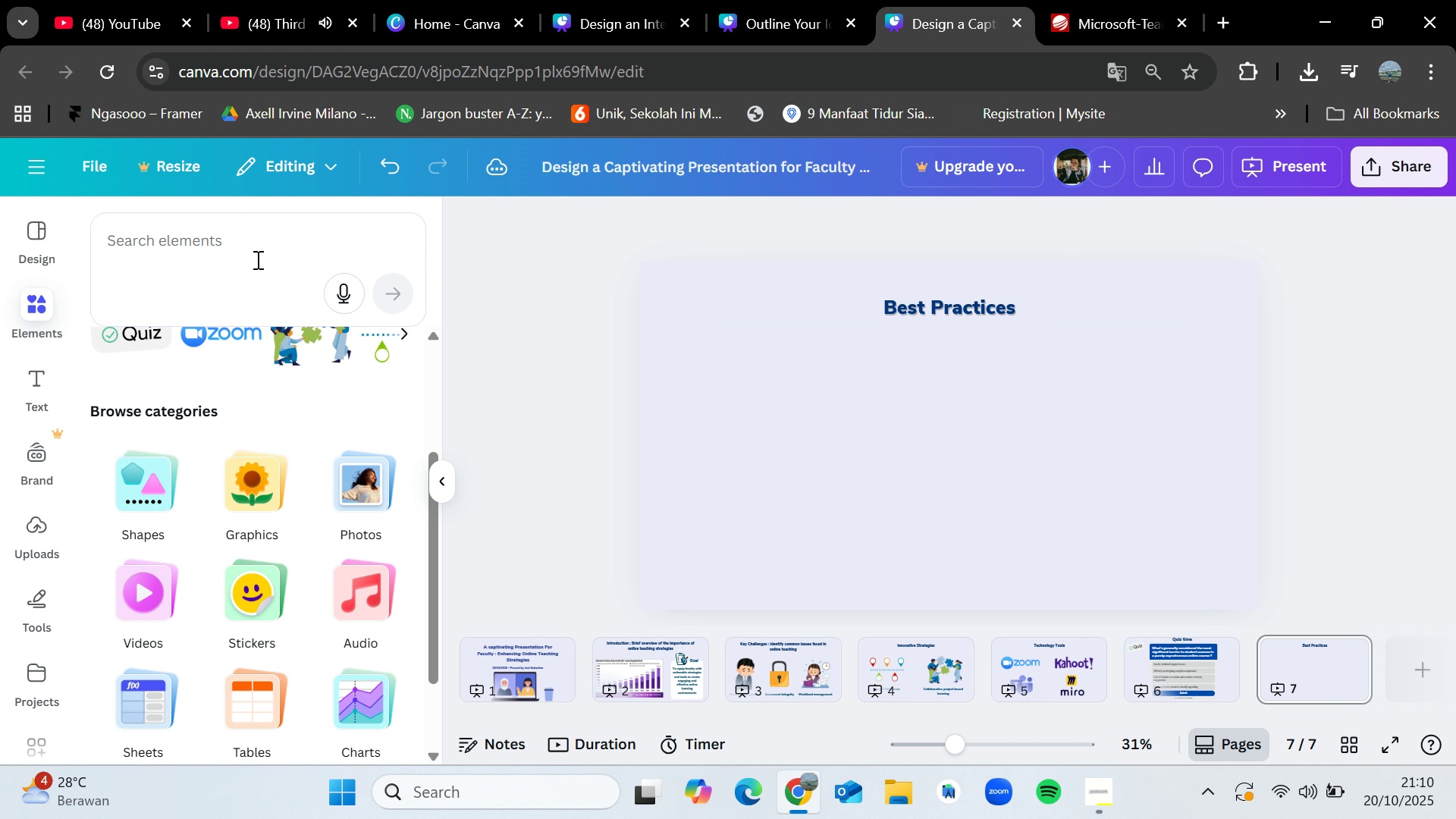 
left_click([256, 259])
 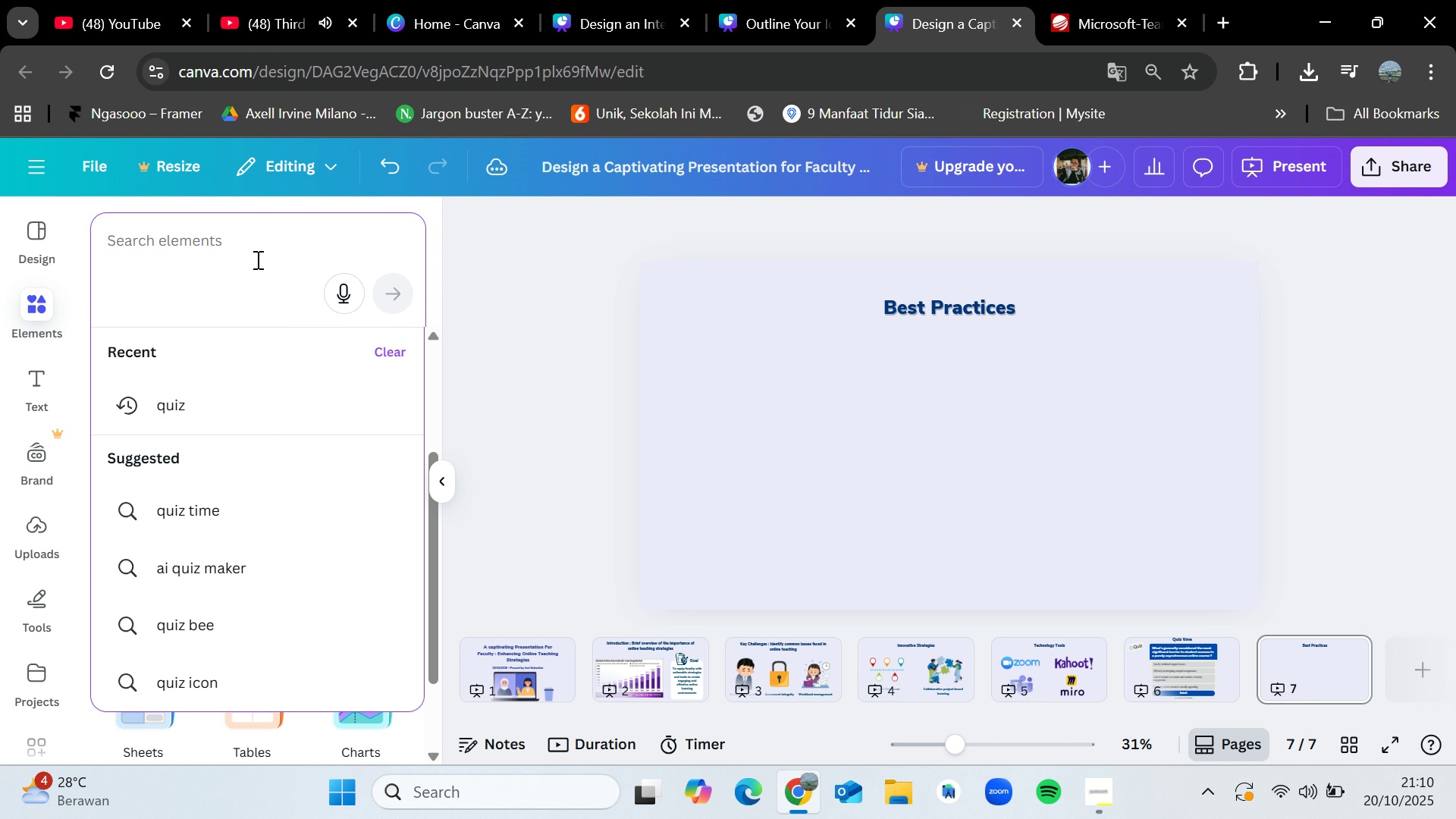 
type(heart)
 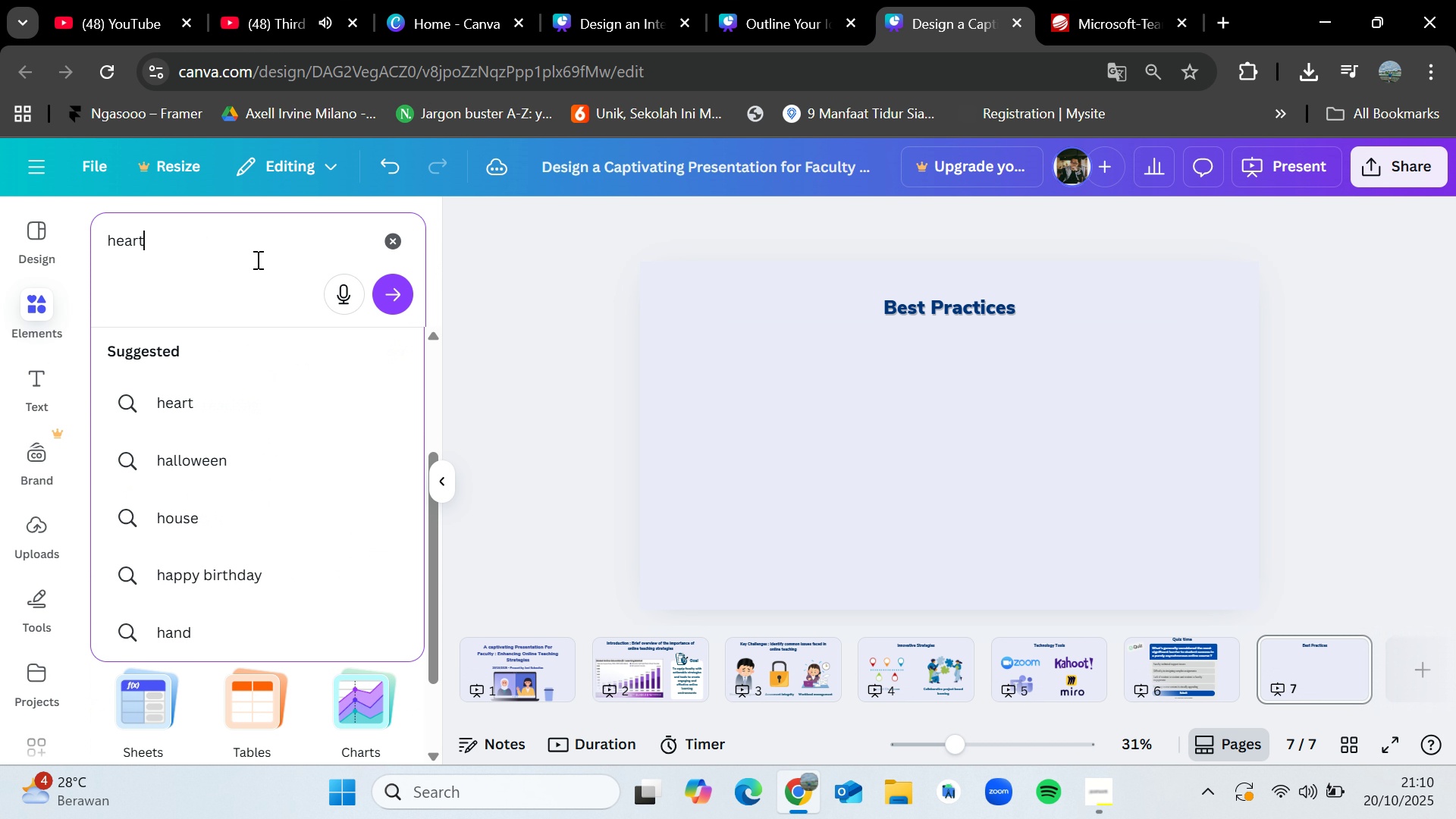 
key(Enter)
 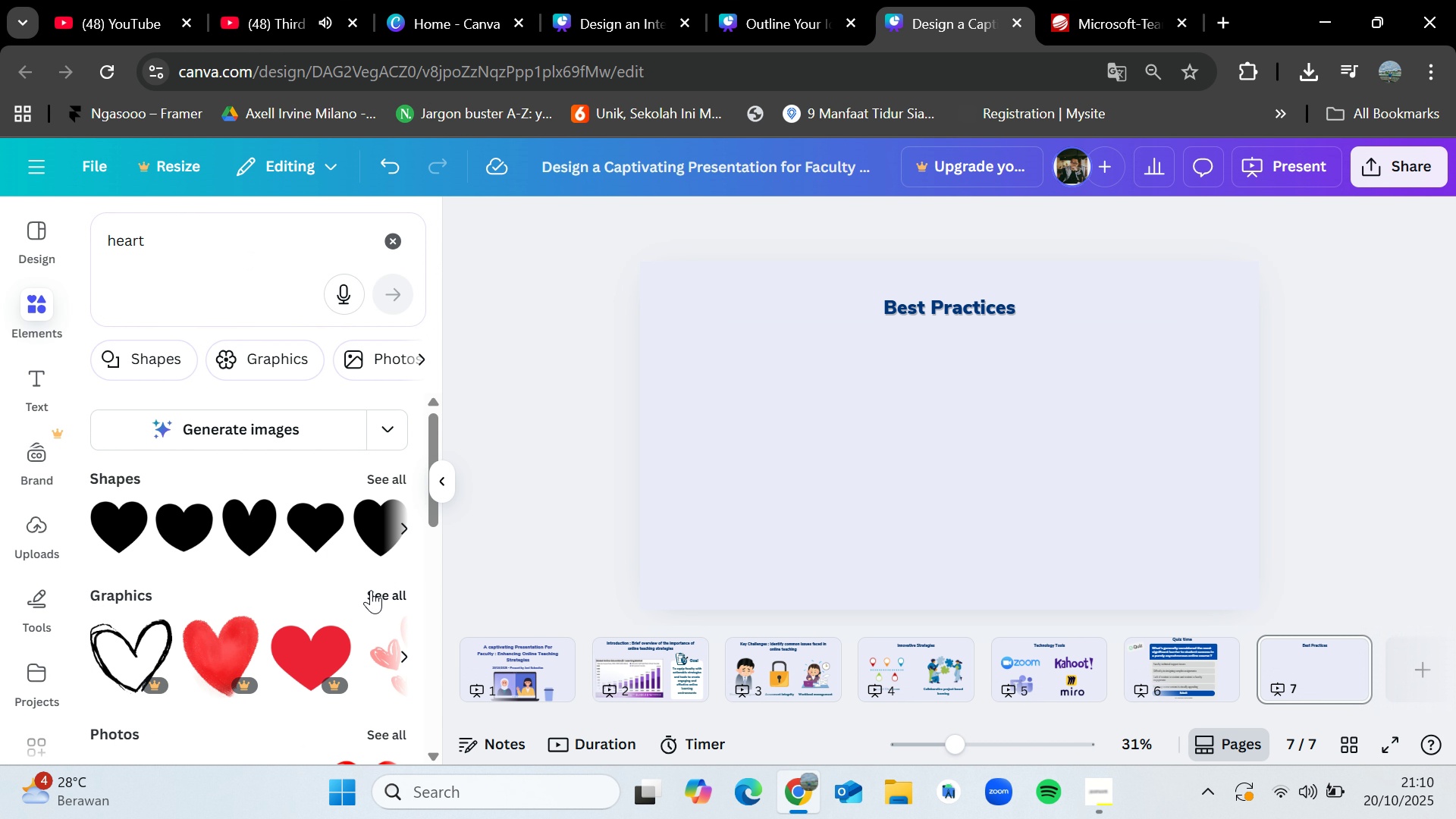 
left_click([376, 597])
 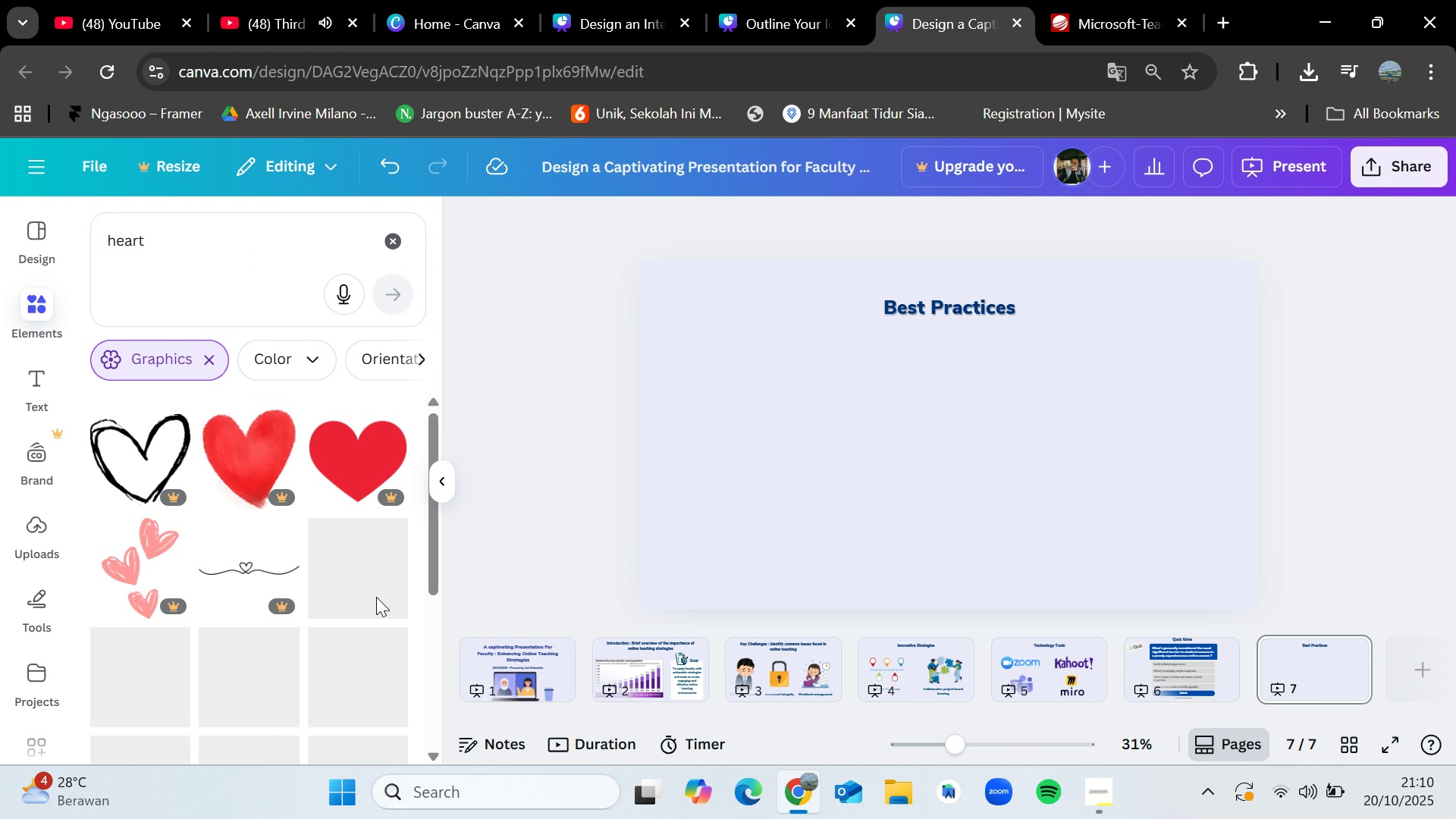 
key(VolumeUp)
 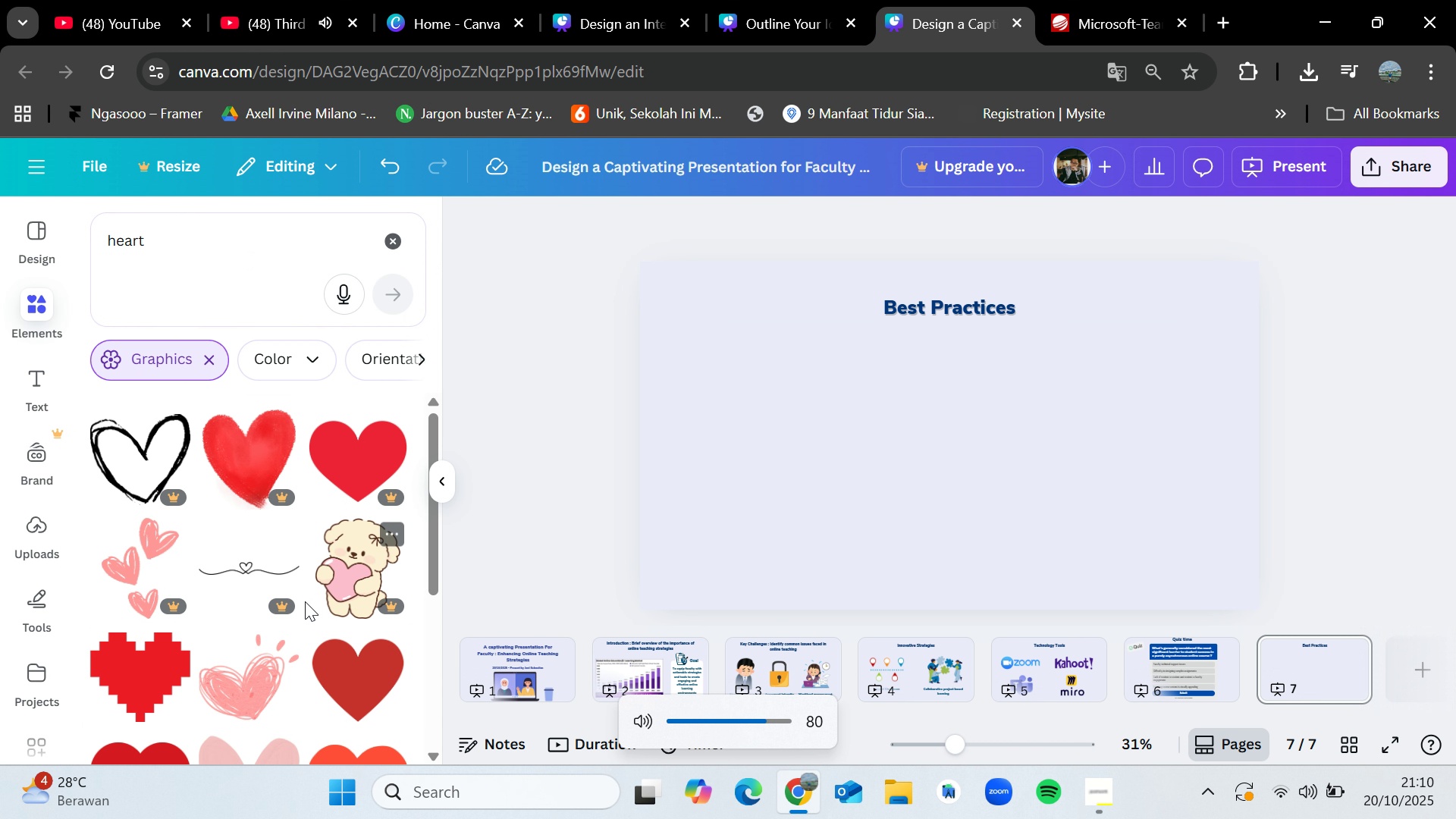 
scroll: coordinate [305, 601], scroll_direction: down, amount: 1.0
 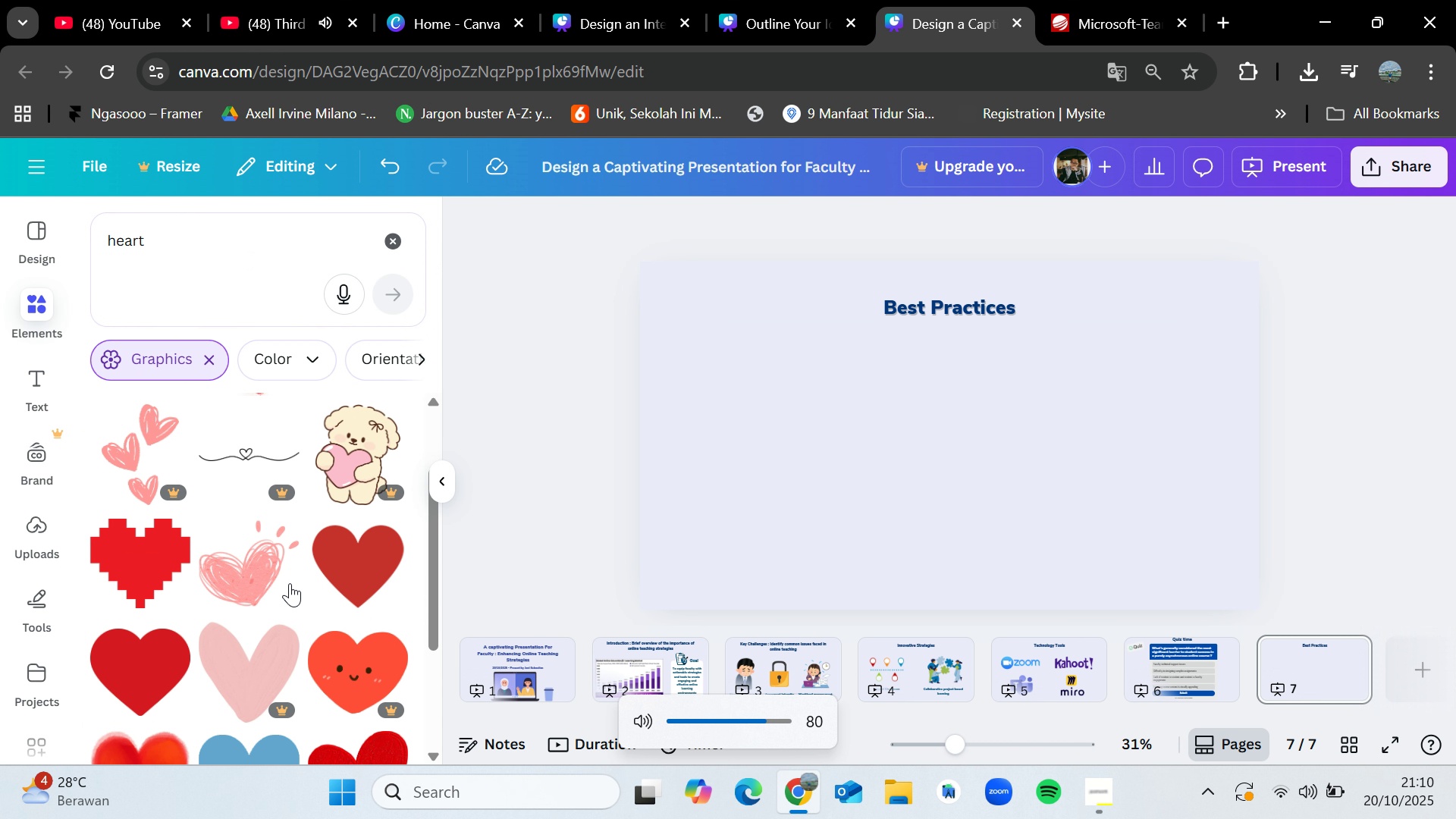 
mouse_move([279, 566])
 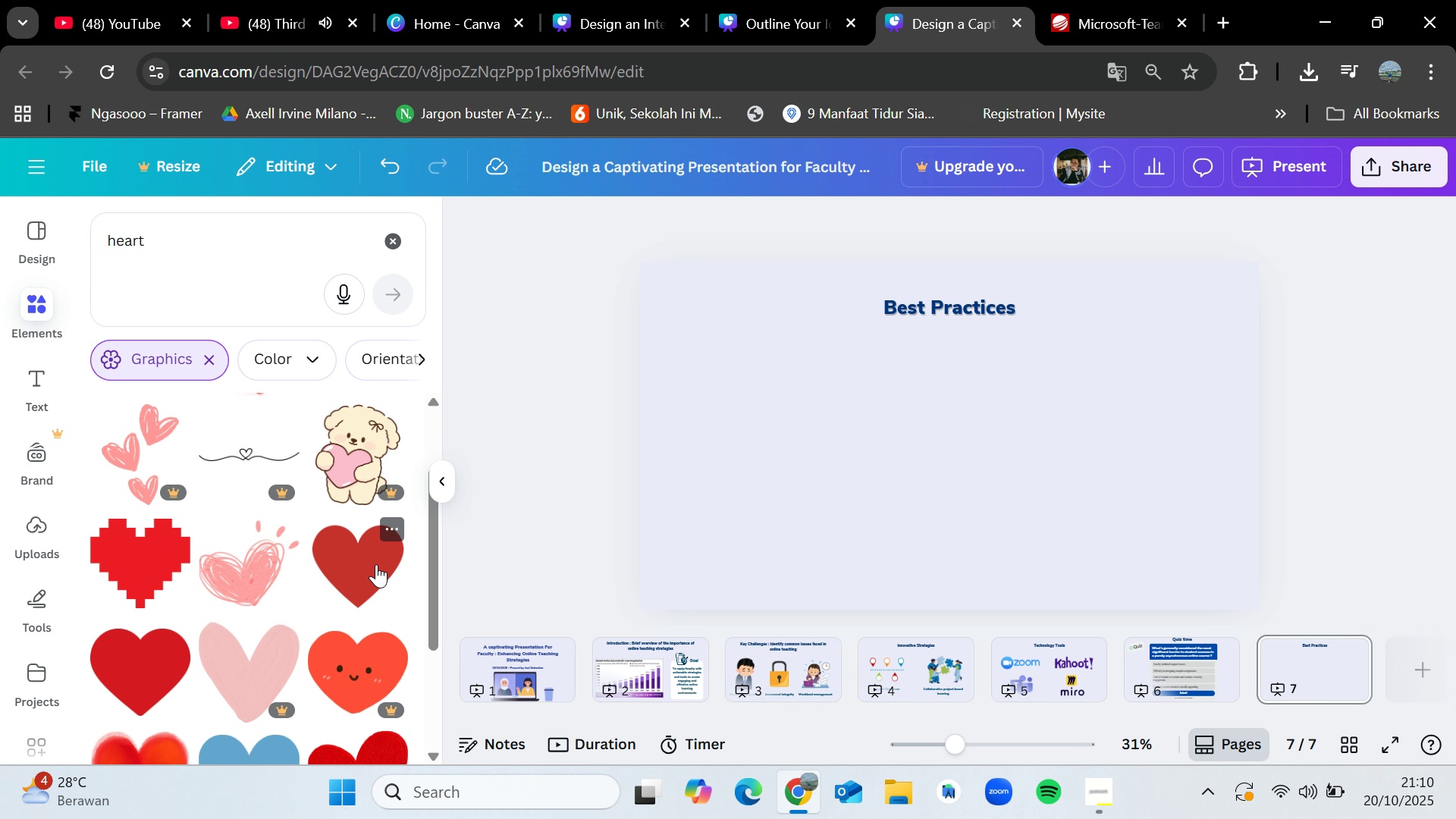 
left_click_drag(start_coordinate=[376, 564], to_coordinate=[752, 382])
 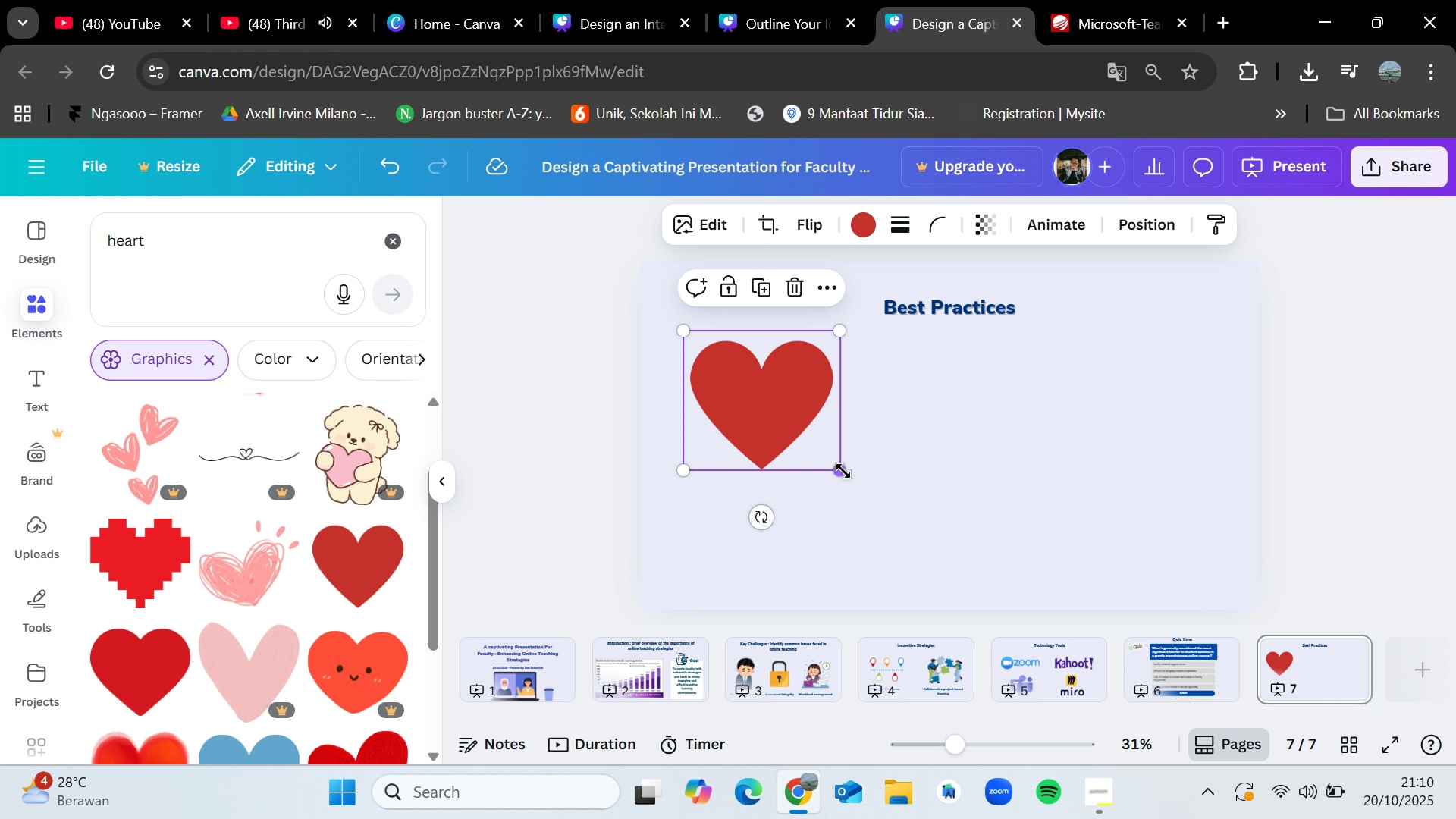 
left_click_drag(start_coordinate=[840, 469], to_coordinate=[775, 415])
 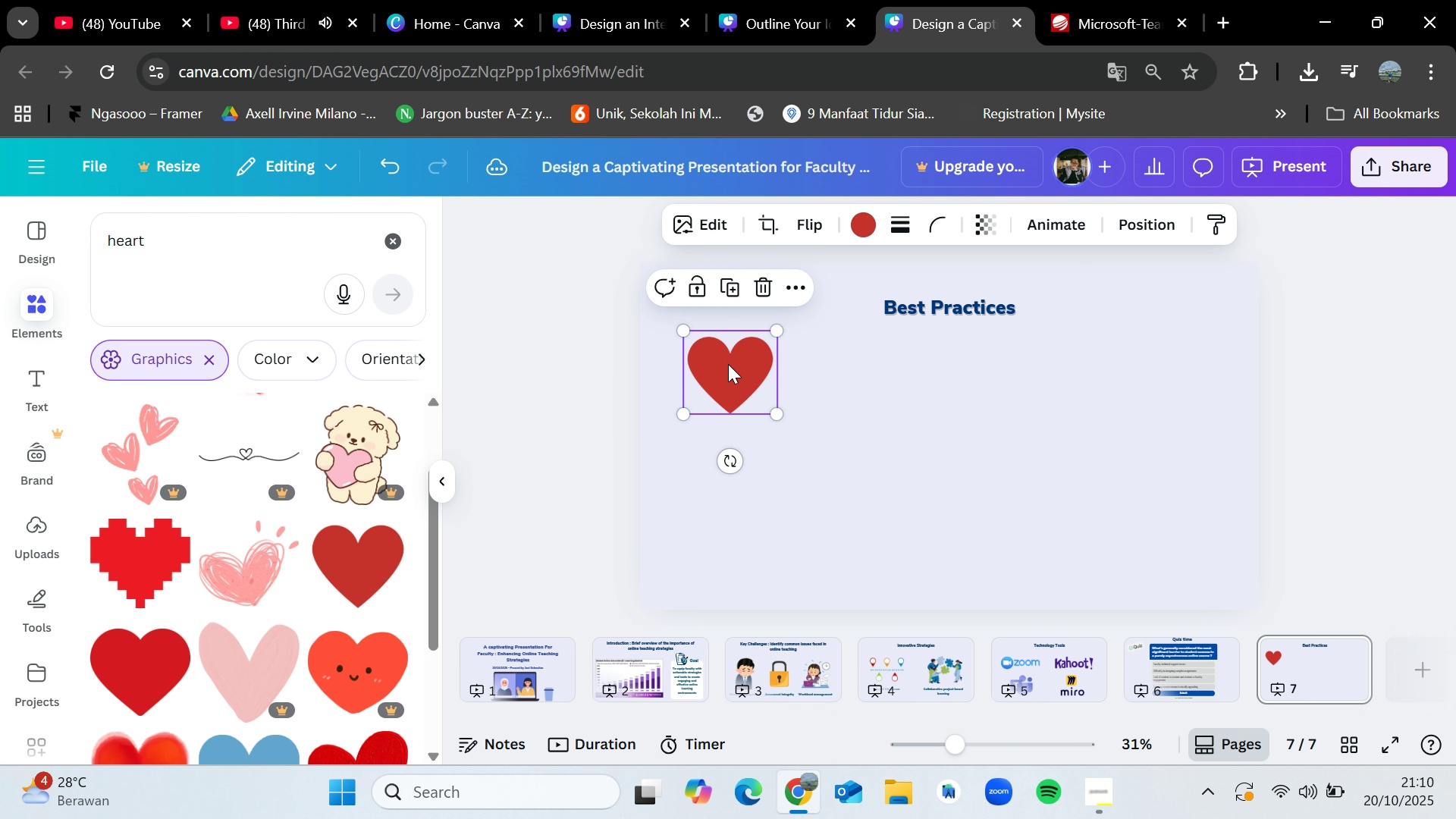 
left_click_drag(start_coordinate=[726, 360], to_coordinate=[728, 383])
 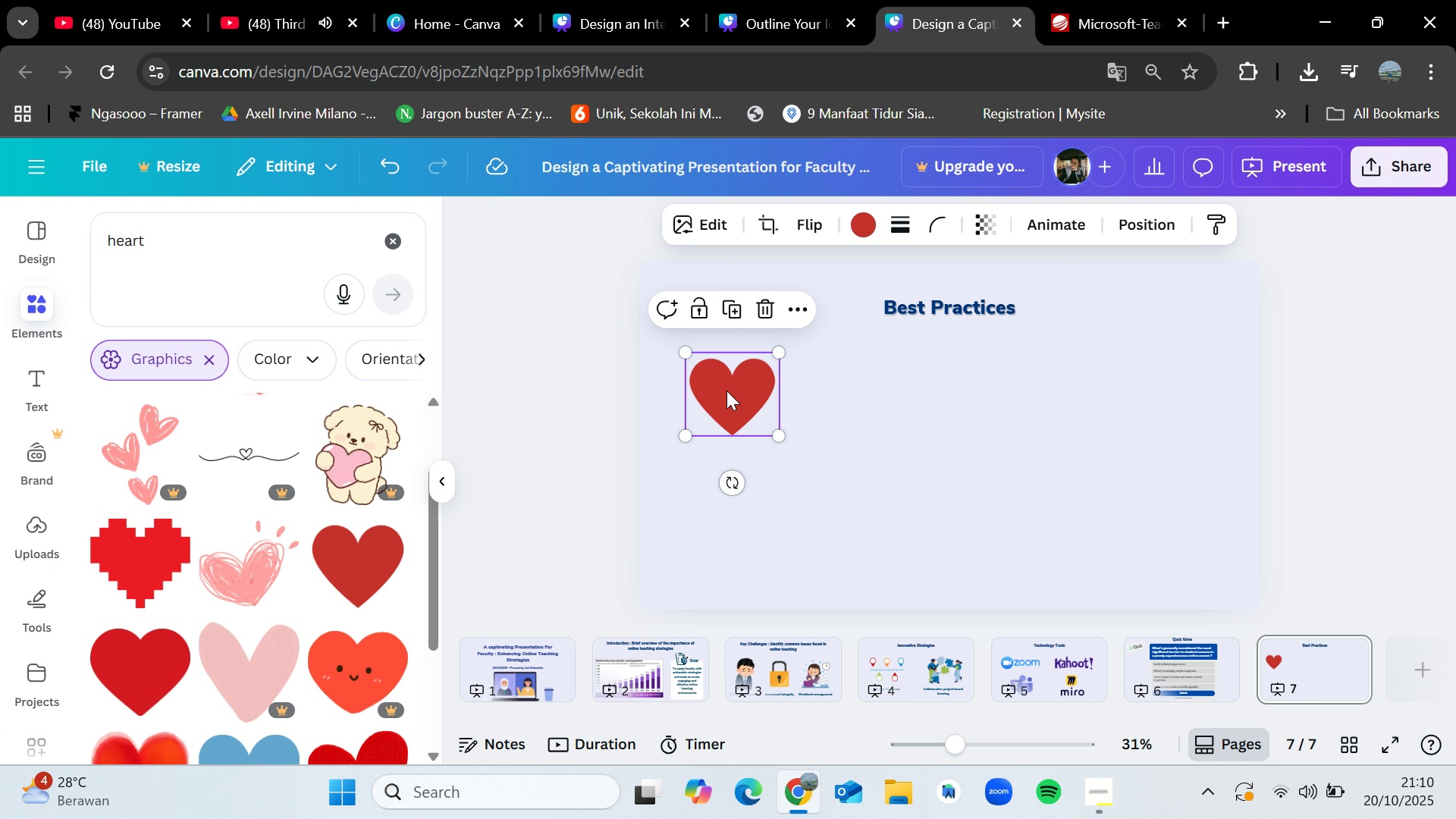 
wait(9.42)
 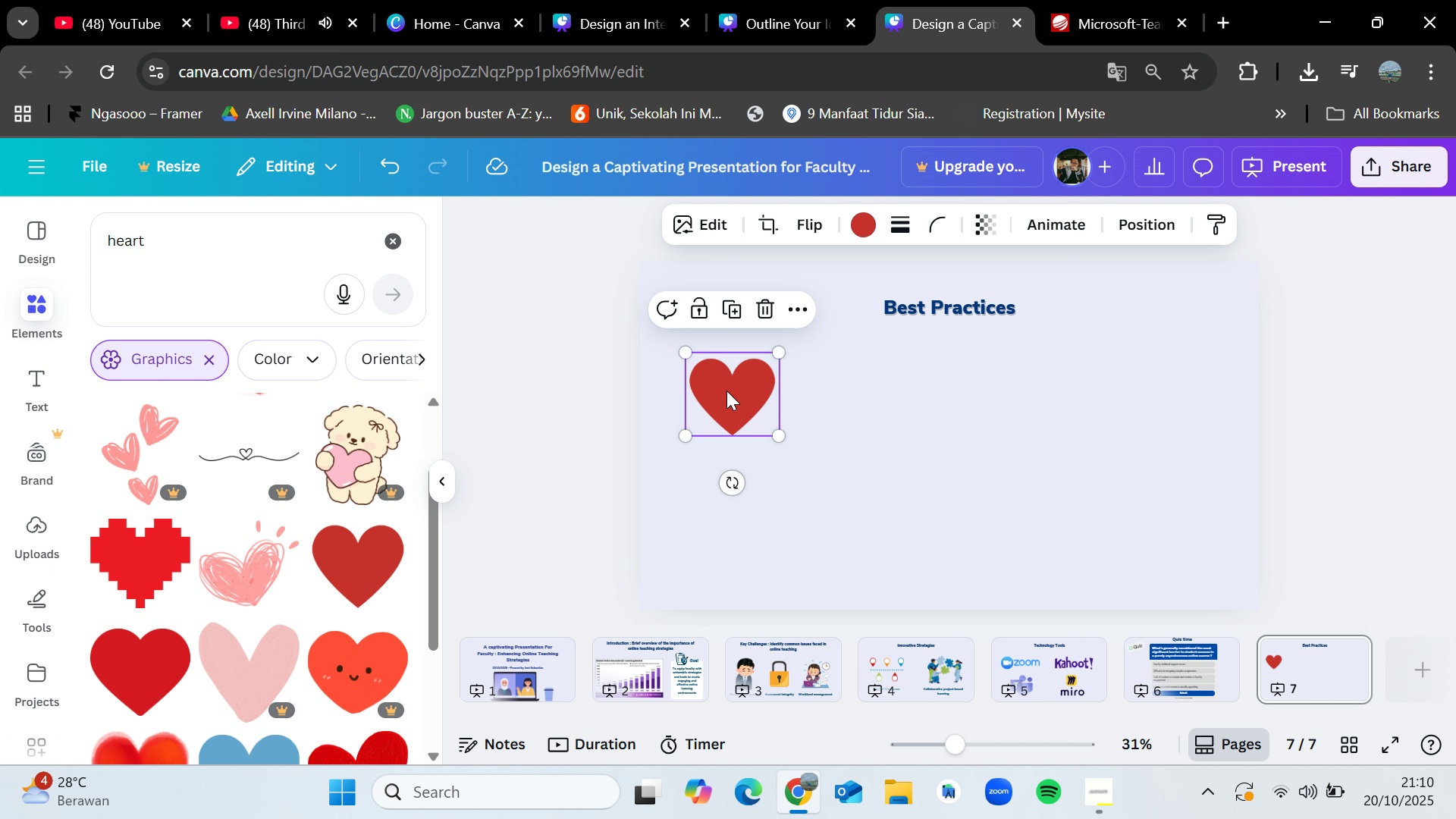 
left_click_drag(start_coordinate=[728, 383], to_coordinate=[733, 409])
 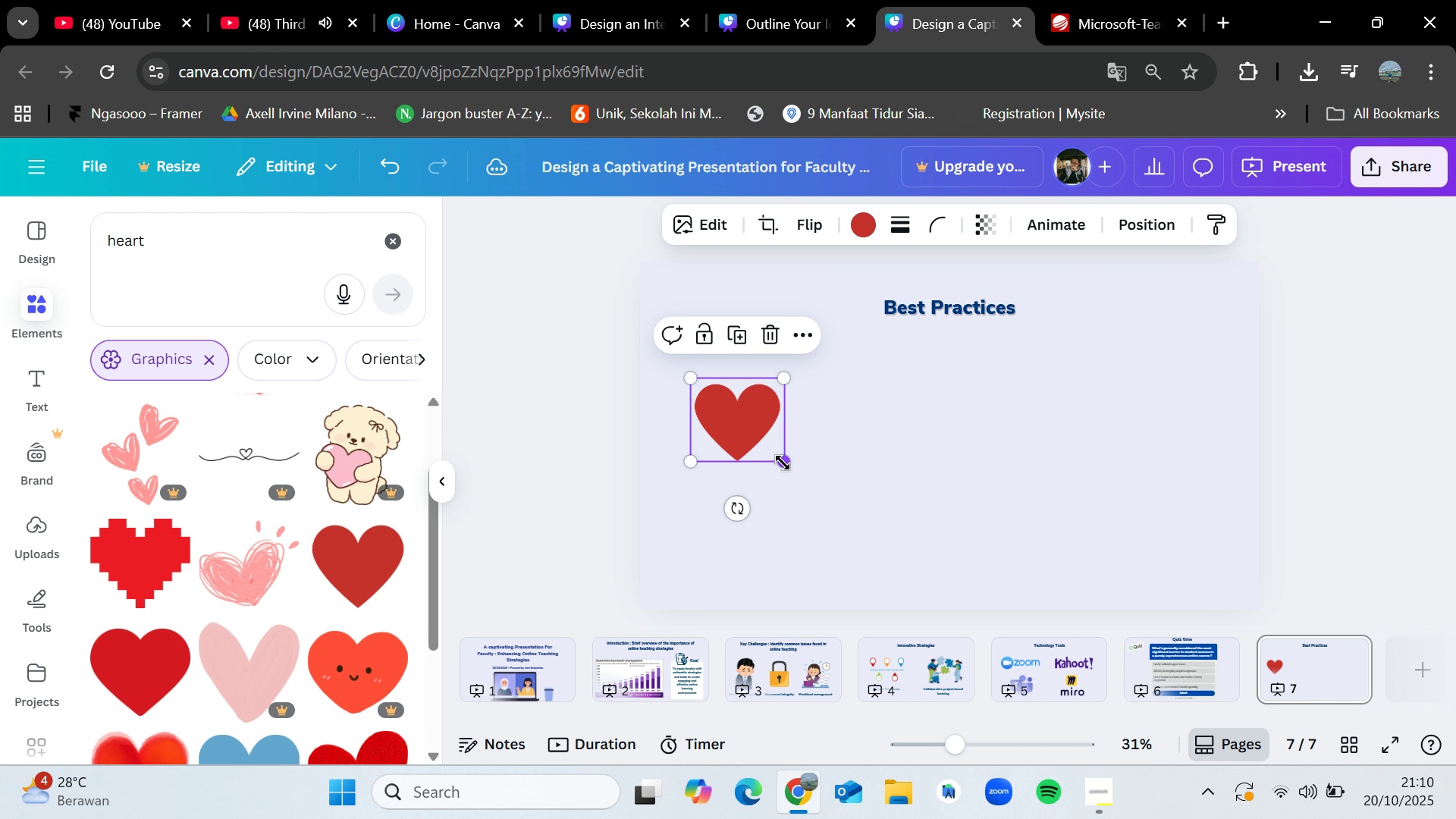 
left_click_drag(start_coordinate=[783, 463], to_coordinate=[801, 485])
 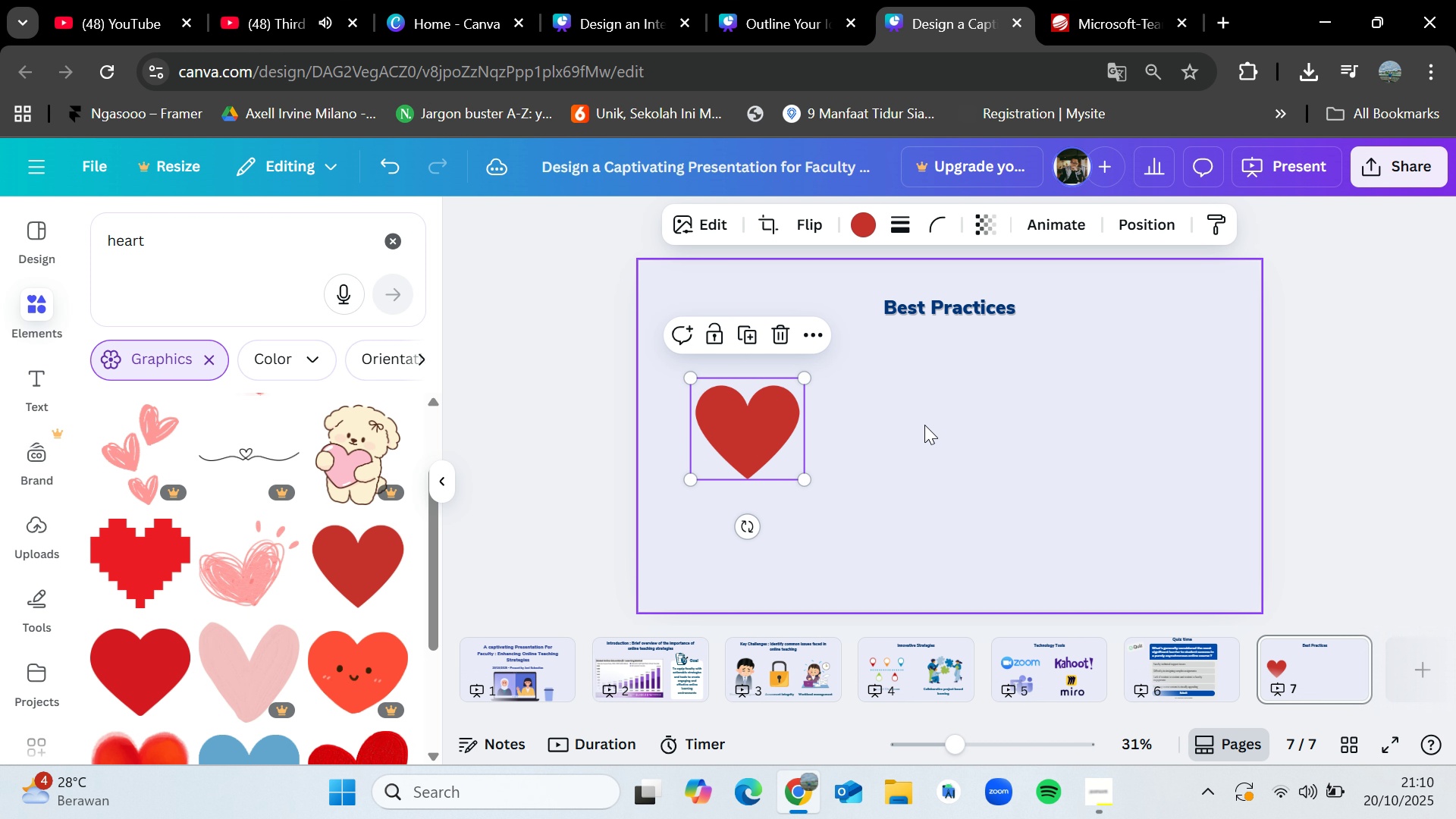 
left_click([924, 425])
 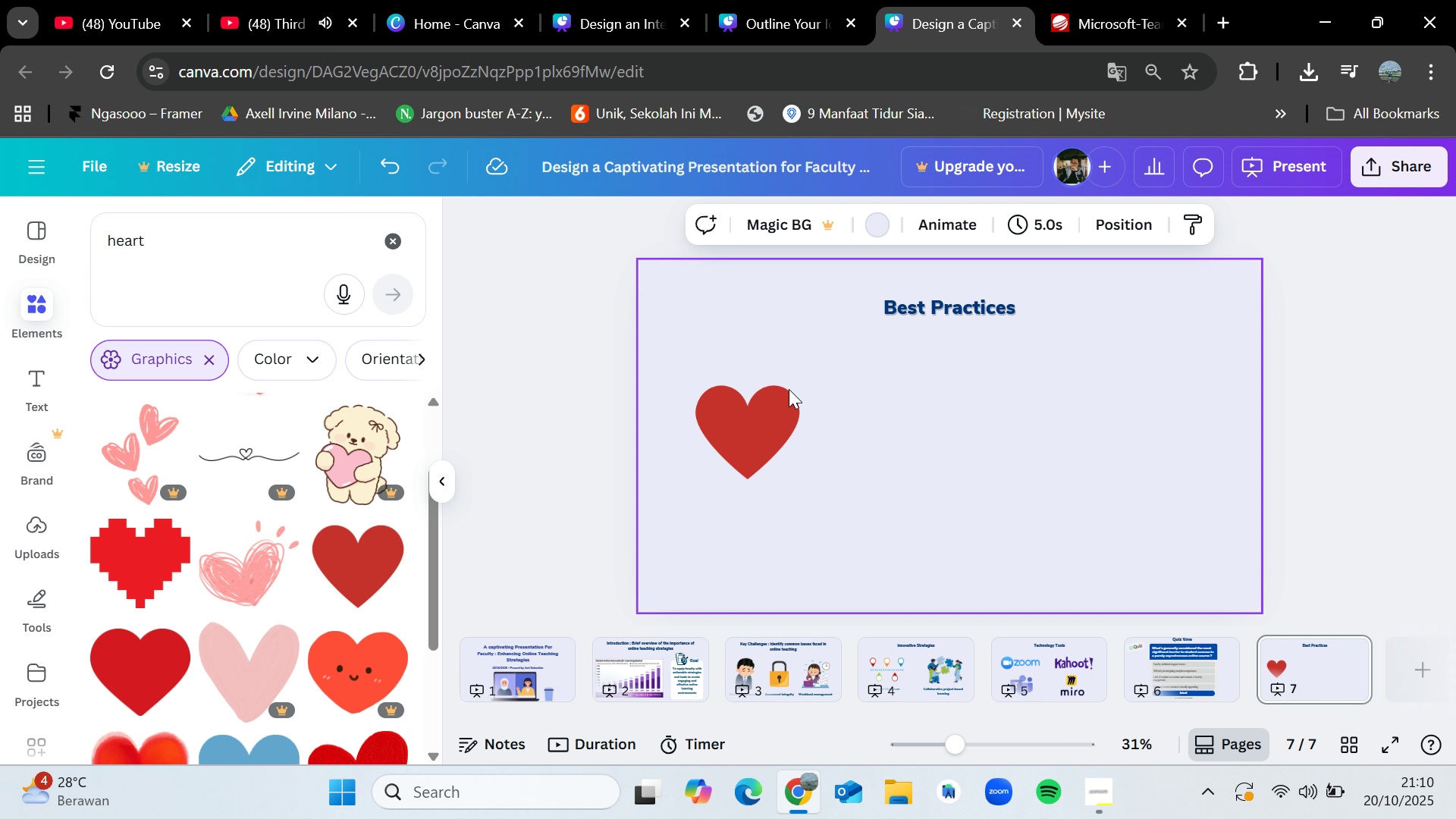 
left_click([398, 240])
 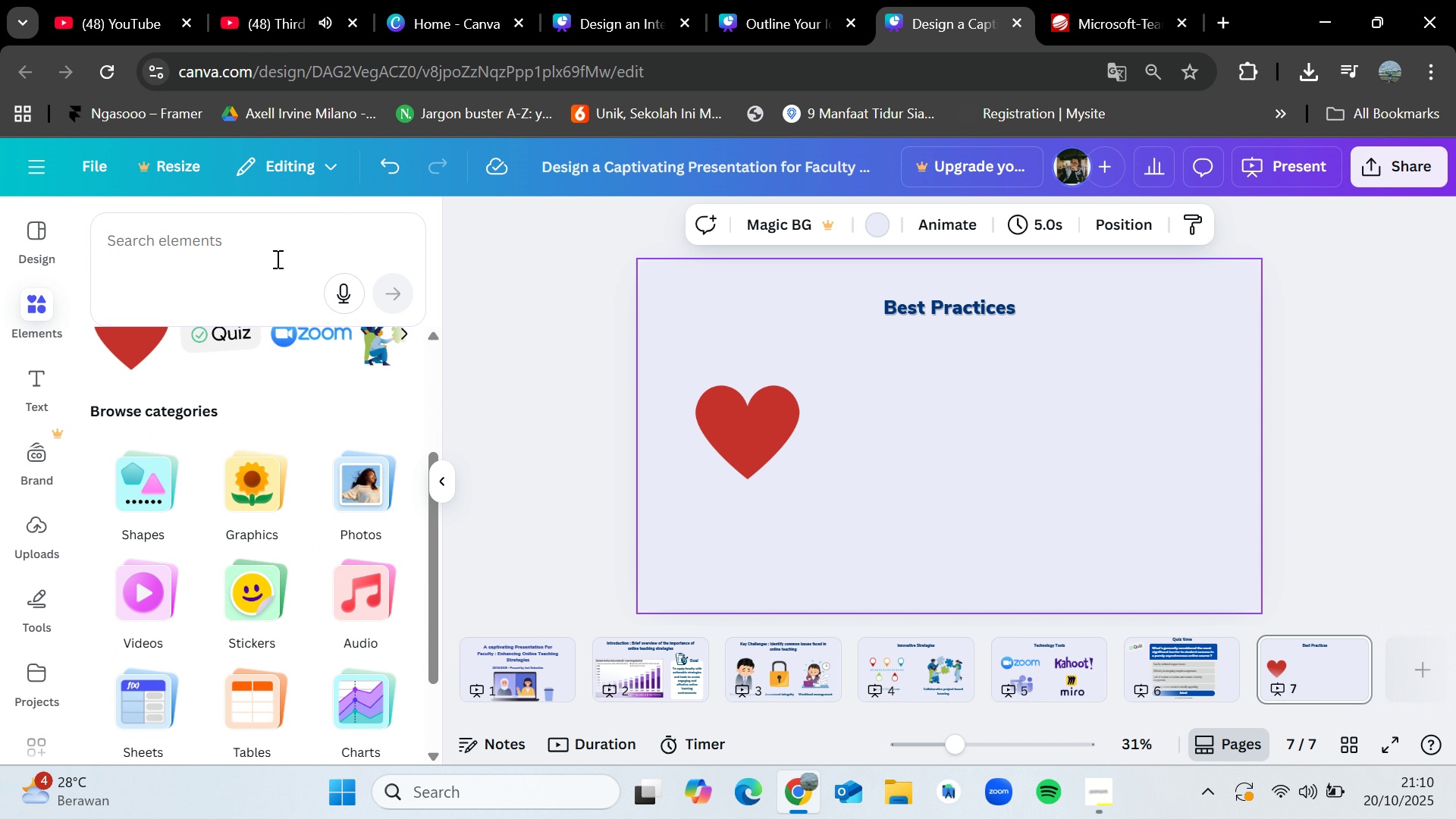 
left_click([276, 259])
 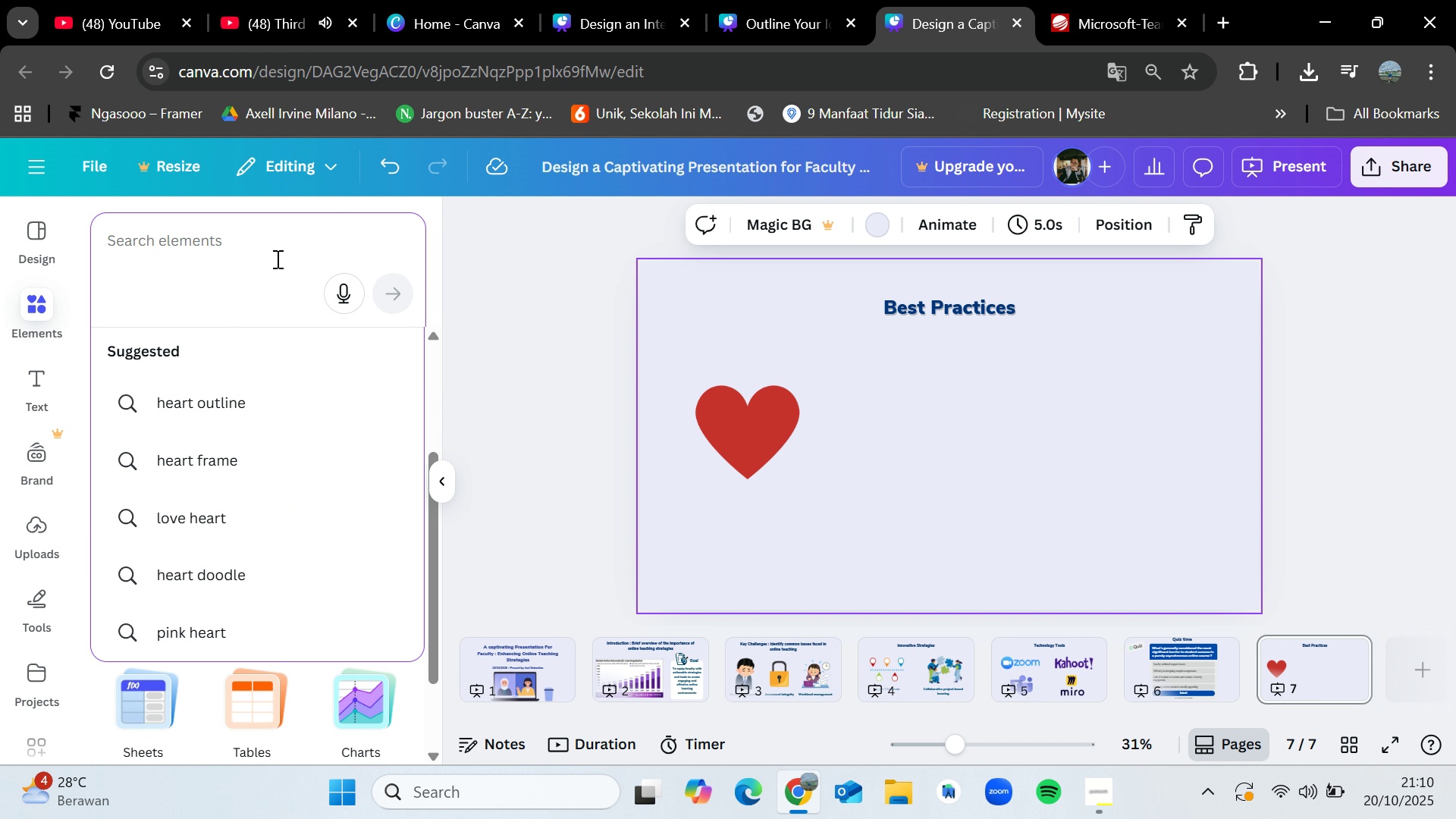 
type(wifi)
 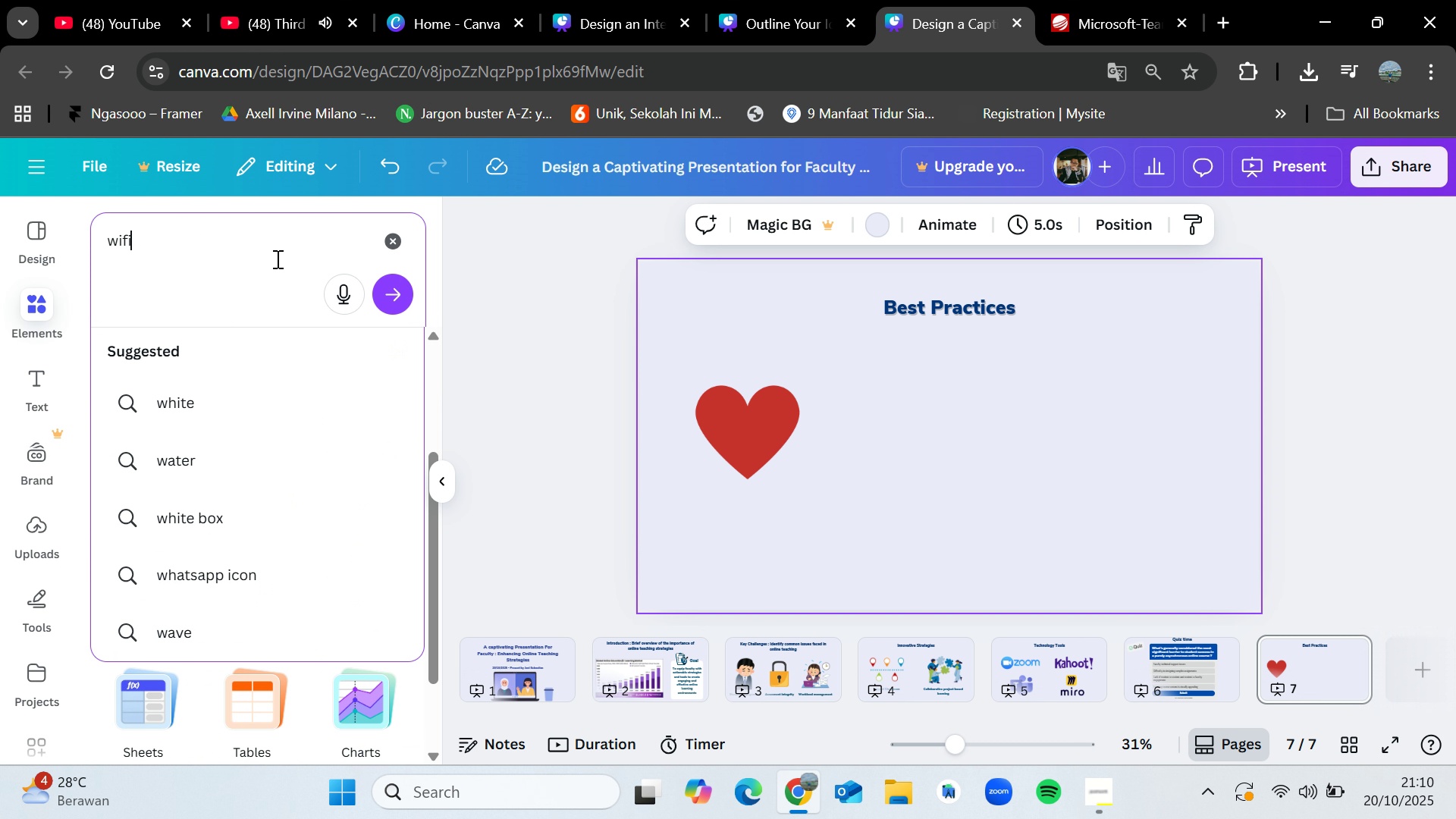 
key(Enter)
 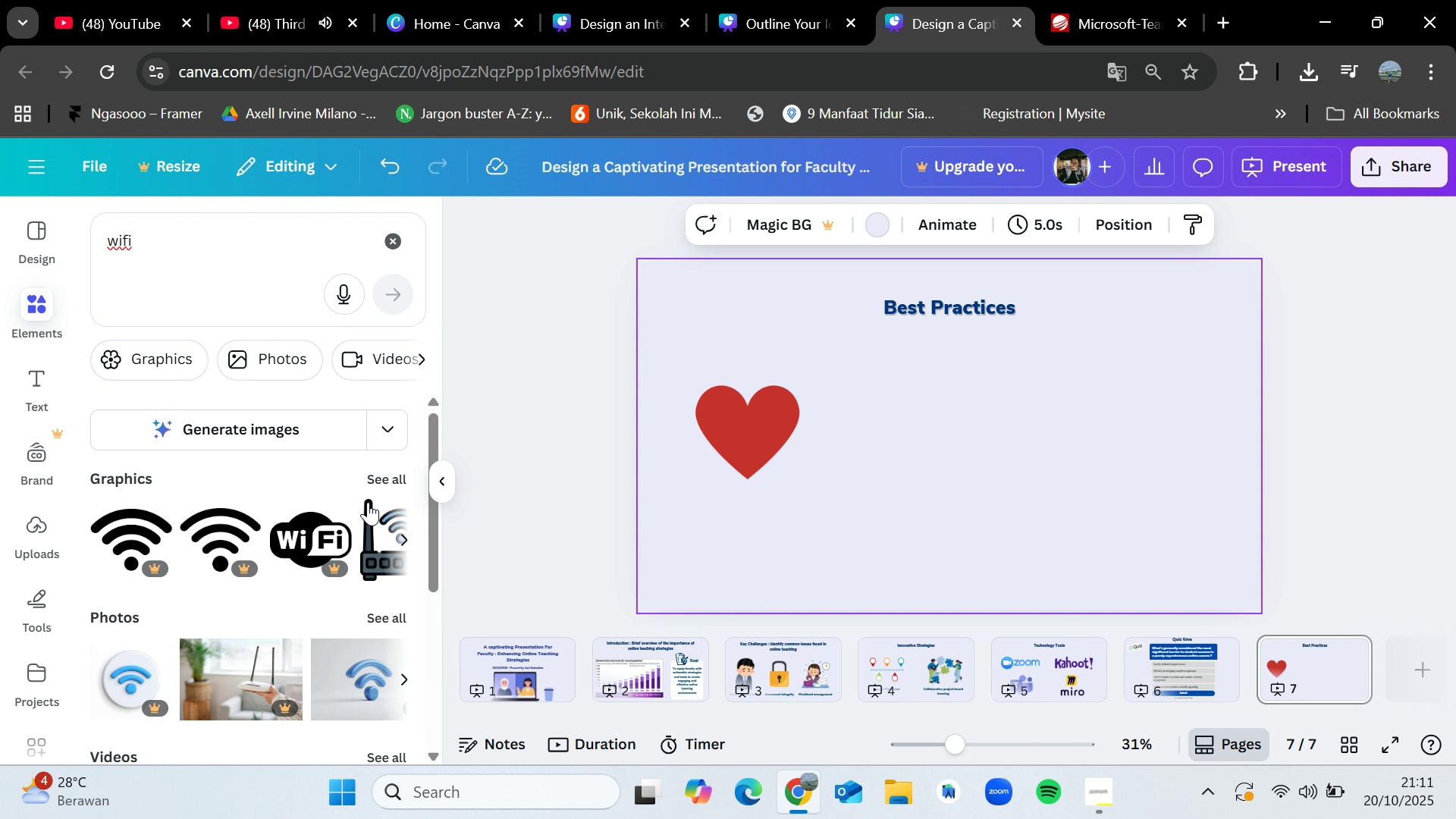 
left_click([376, 485])
 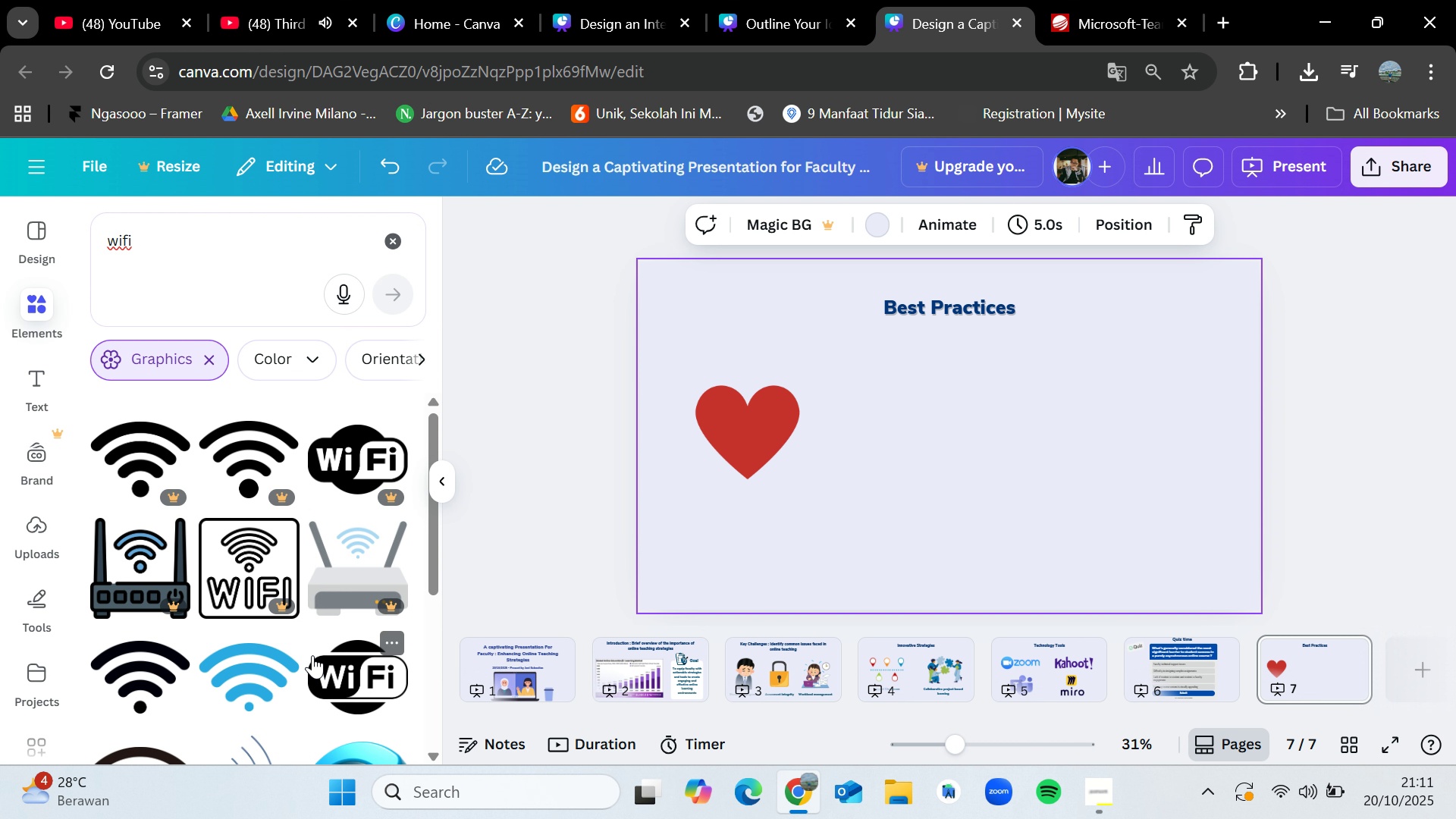 
scroll: coordinate [318, 642], scroll_direction: down, amount: 3.0
 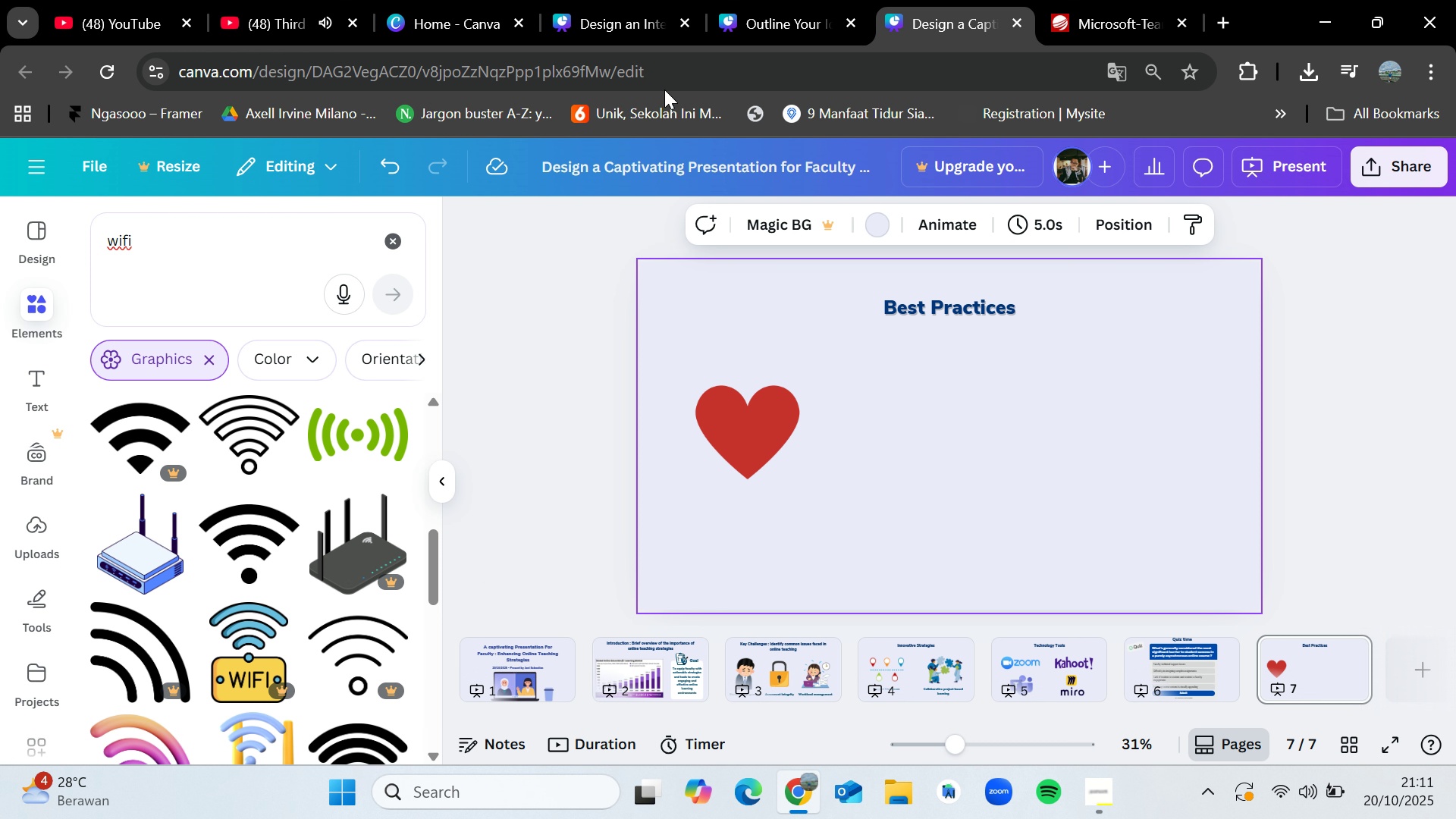 
left_click([786, 0])
 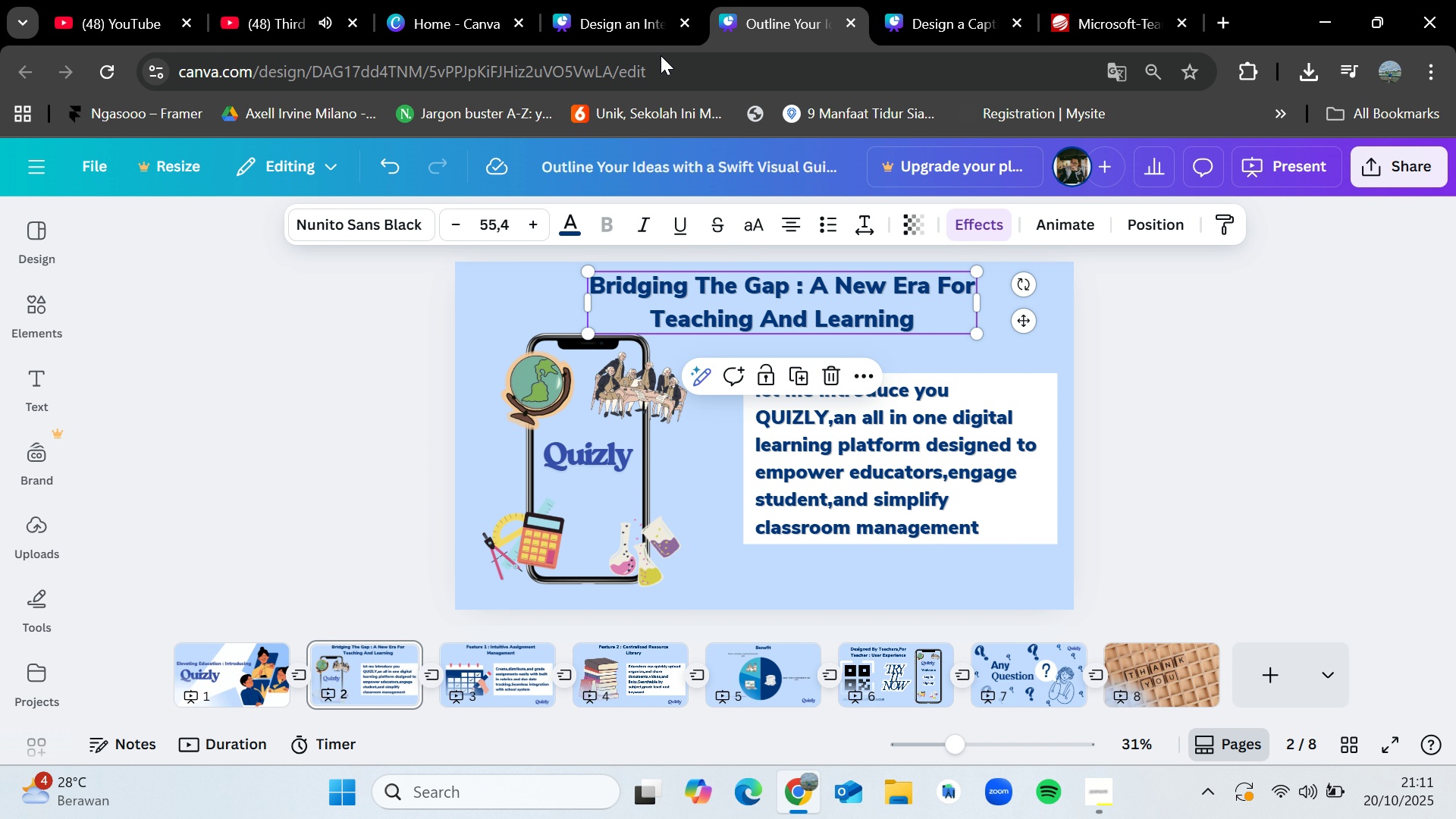 
left_click([613, 0])
 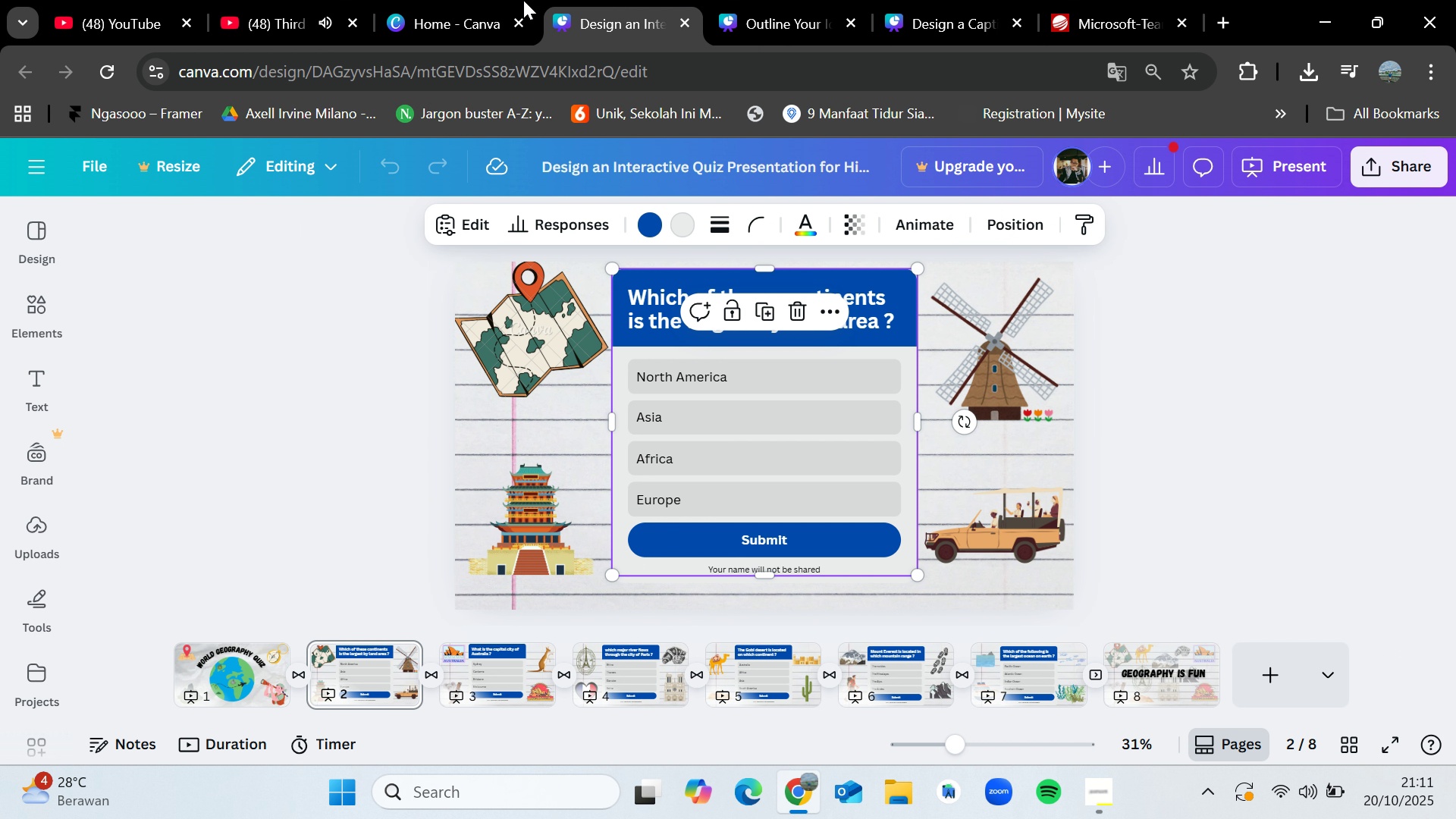 
left_click([466, 0])
 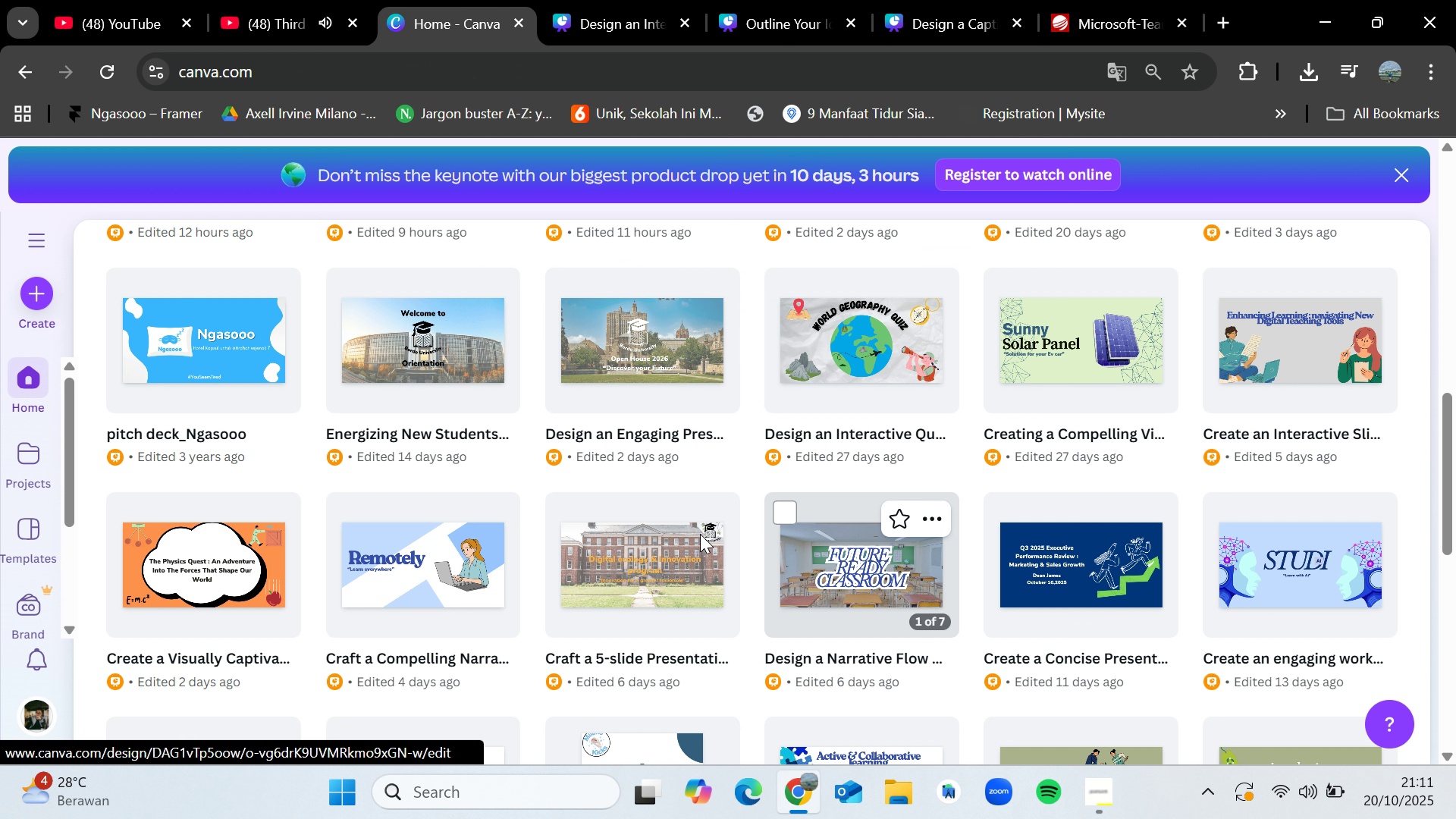 
left_click([437, 556])
 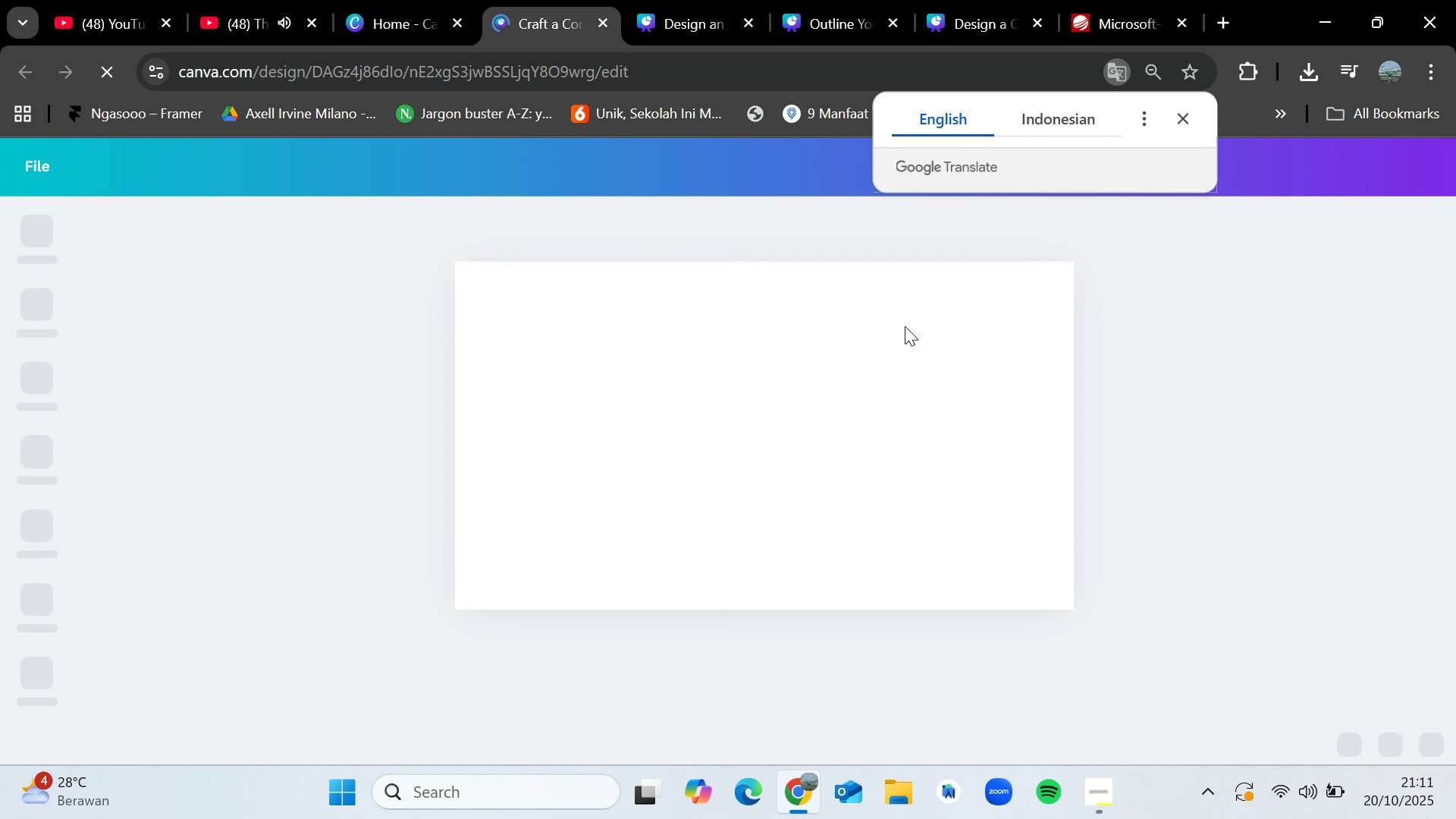 
left_click([1181, 120])
 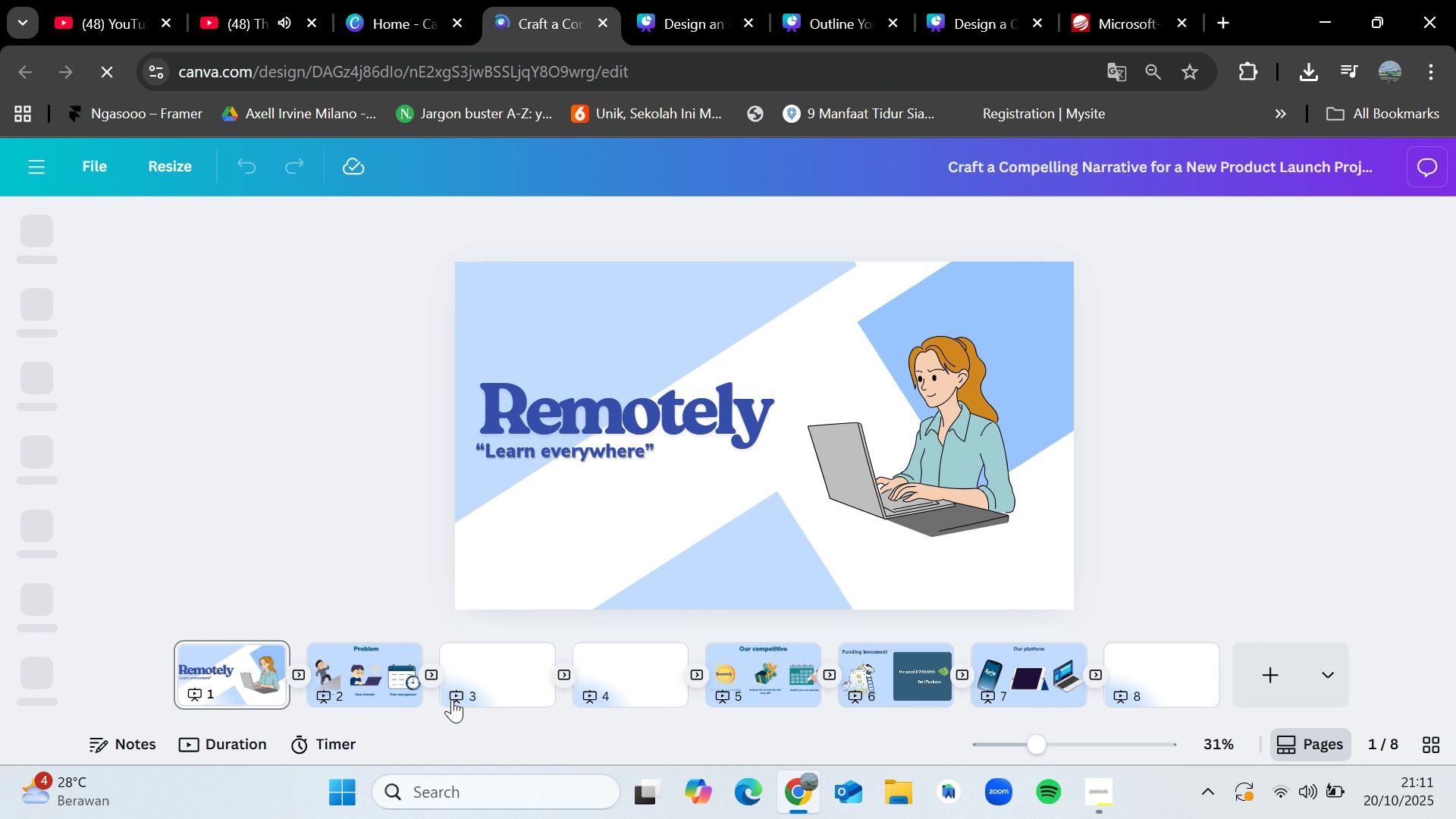 
left_click([385, 665])
 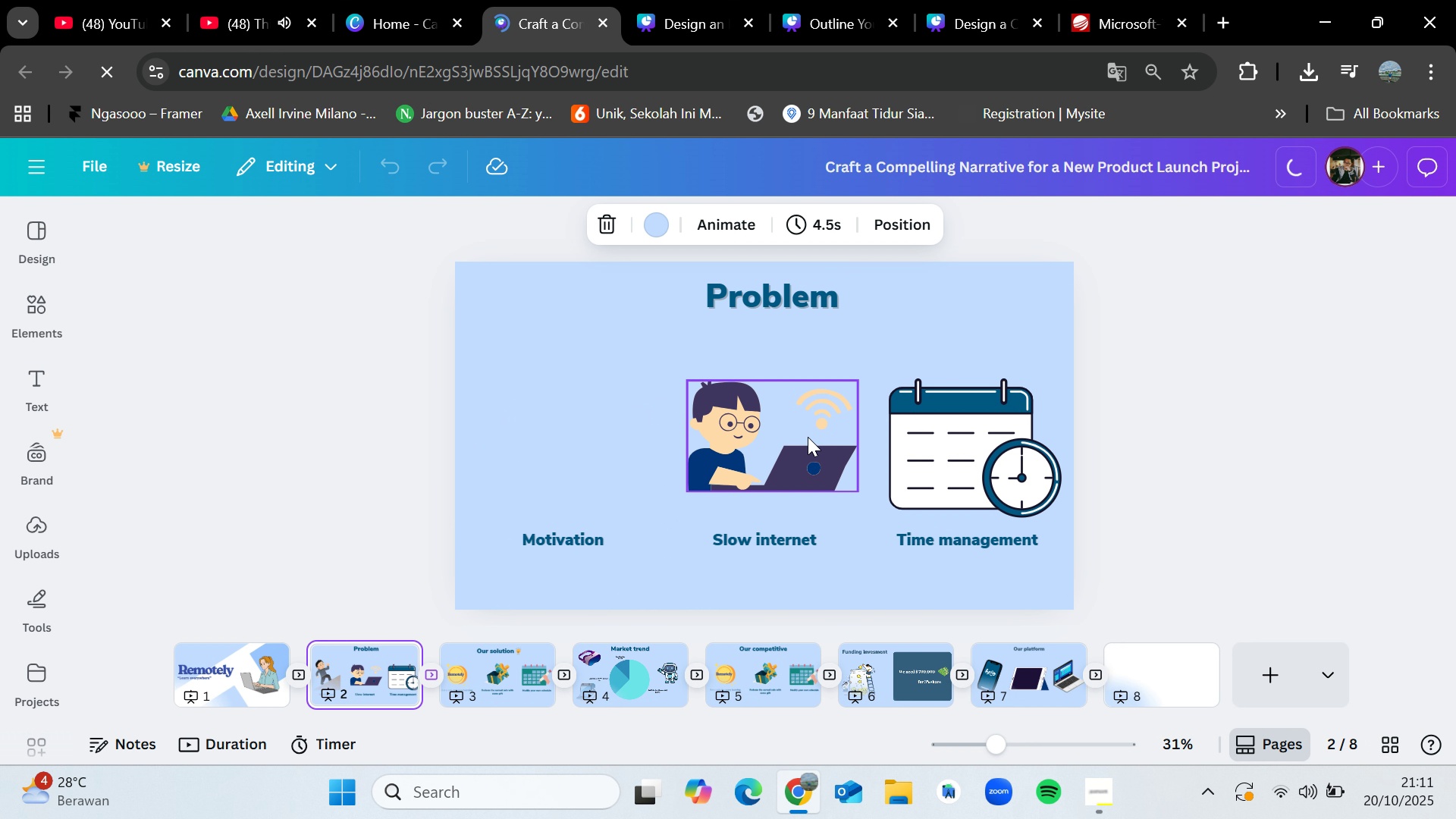 
left_click([808, 437])
 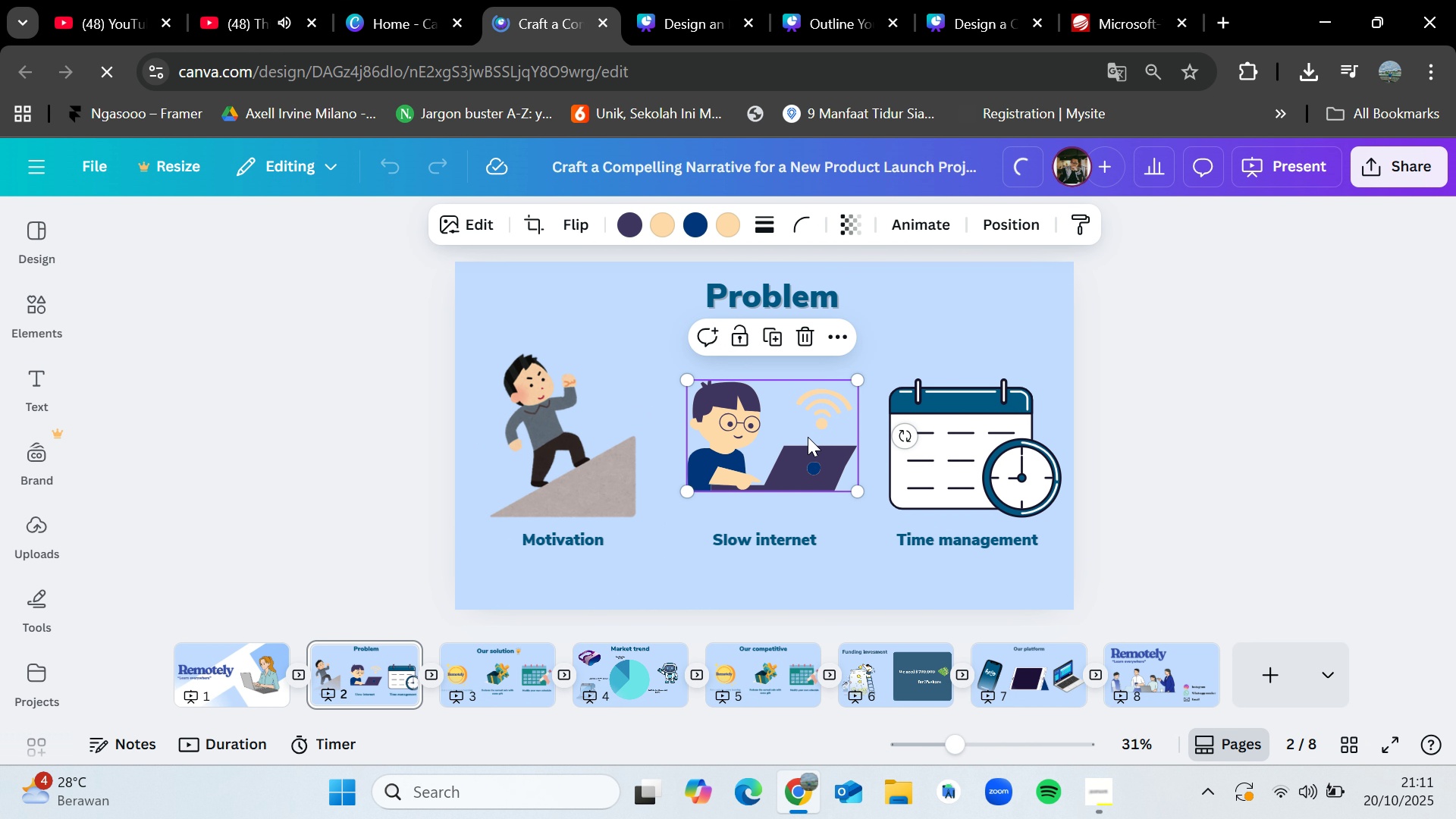 
key(Control+C)
 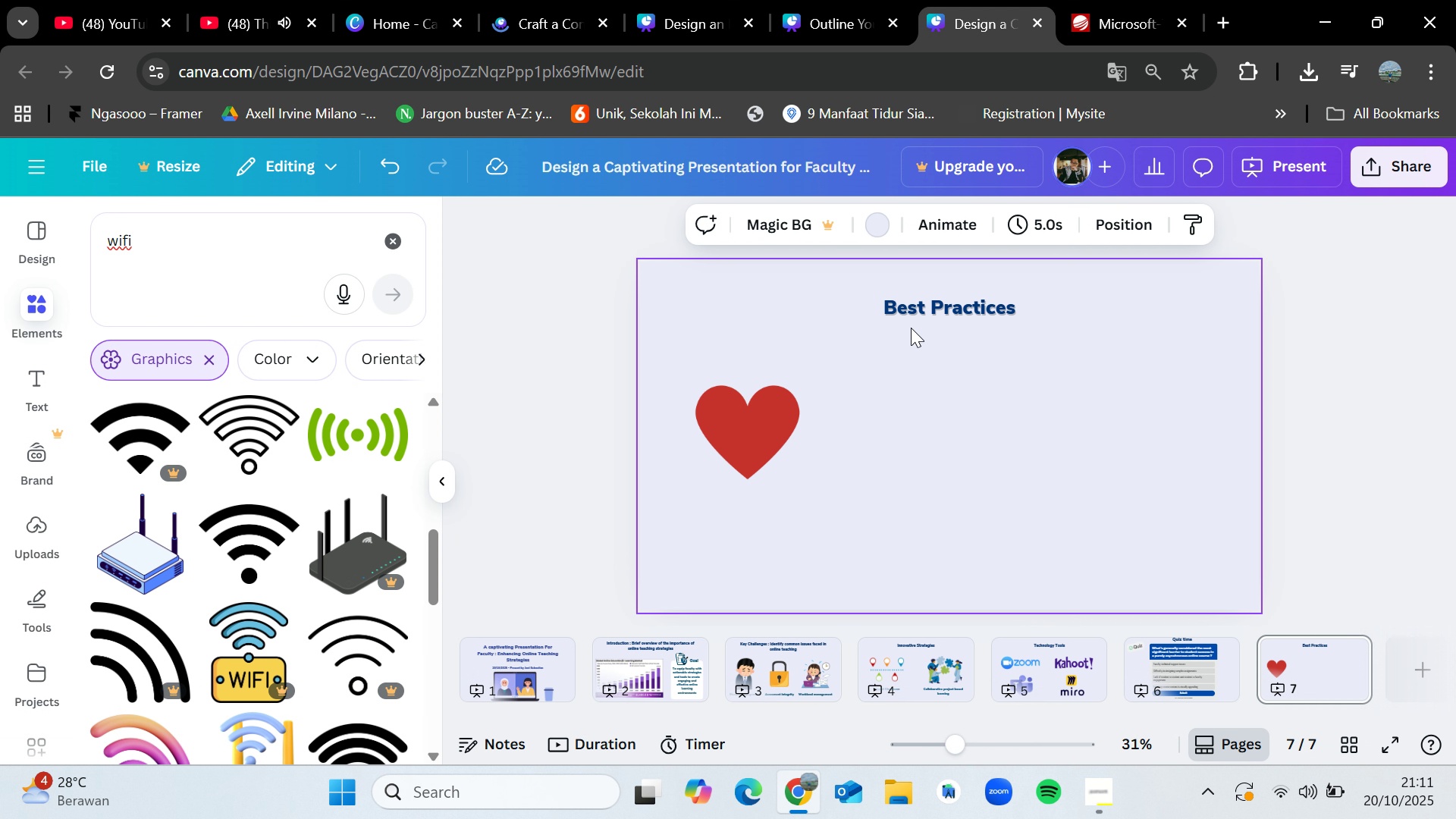 
left_click([980, 0])
 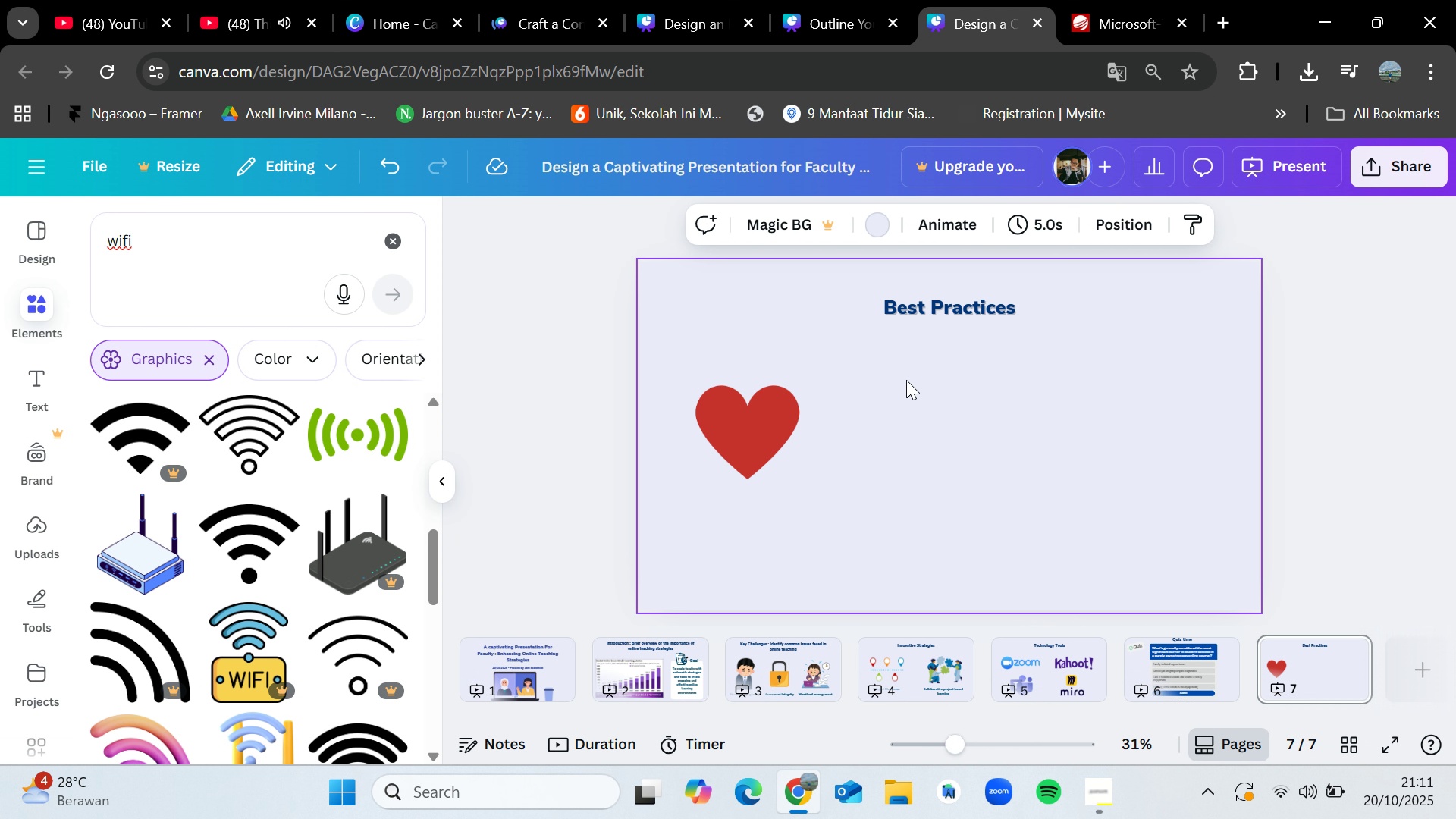 
key(Control+V)
 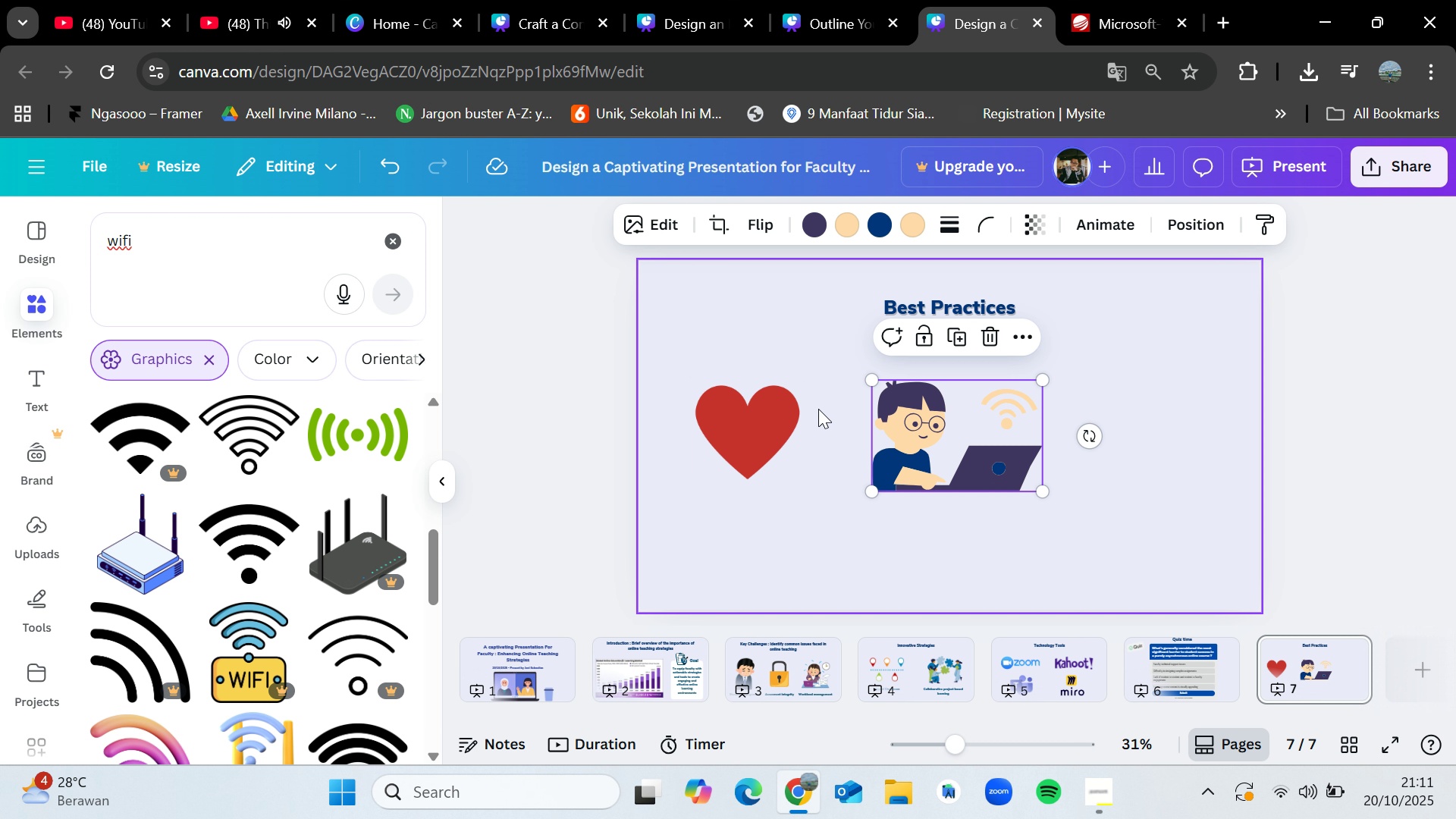 
wait(10.12)
 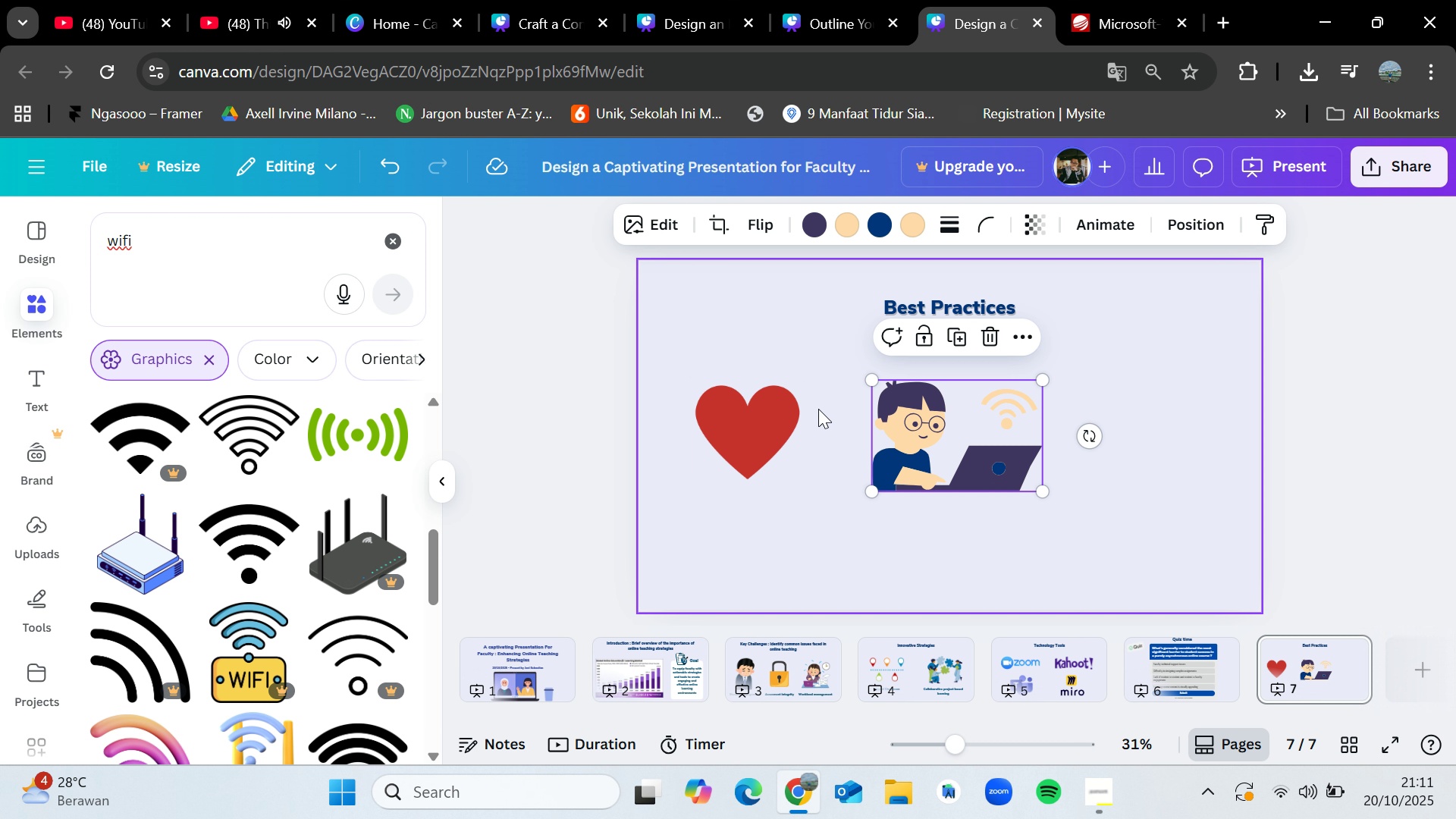 
left_click([399, 243])
 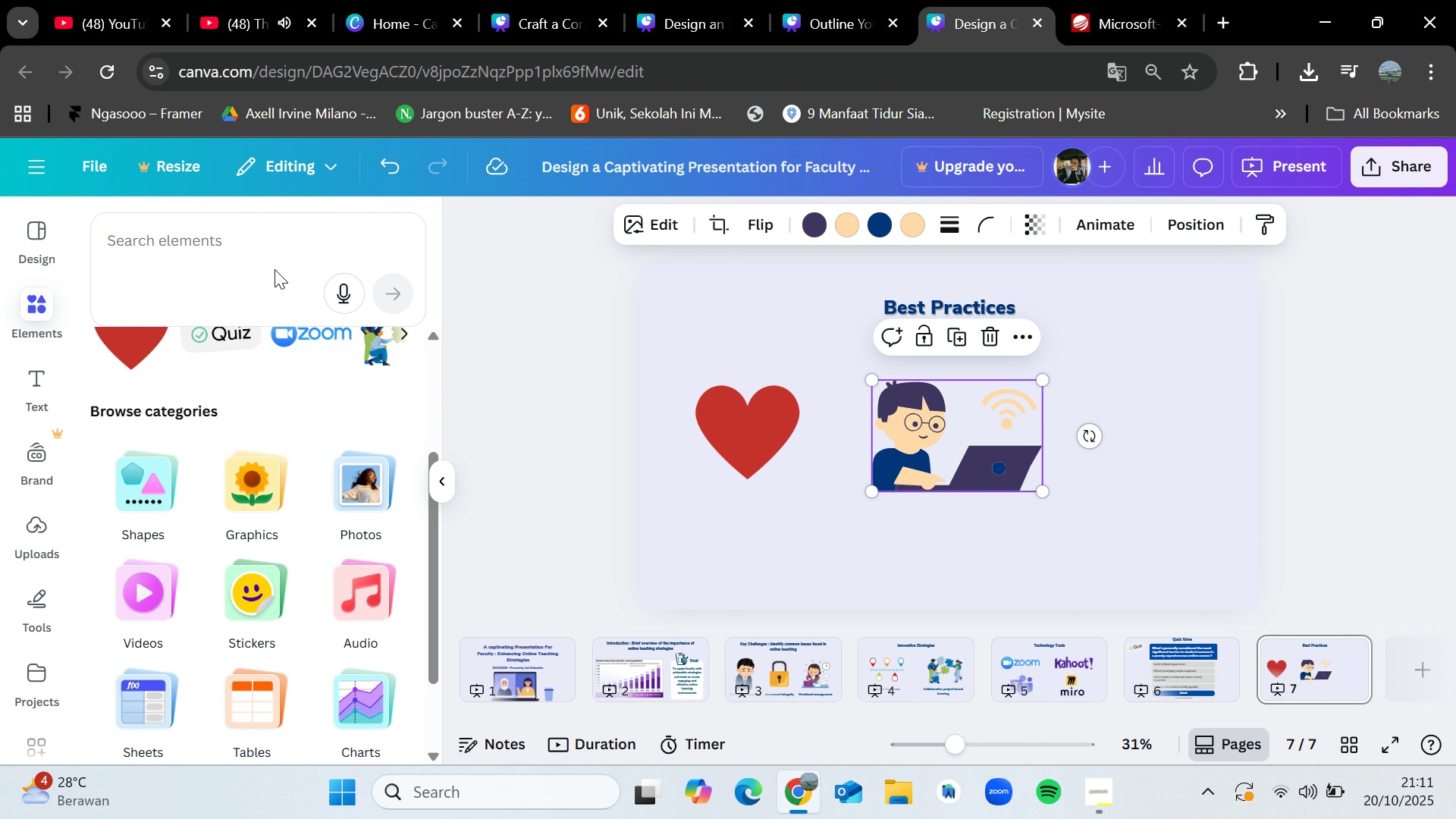 
key(VolumeDown)
 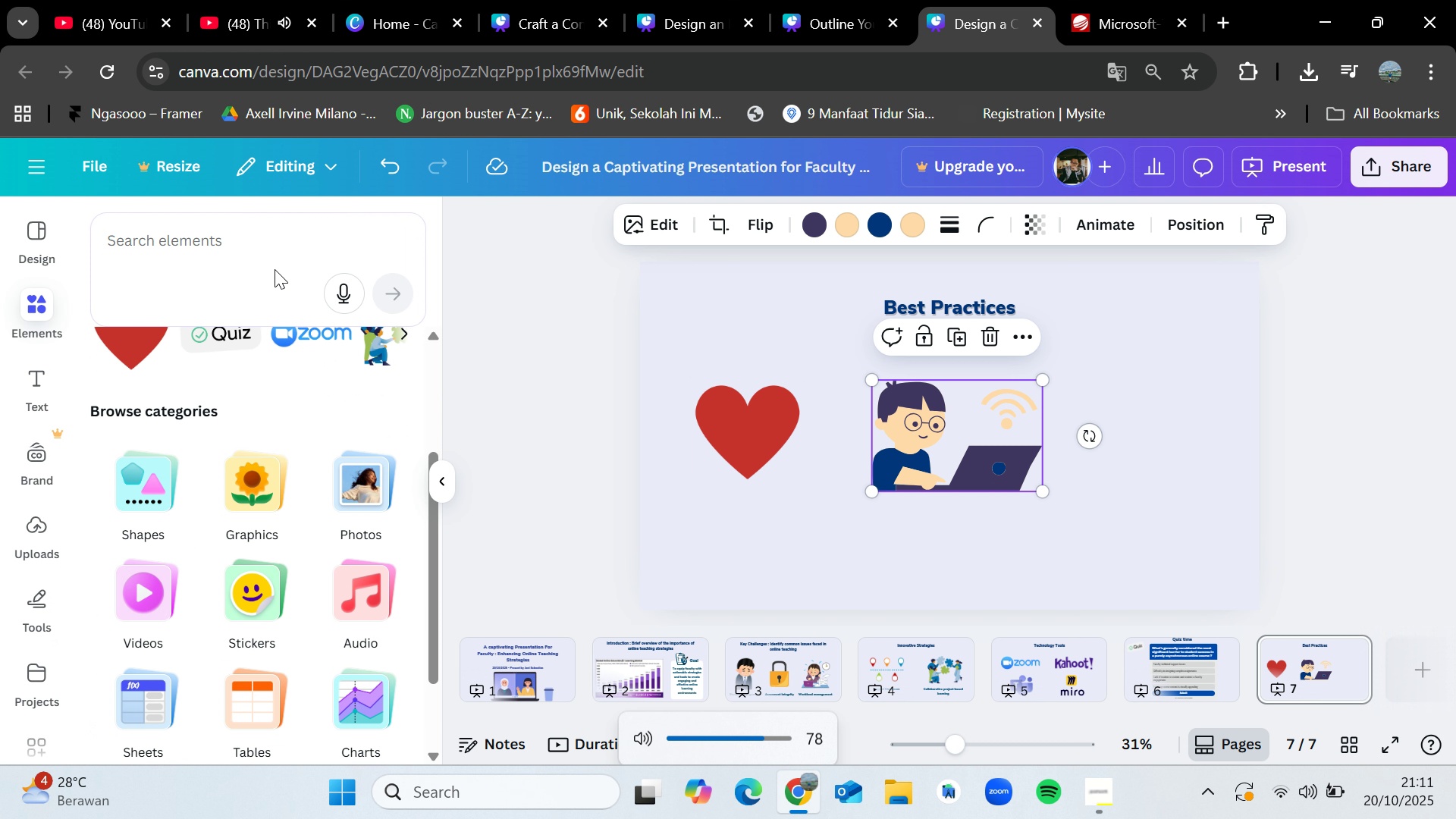 
key(VolumeDown)
 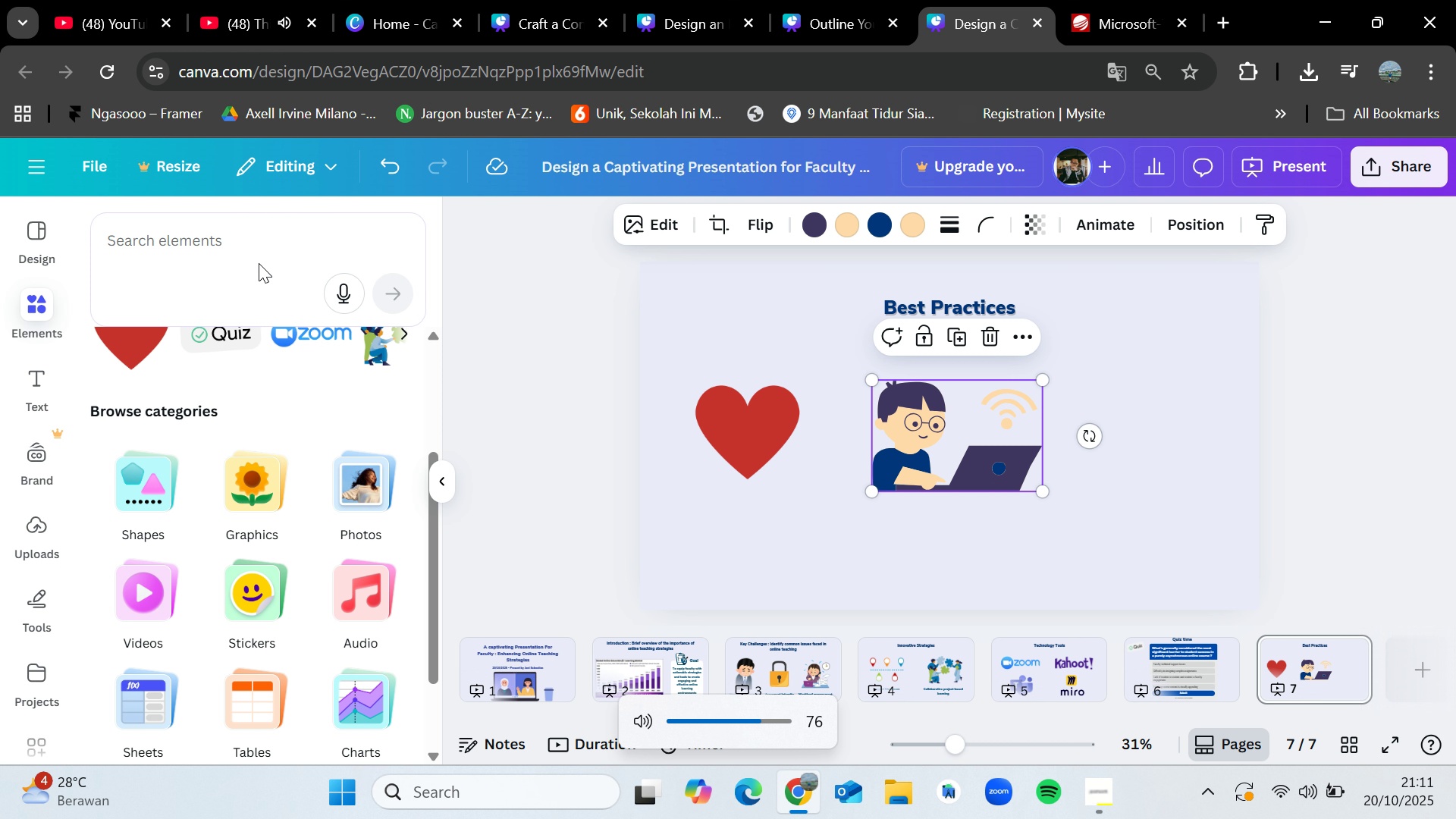 
left_click([239, 251])
 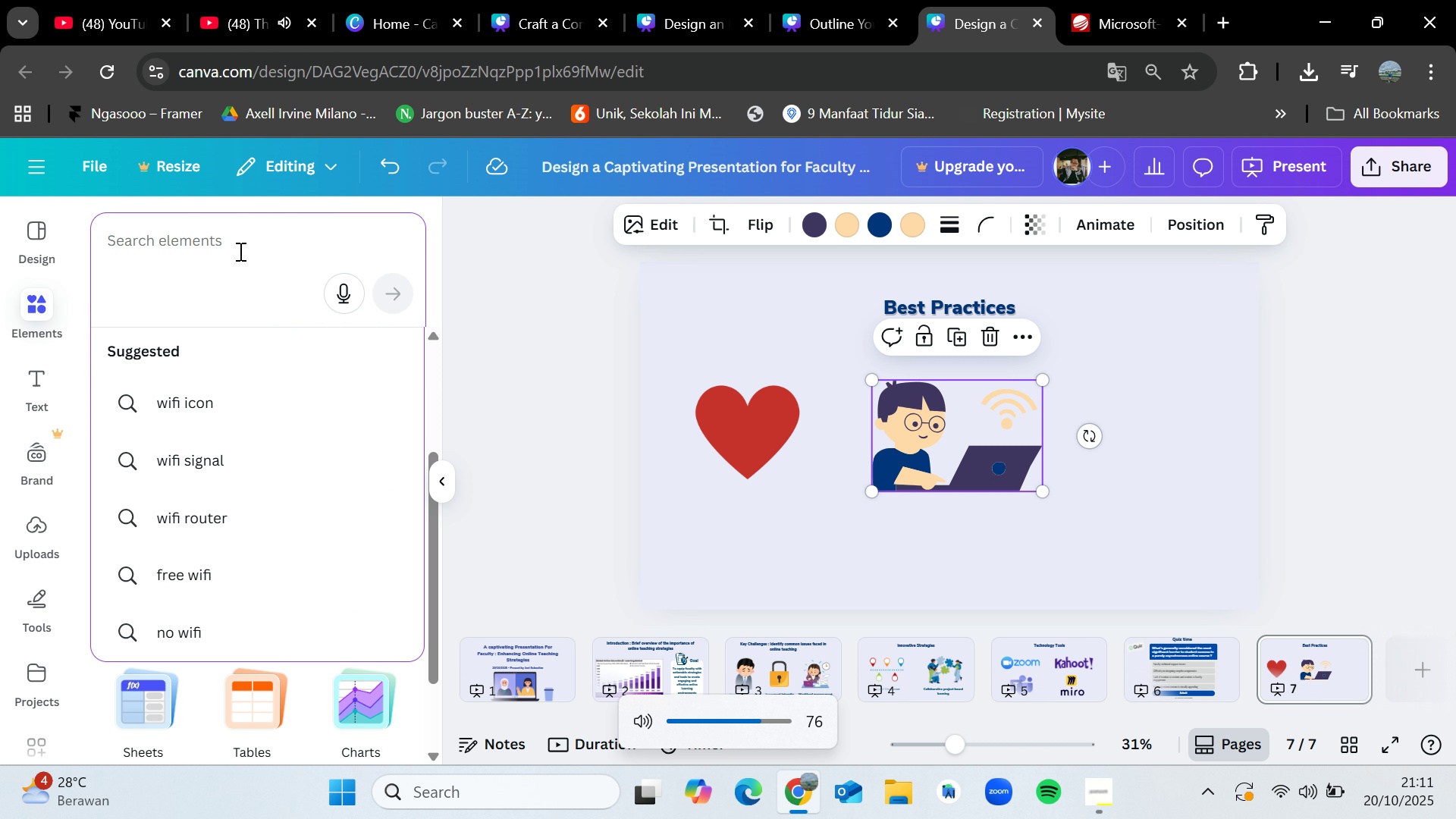 
type(learning)
 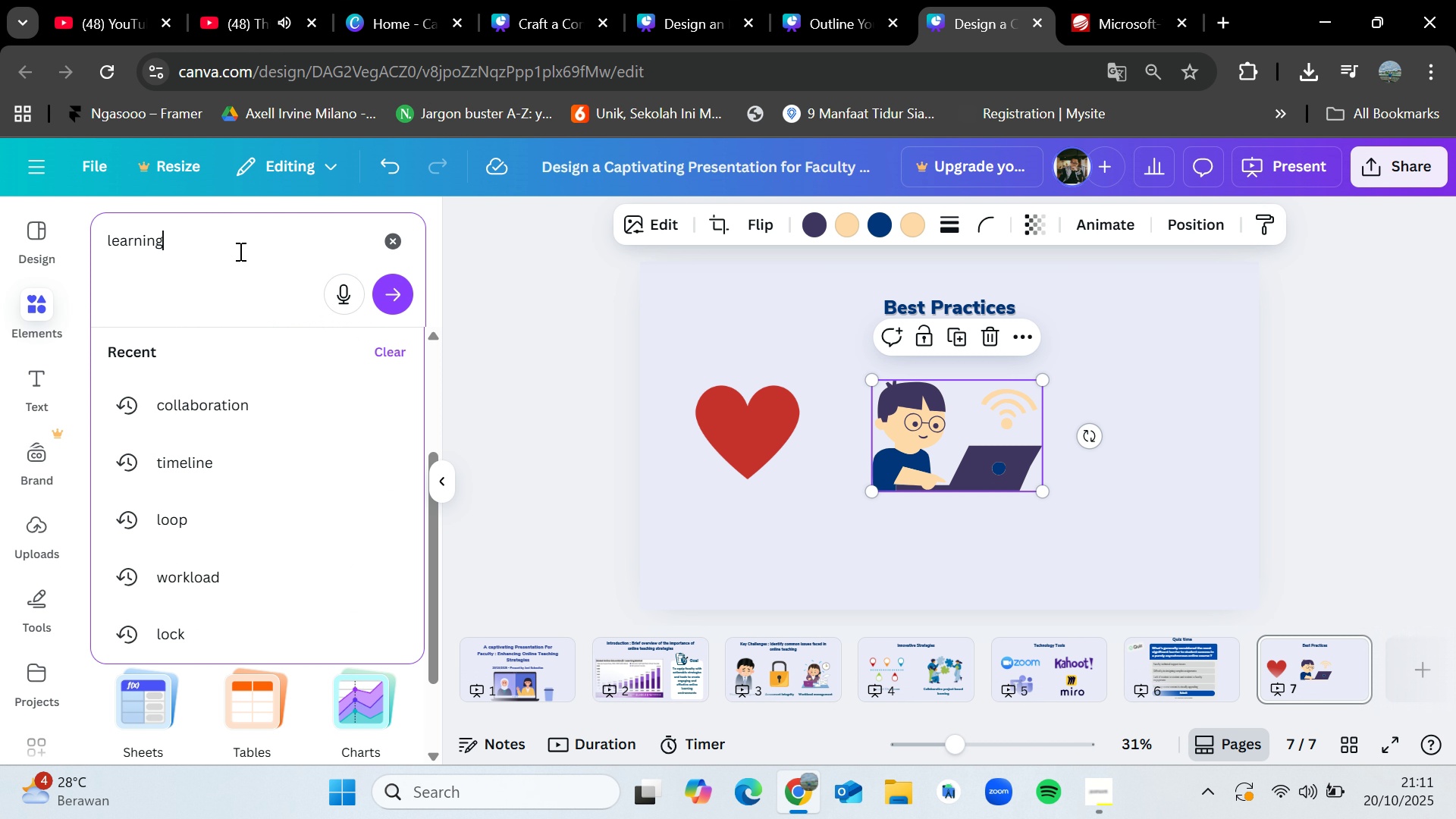 
key(Enter)
 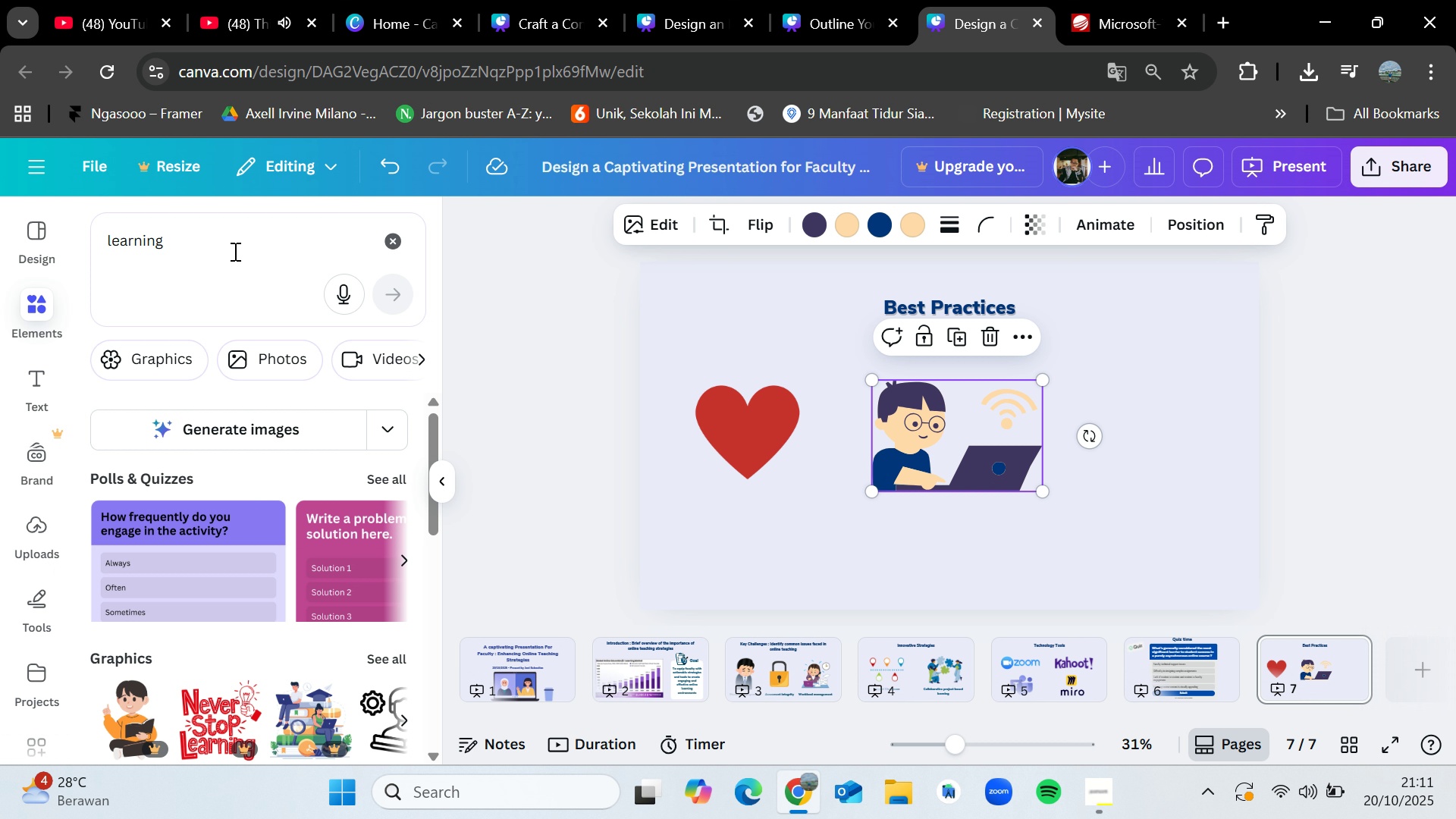 
wait(10.32)
 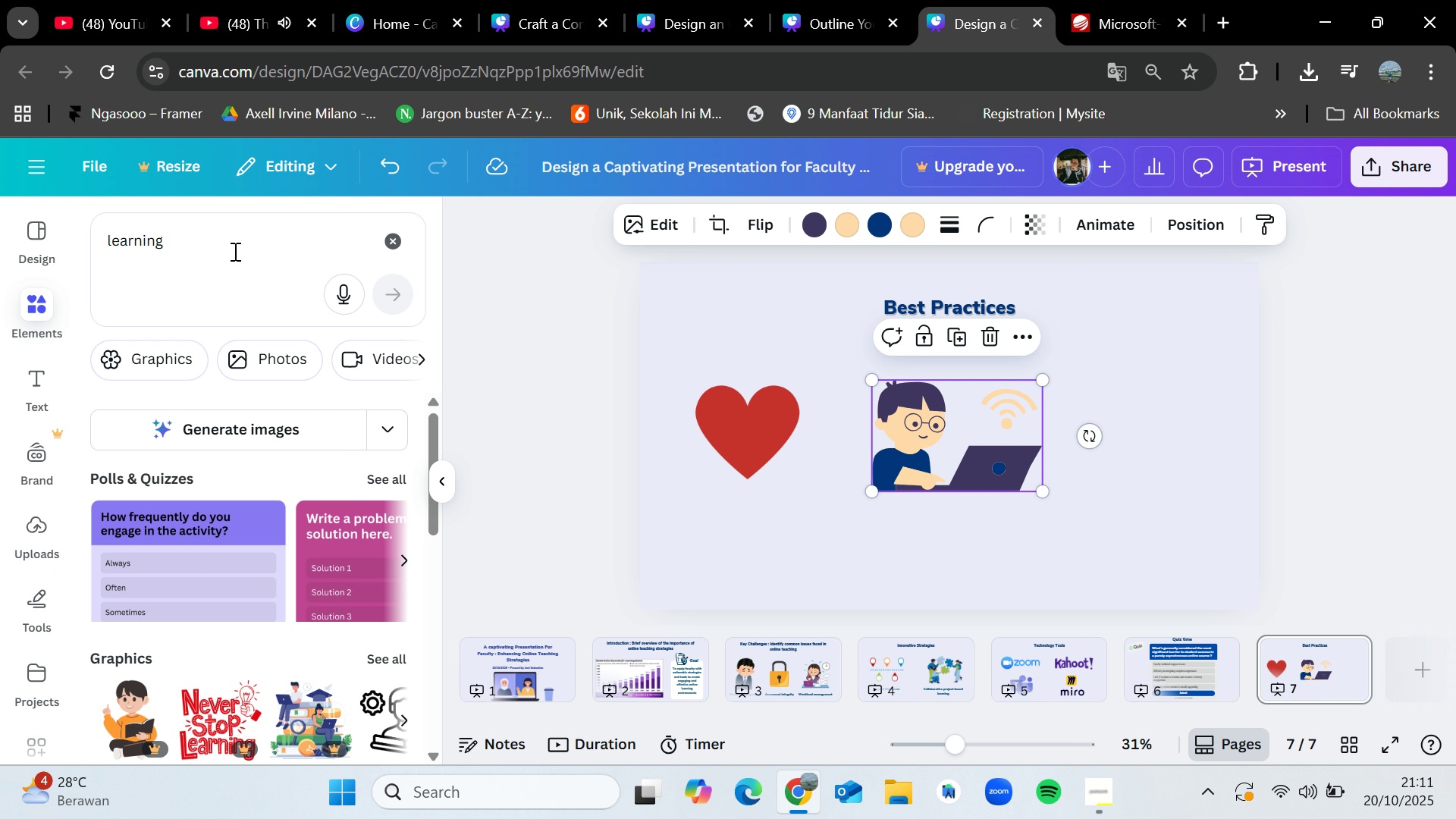 
scroll: coordinate [271, 494], scroll_direction: down, amount: 2.0
 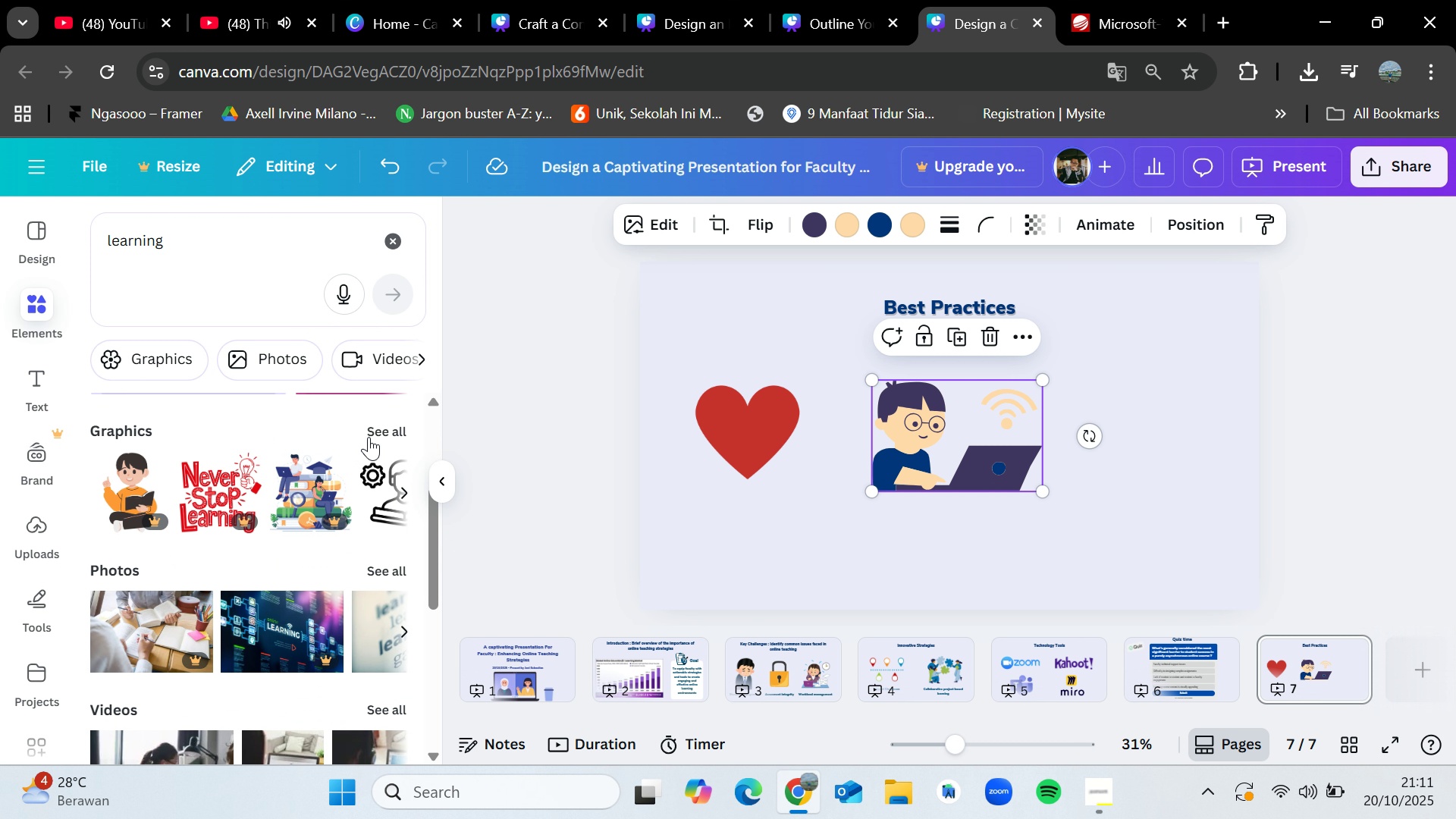 
left_click([375, 437])
 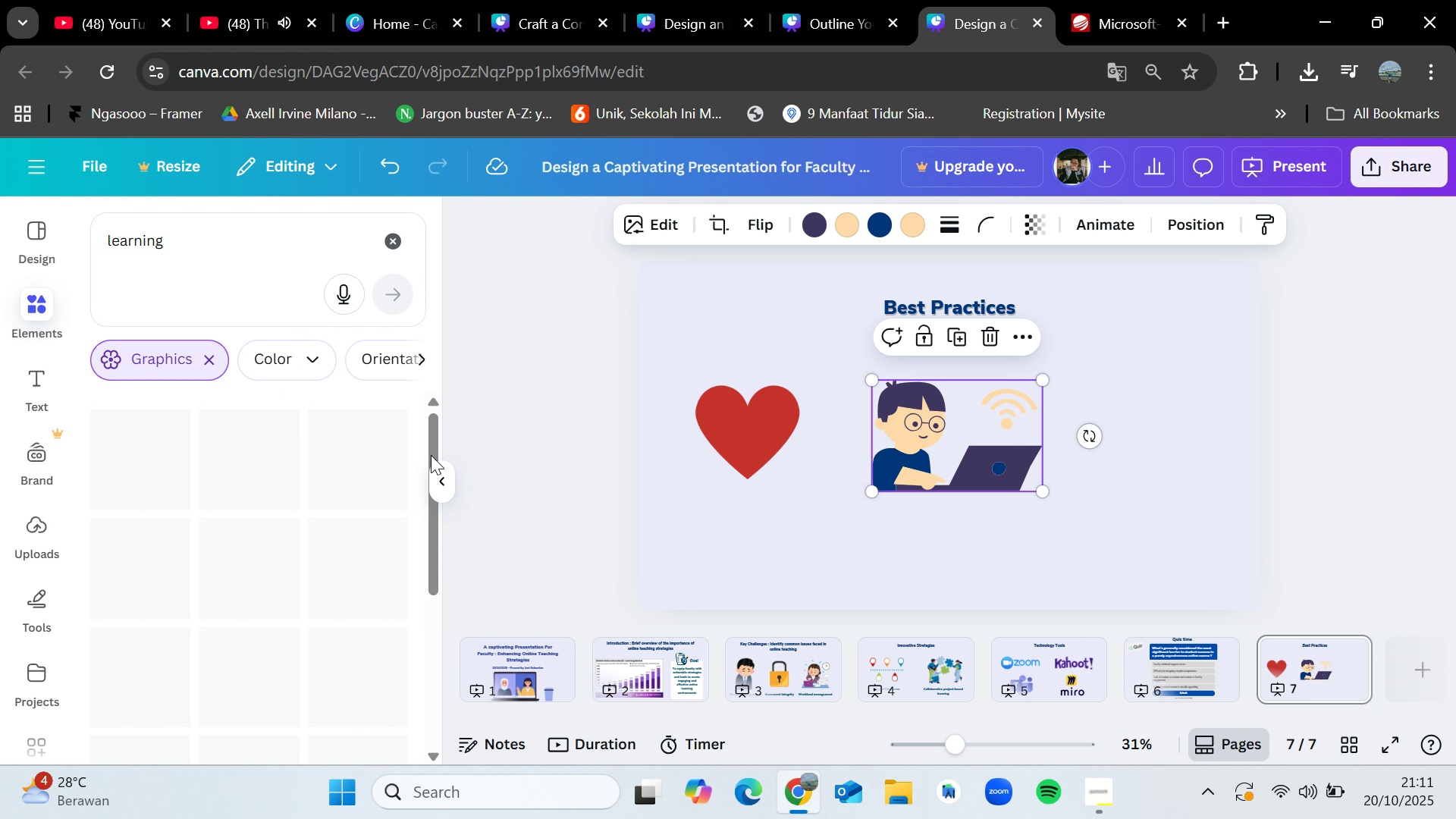 
key(VolumeDown)
 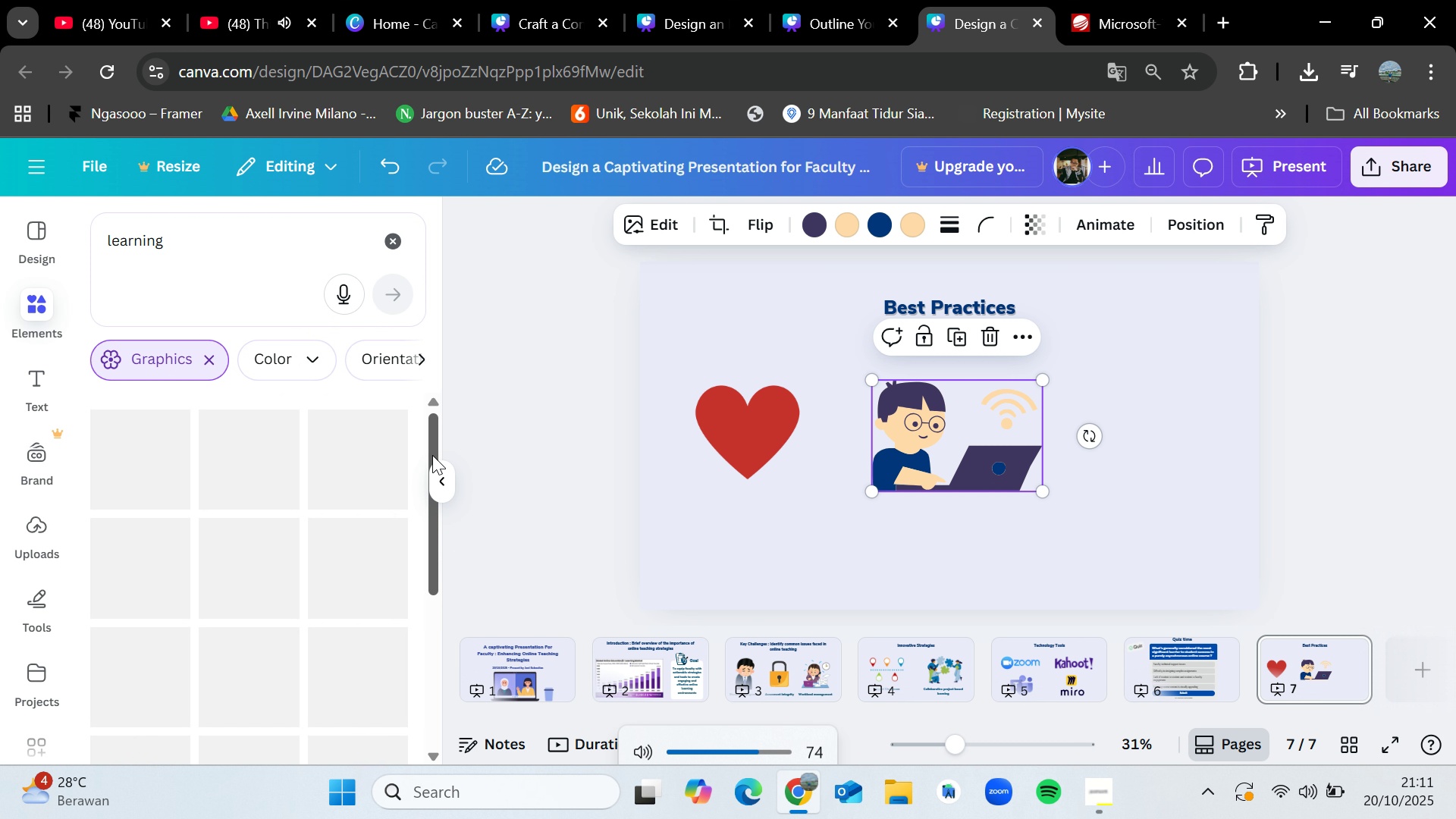 
key(VolumeDown)
 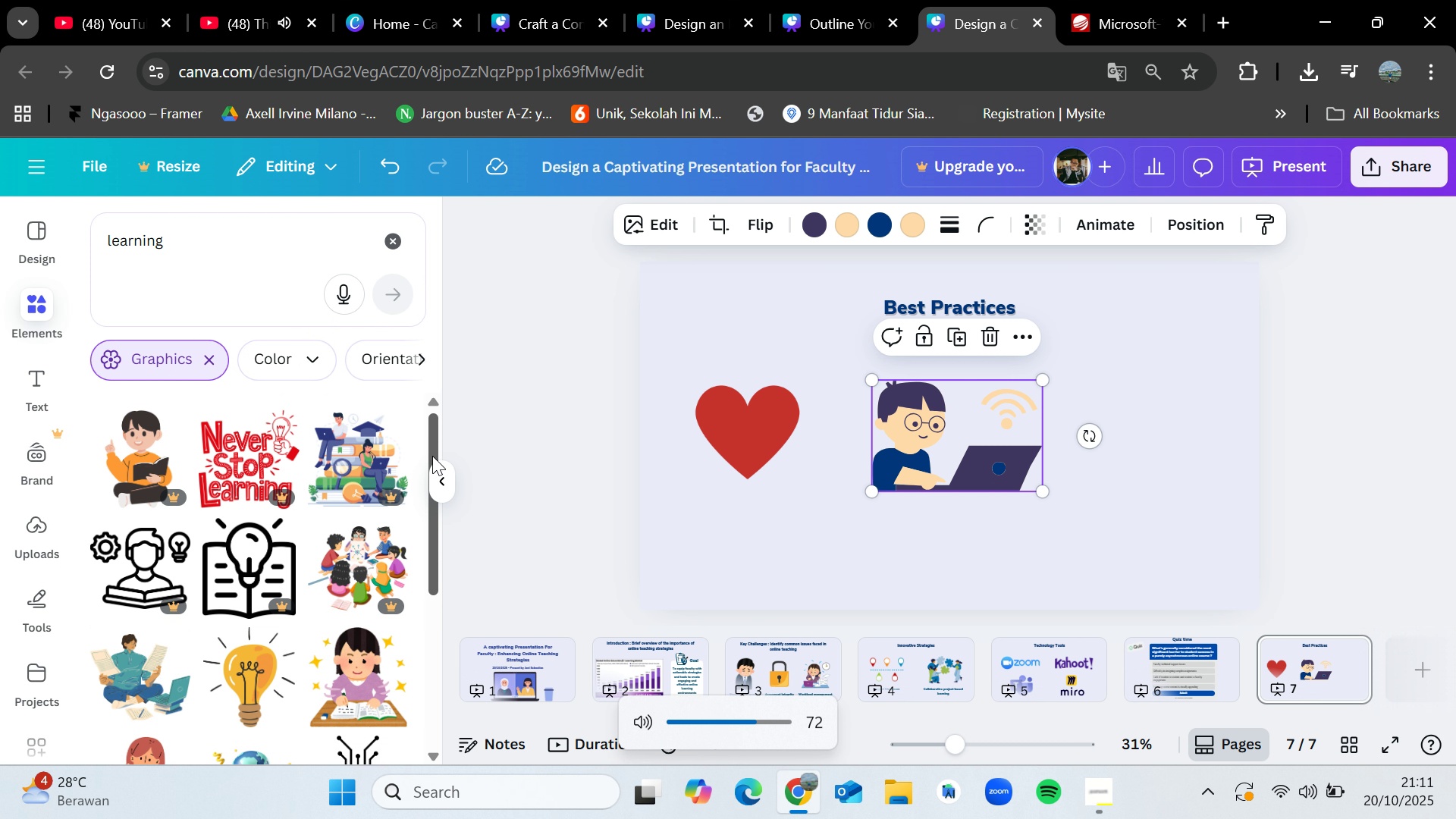 
key(VolumeDown)
 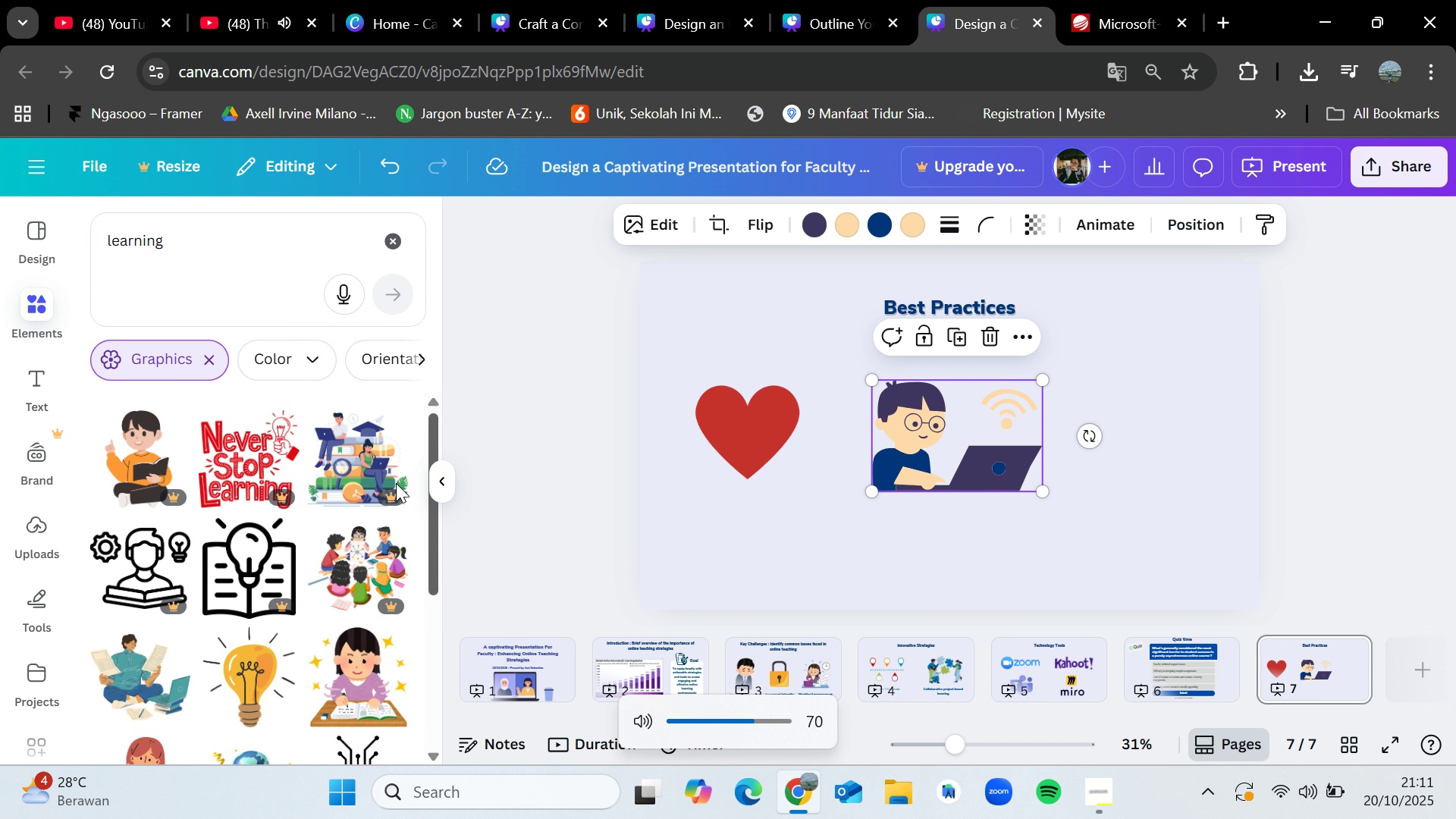 
key(VolumeDown)
 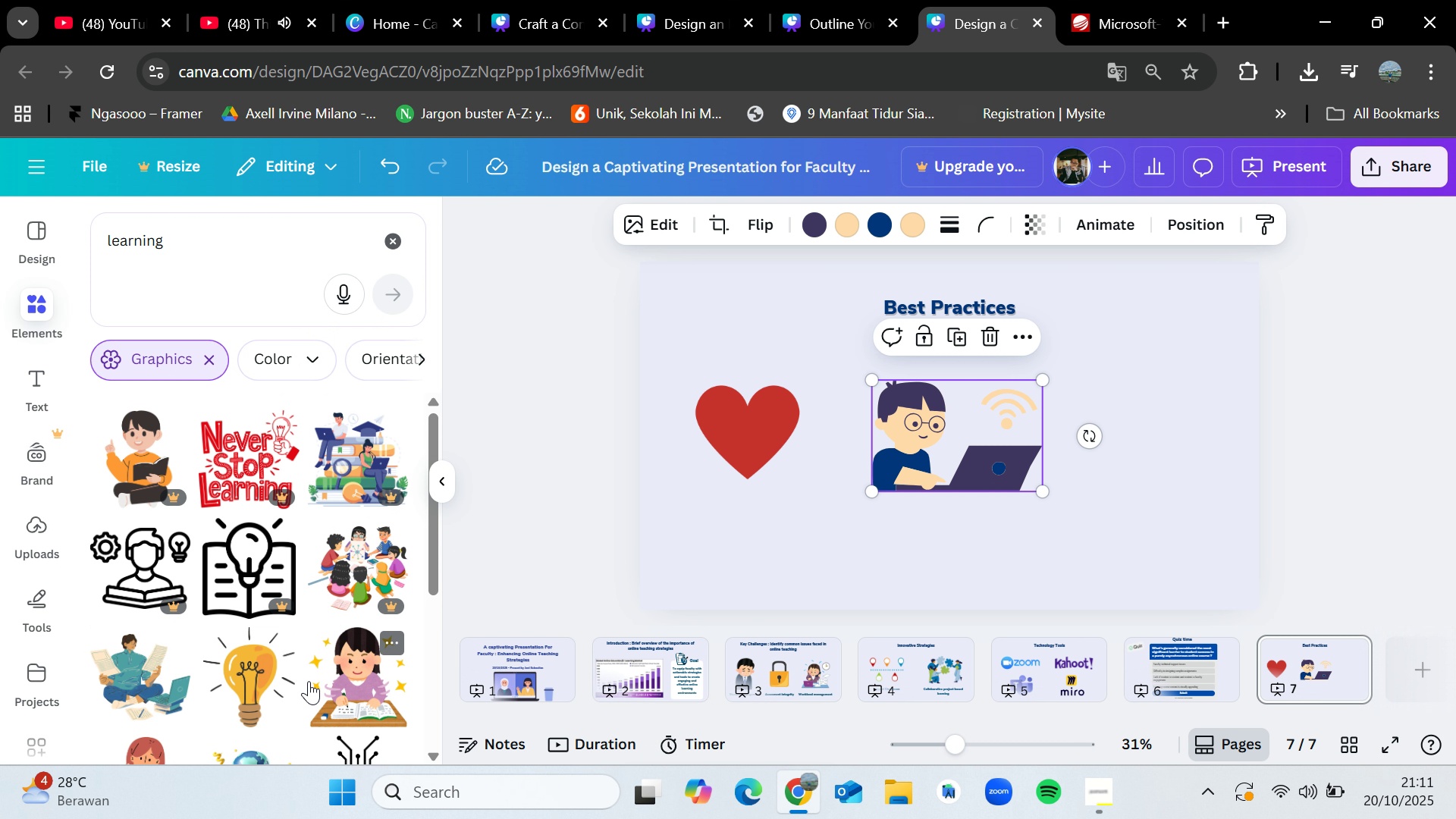 
left_click_drag(start_coordinate=[158, 677], to_coordinate=[1131, 428])
 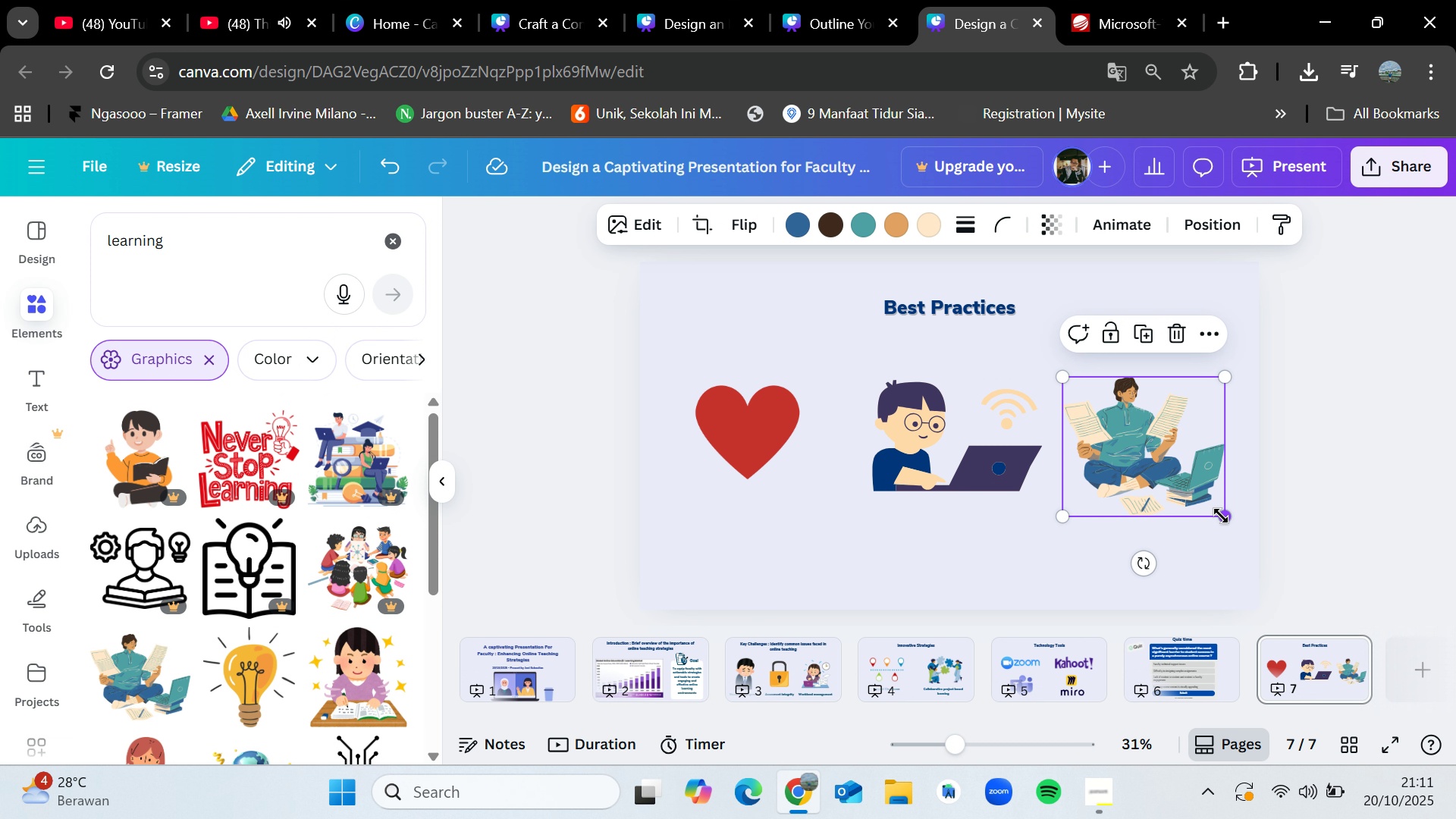 
left_click([1293, 460])
 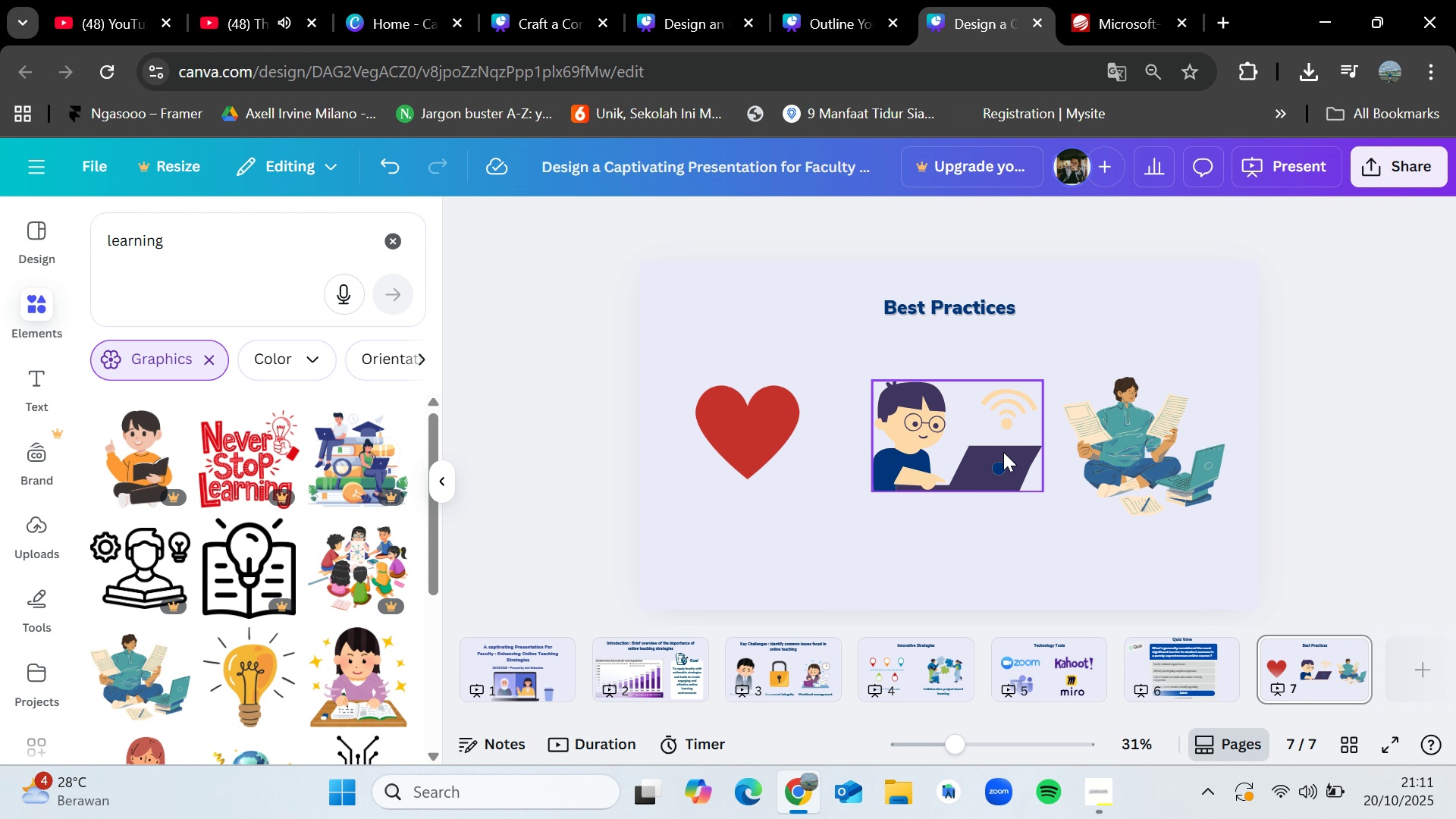 
left_click_drag(start_coordinate=[1003, 452], to_coordinate=[993, 452])
 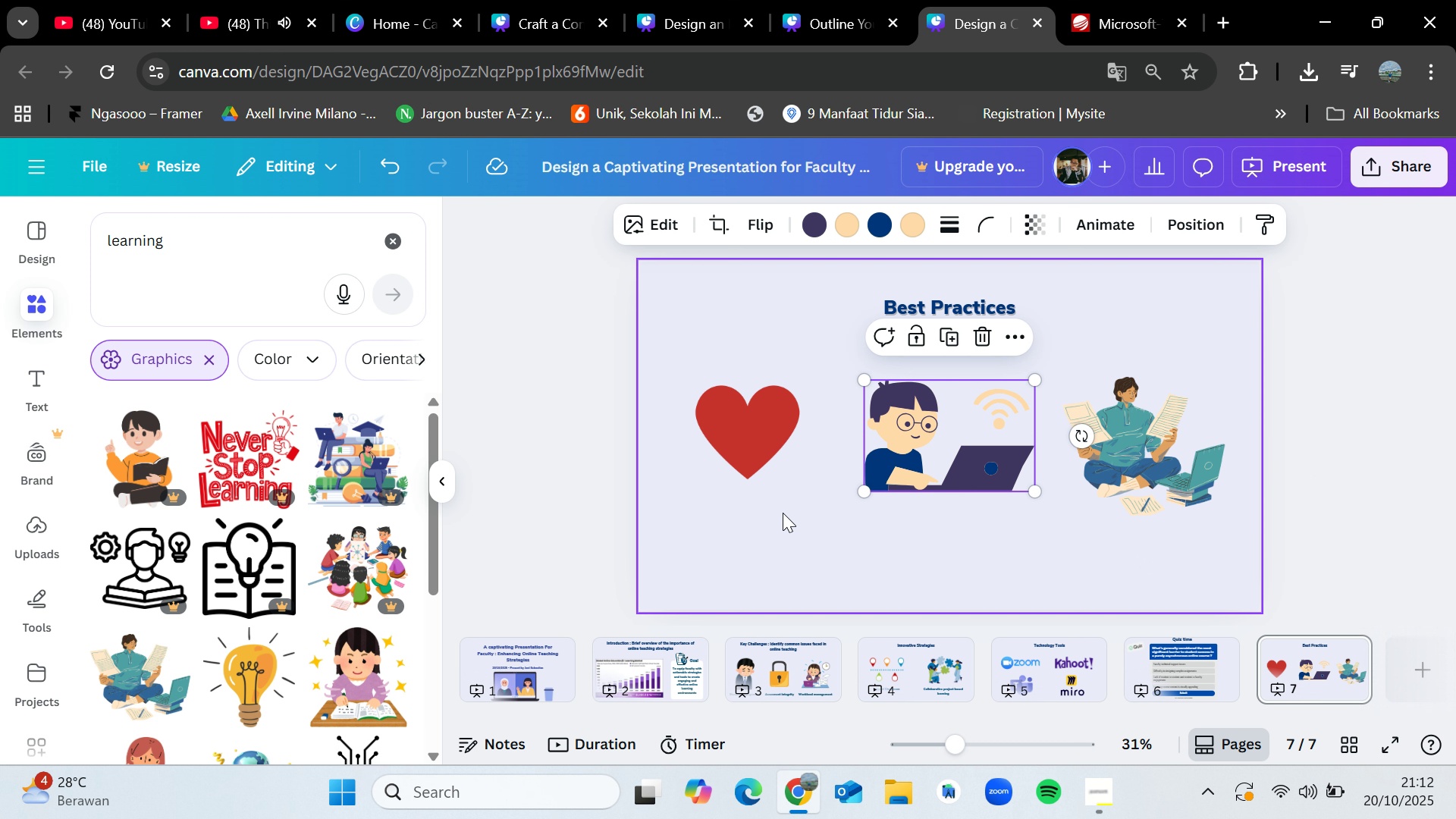 
left_click([786, 535])
 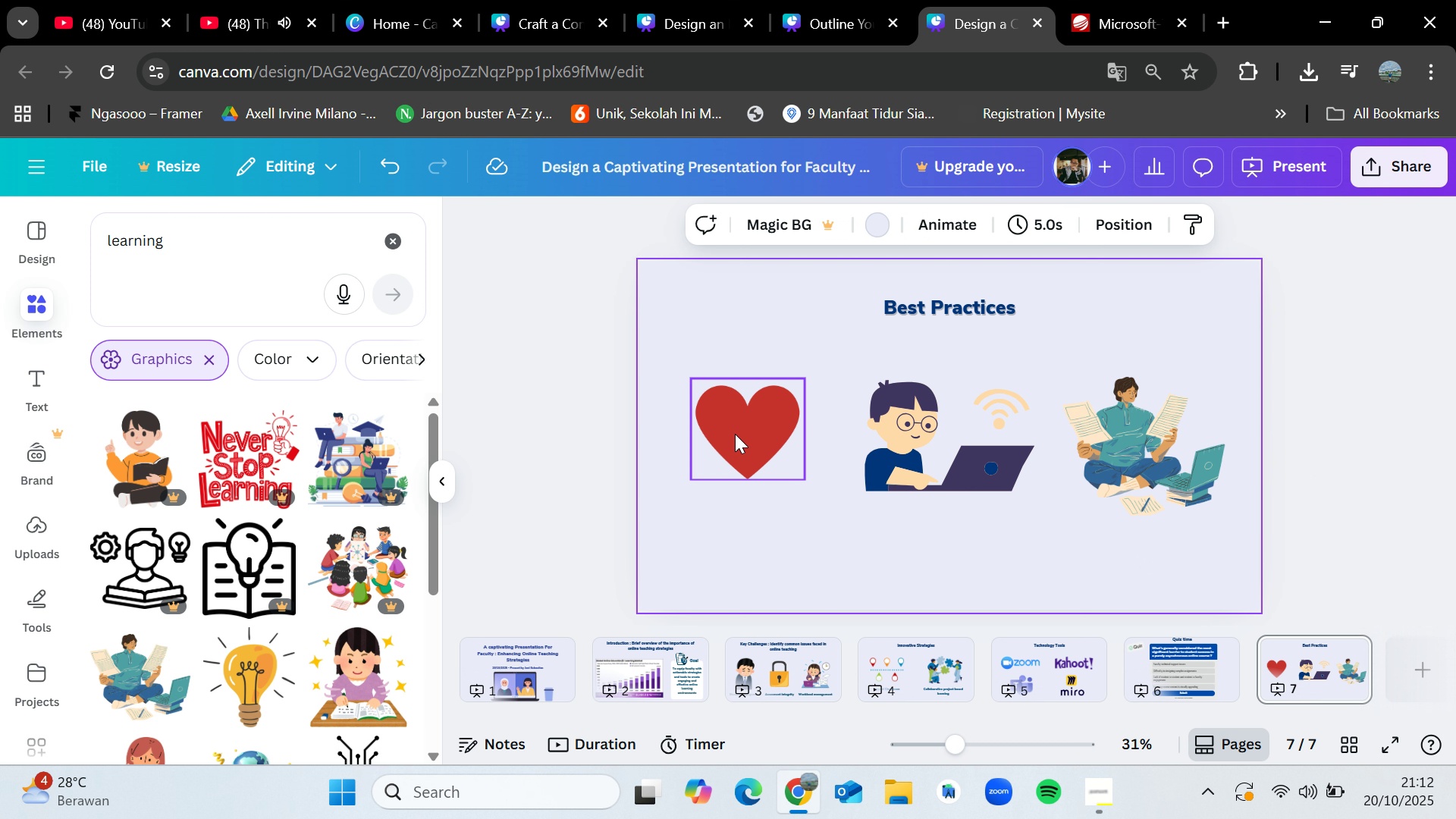 
left_click_drag(start_coordinate=[734, 426], to_coordinate=[733, 433])
 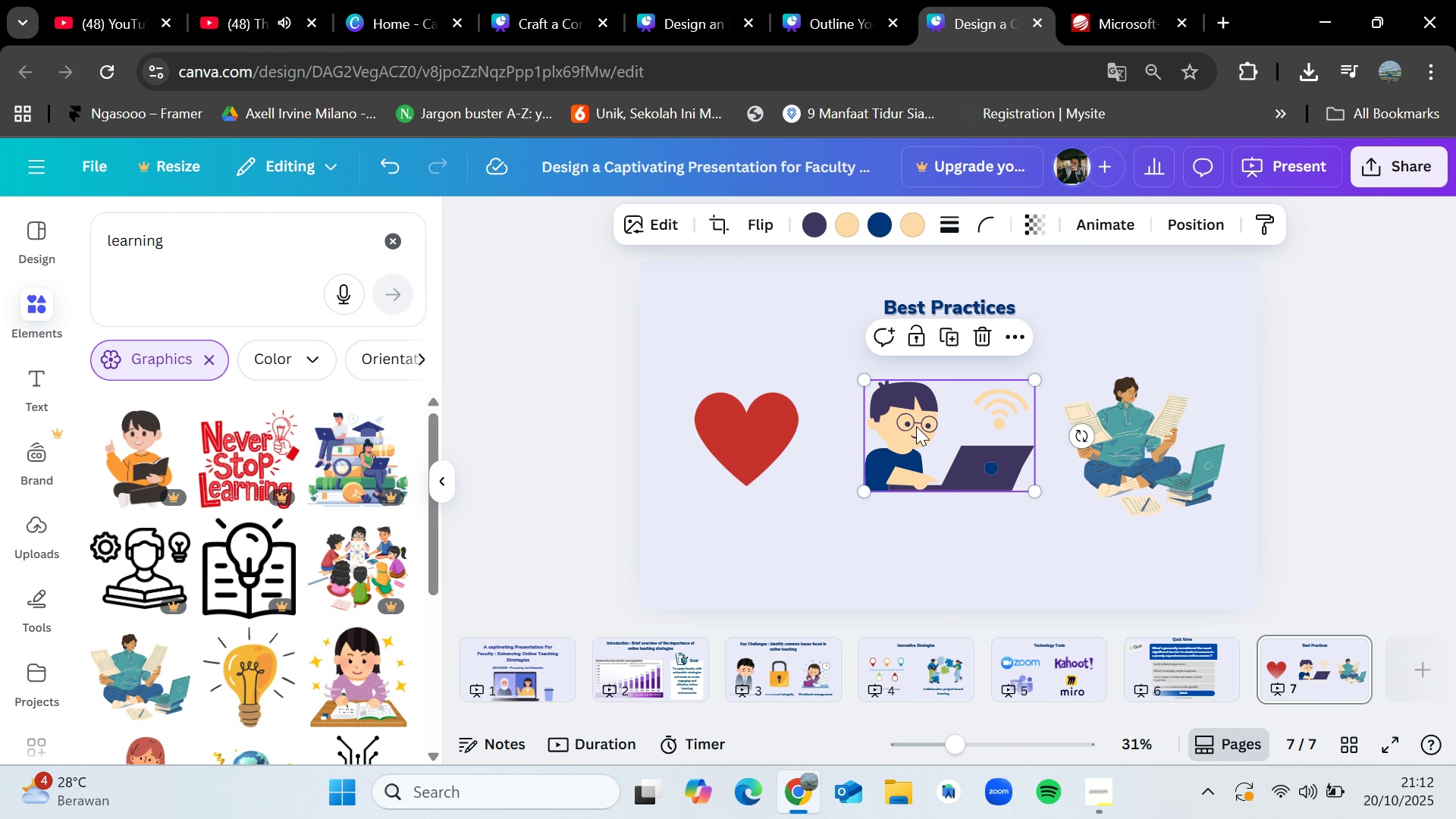 
left_click_drag(start_coordinate=[1106, 447], to_coordinate=[1112, 440])
 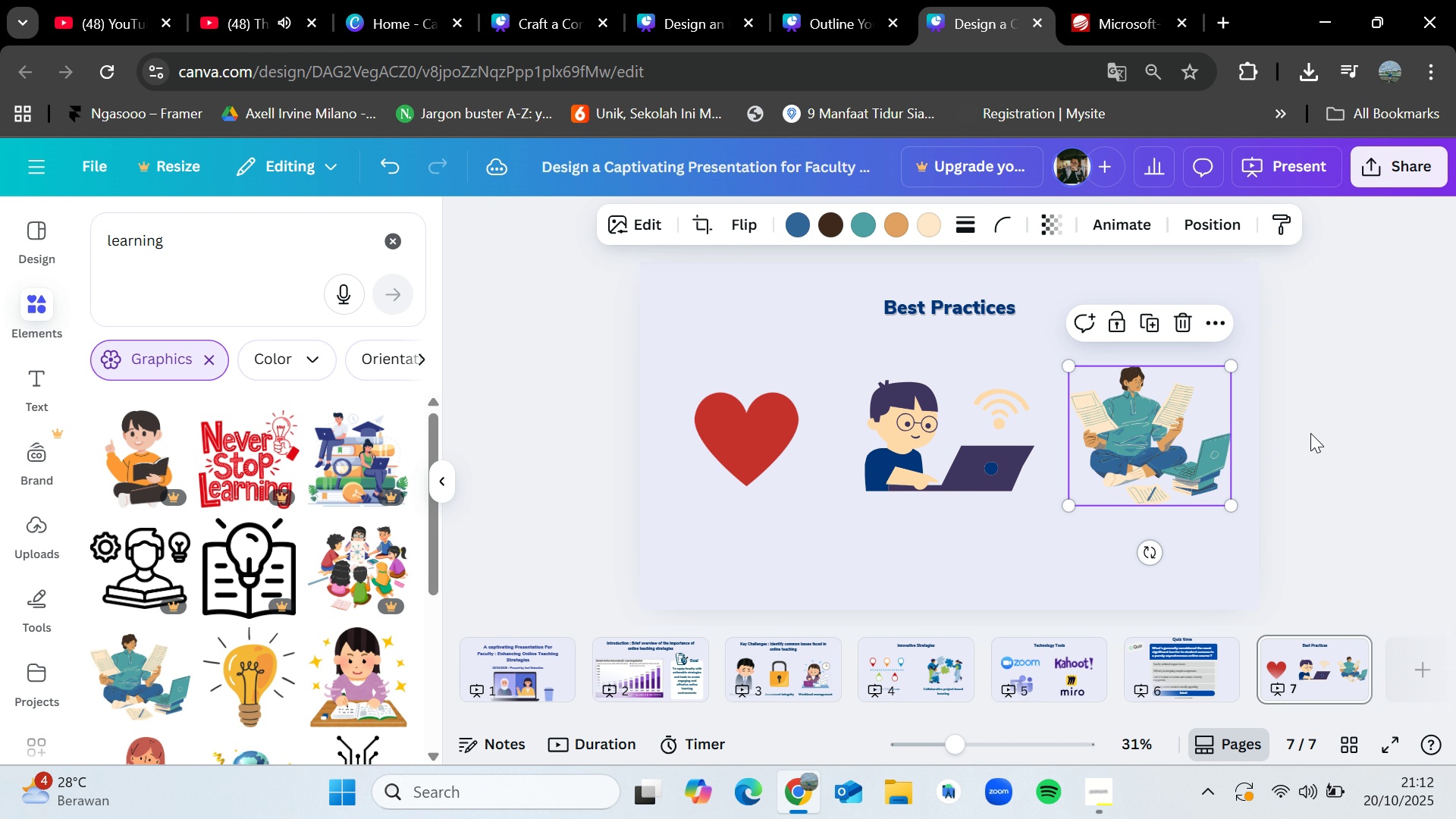 
left_click([1326, 433])
 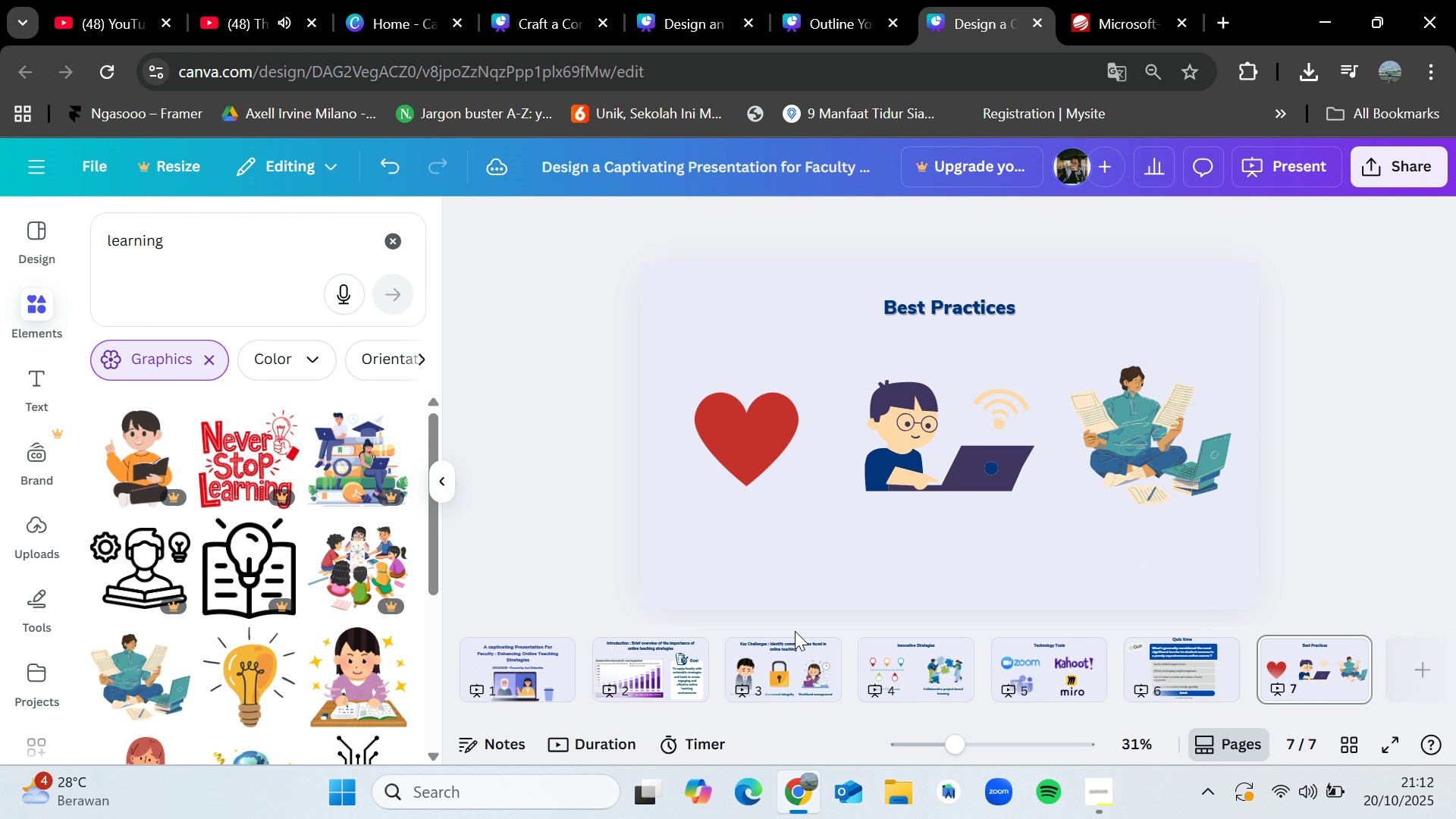 
left_click([799, 667])
 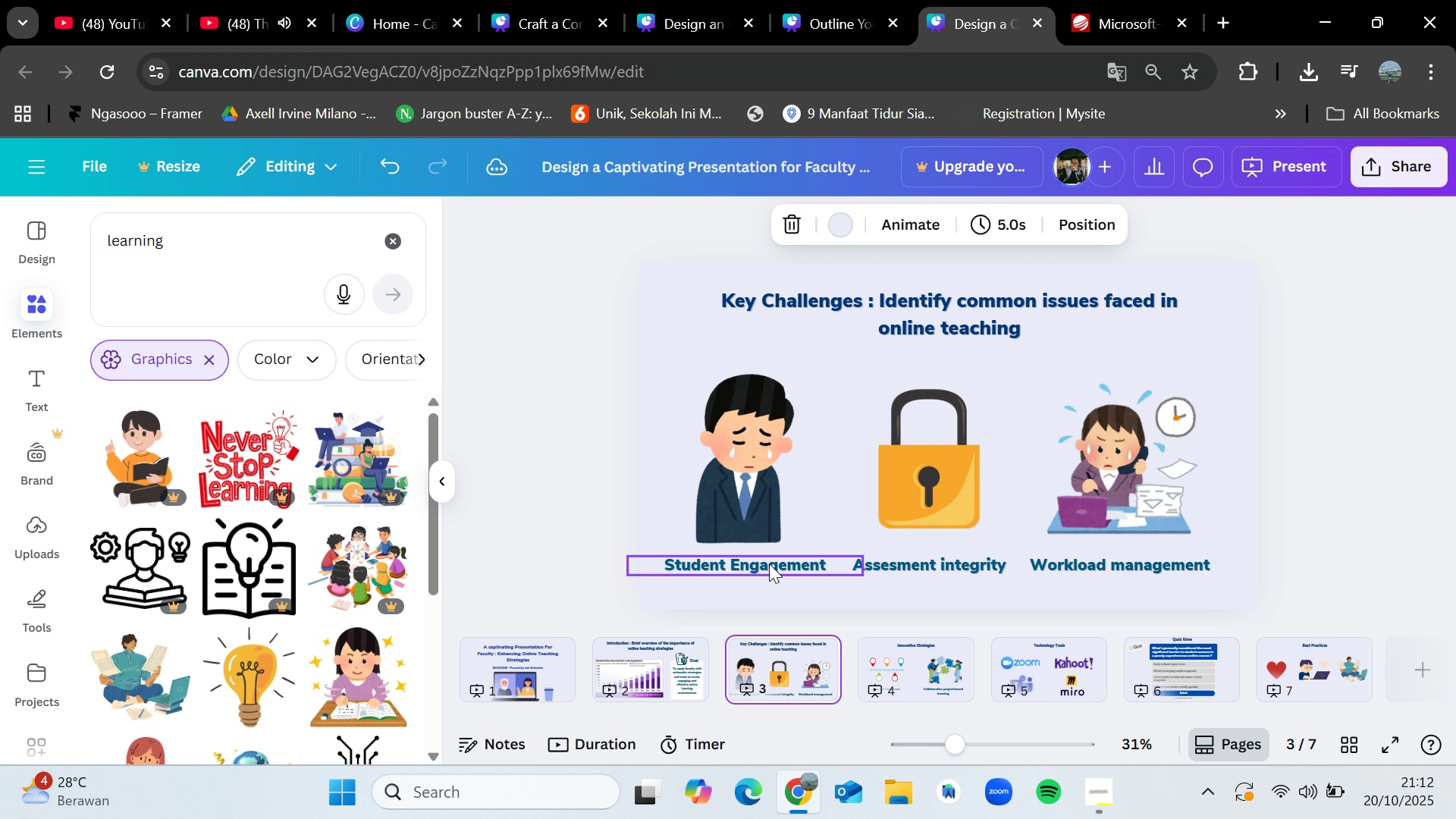 
left_click([769, 563])
 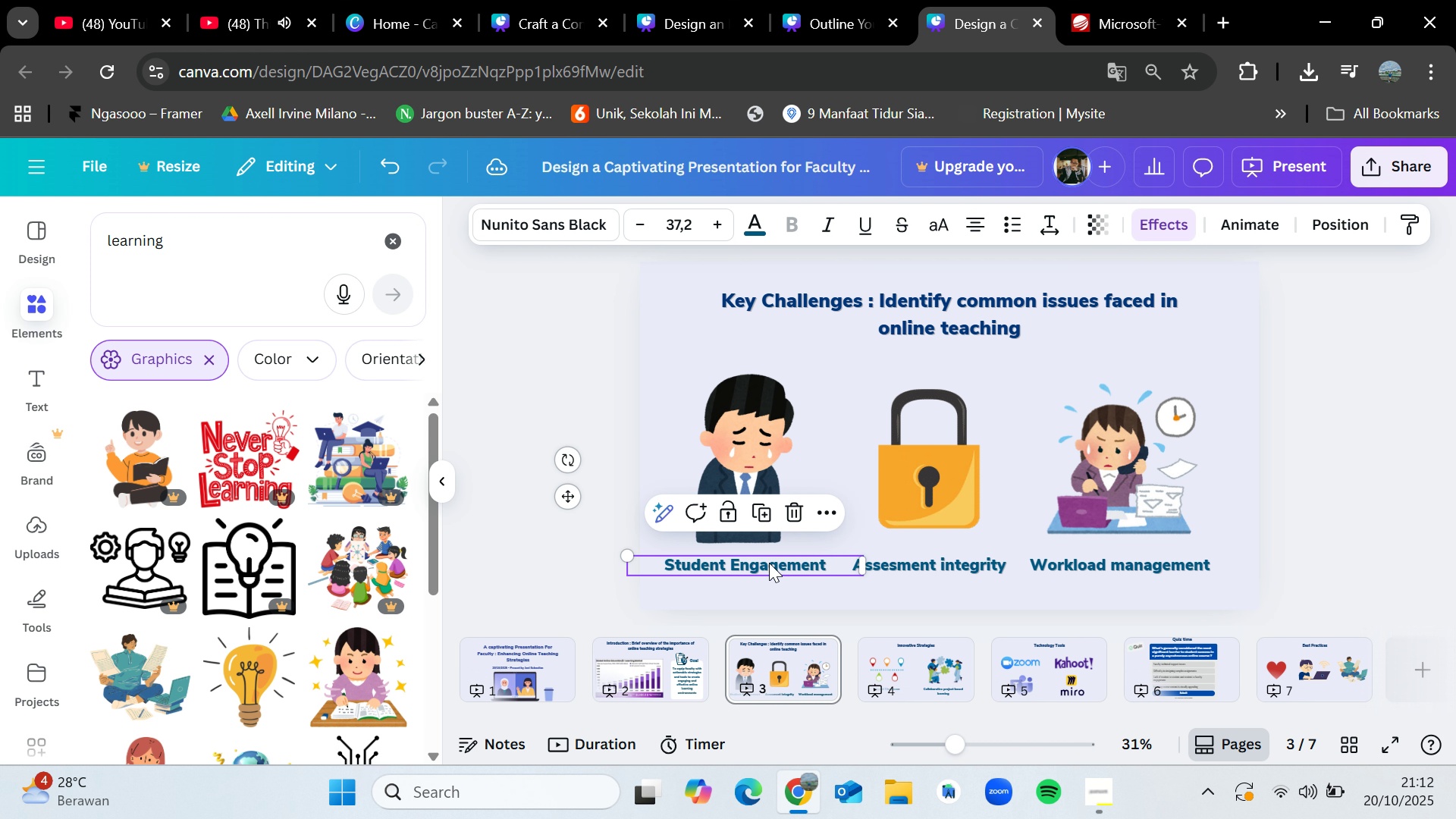 
key(Control+C)
 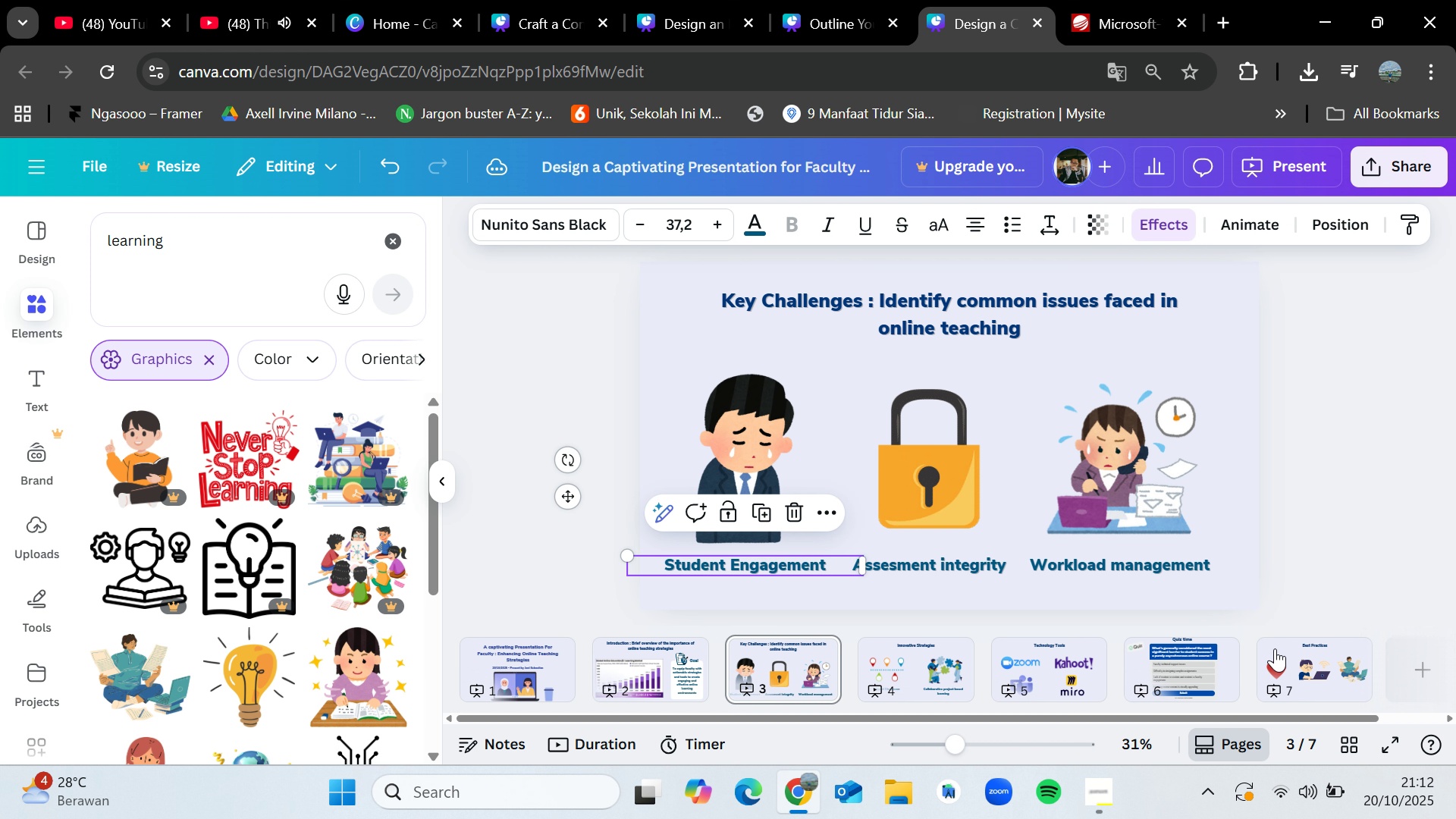 
left_click([1276, 653])
 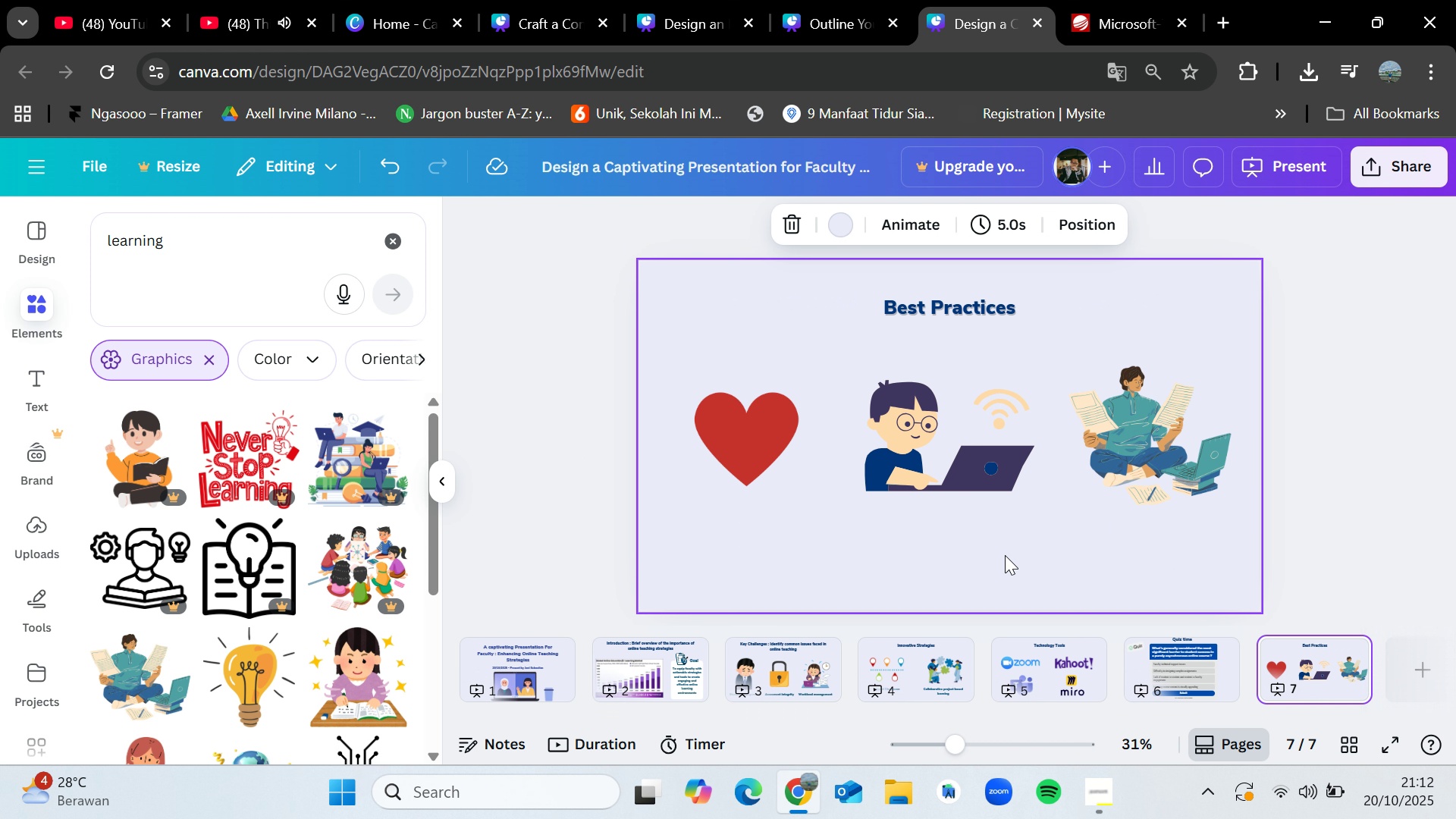 
key(Control+V)
 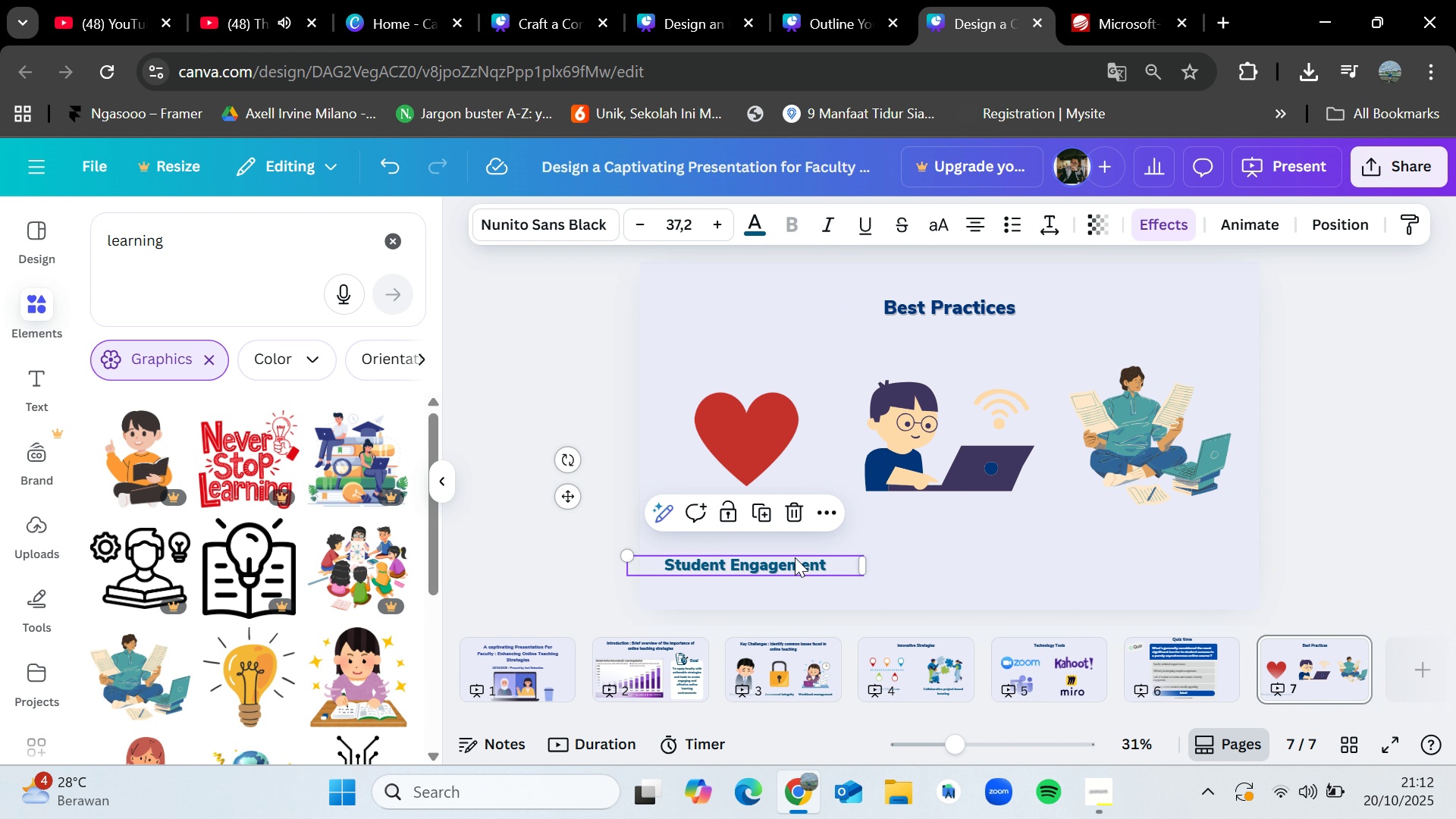 
left_click_drag(start_coordinate=[795, 561], to_coordinate=[797, 522])
 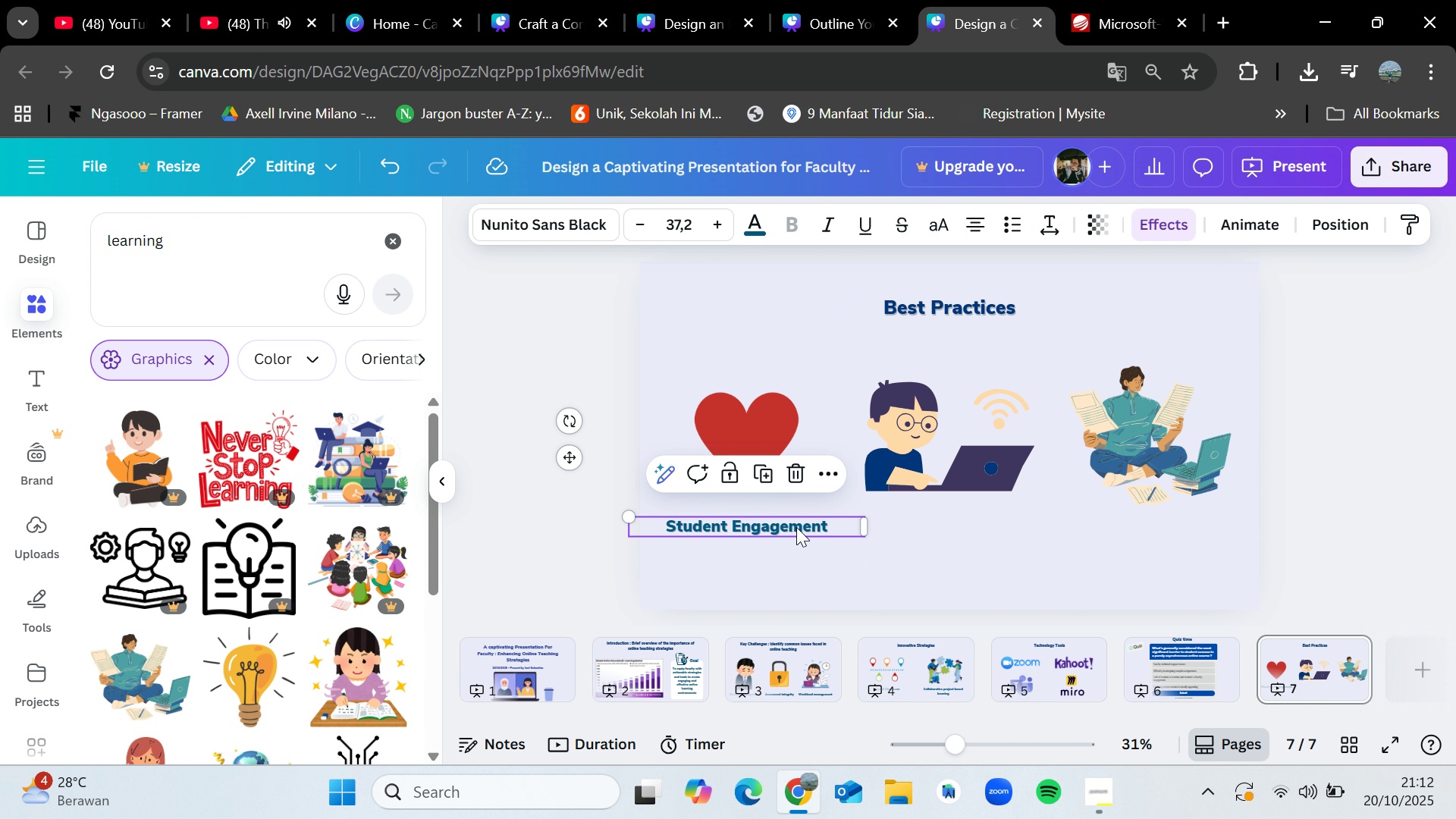 
double_click([796, 531])
 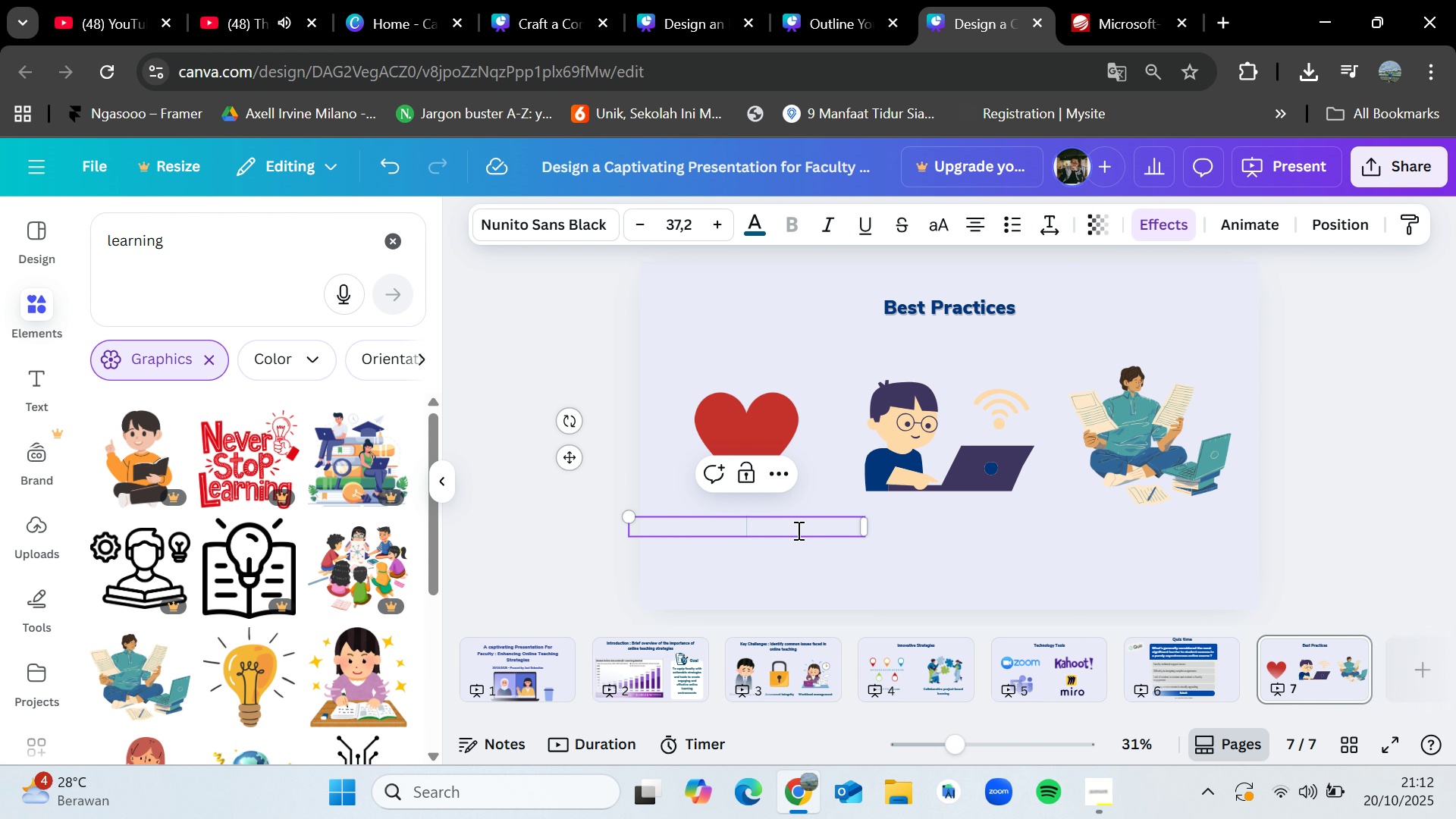 
key(Backspace)
type(z)
key(Backspace)
type(Be pr)
key(Backspace)
key(Backspace)
type(Present)
 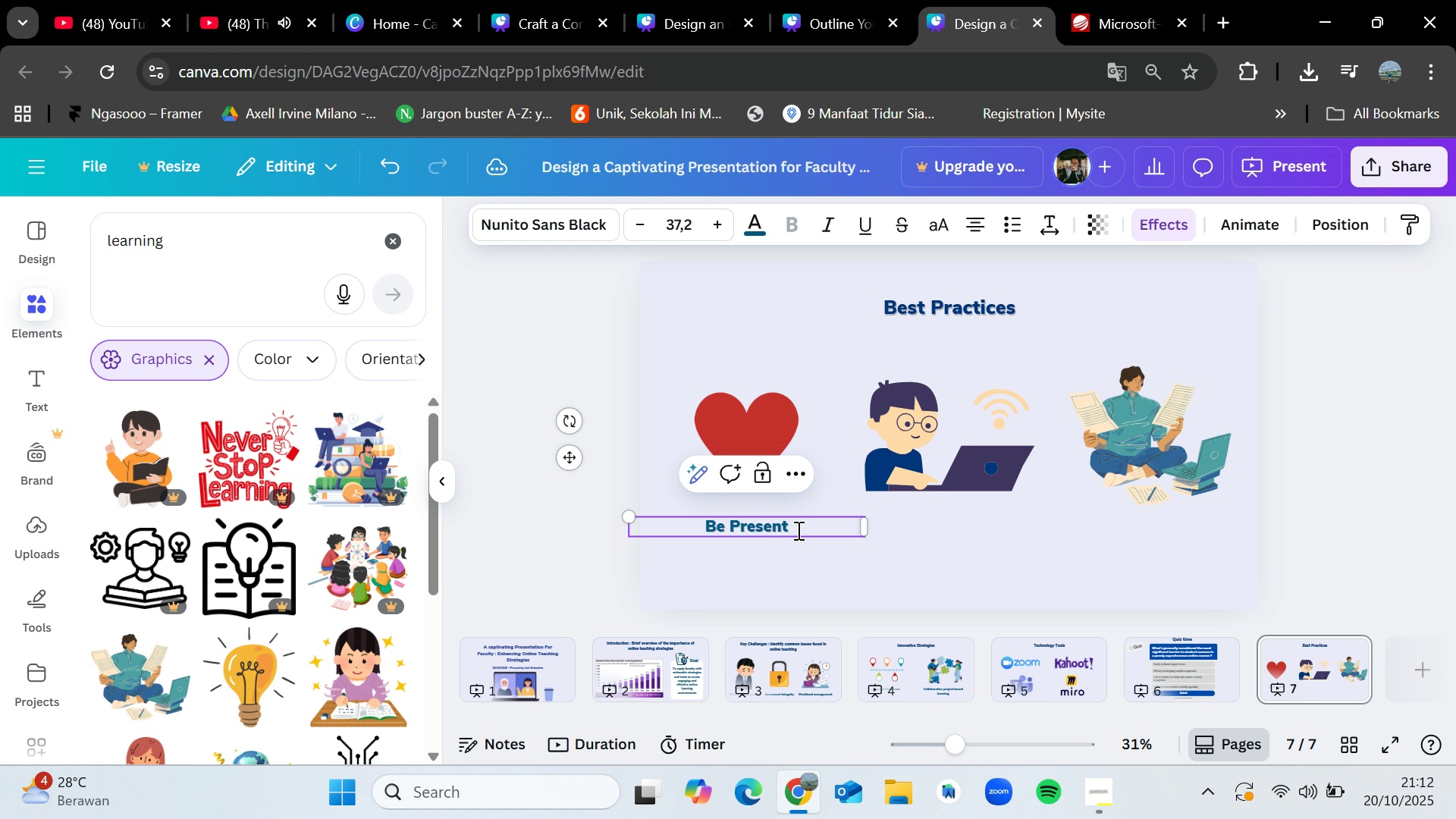 
left_click([956, 557])
 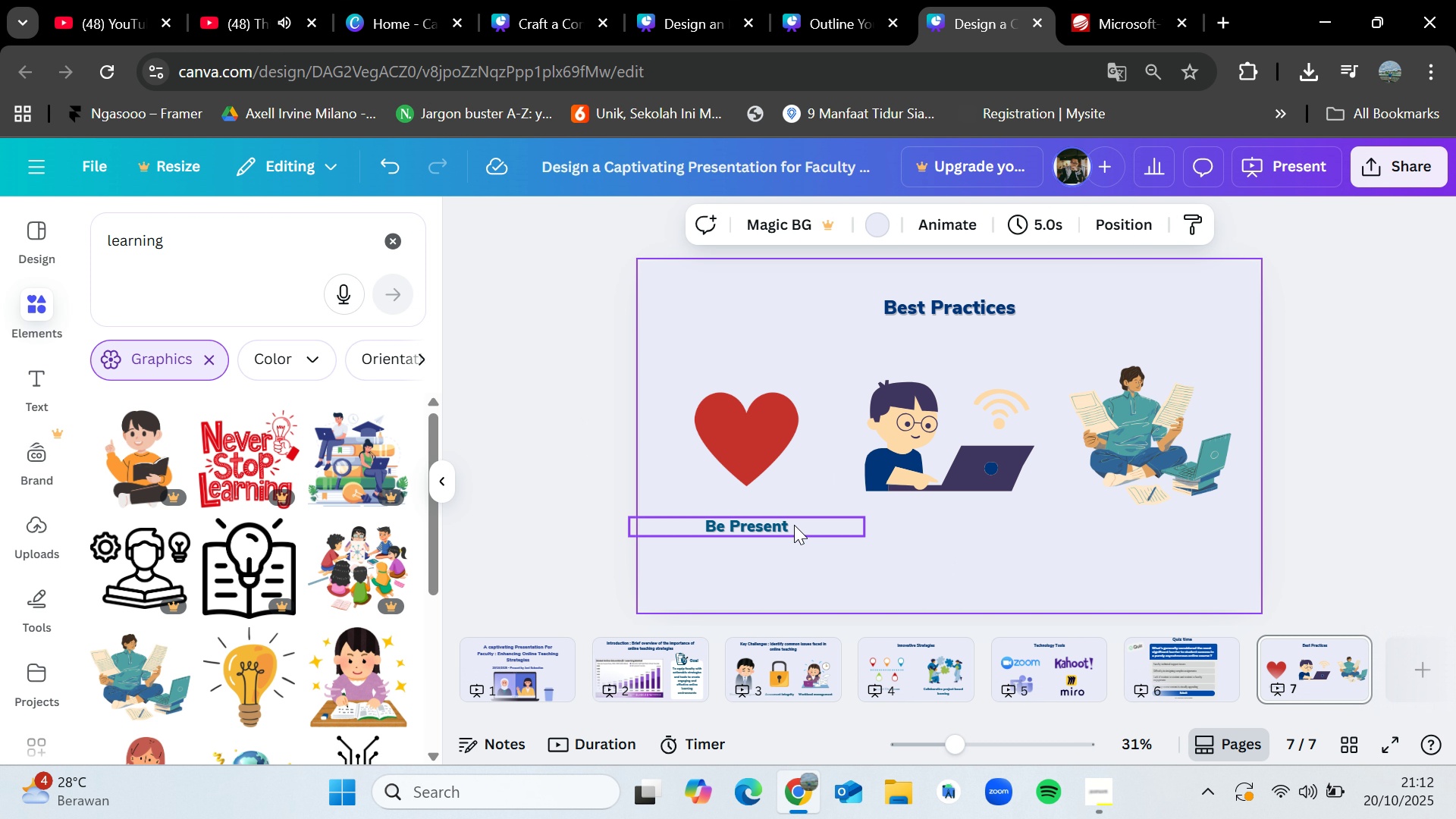 
left_click_drag(start_coordinate=[794, 525], to_coordinate=[797, 520])
 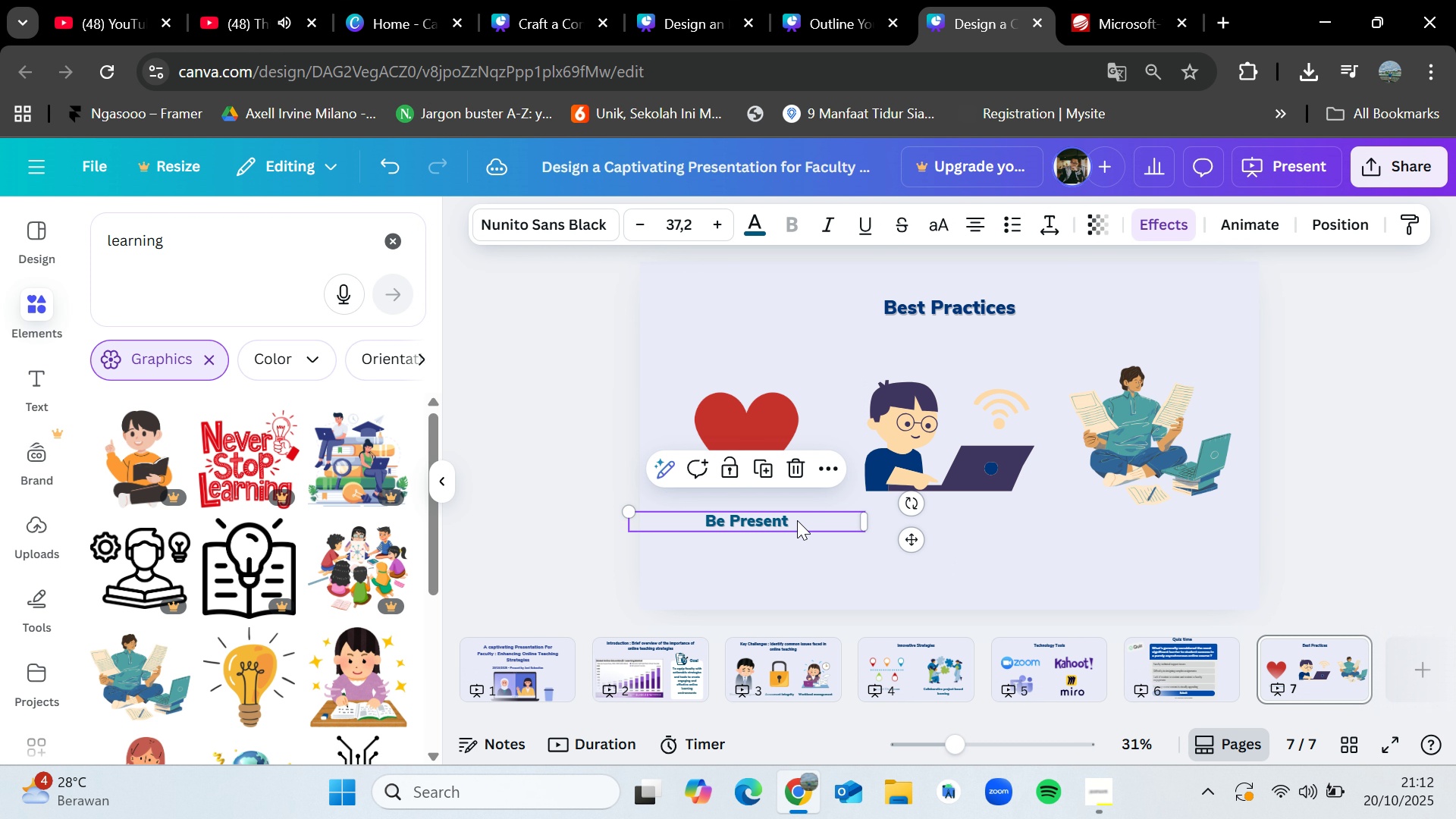 
key(Control+V)
 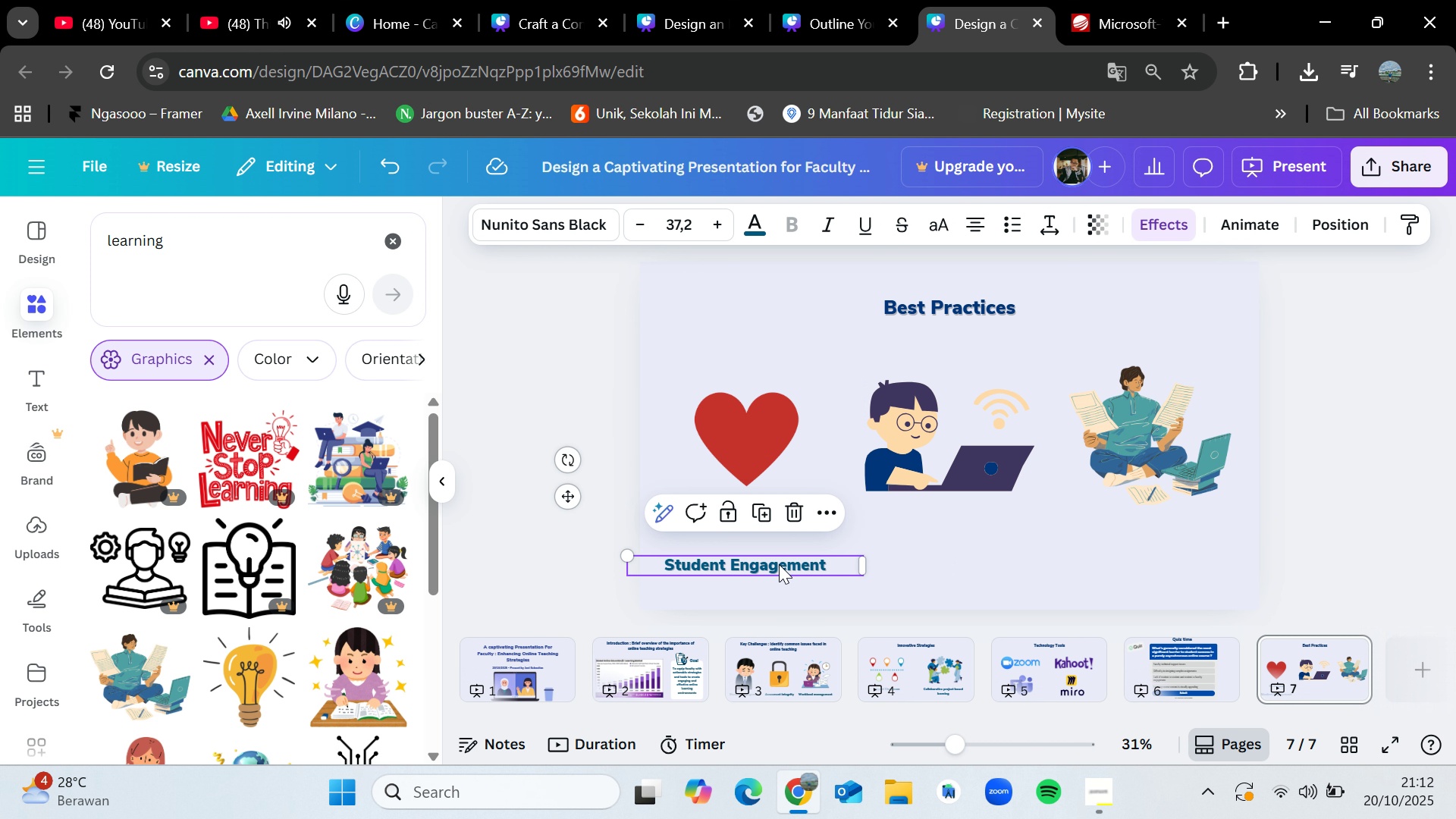 
left_click_drag(start_coordinate=[779, 564], to_coordinate=[969, 516])
 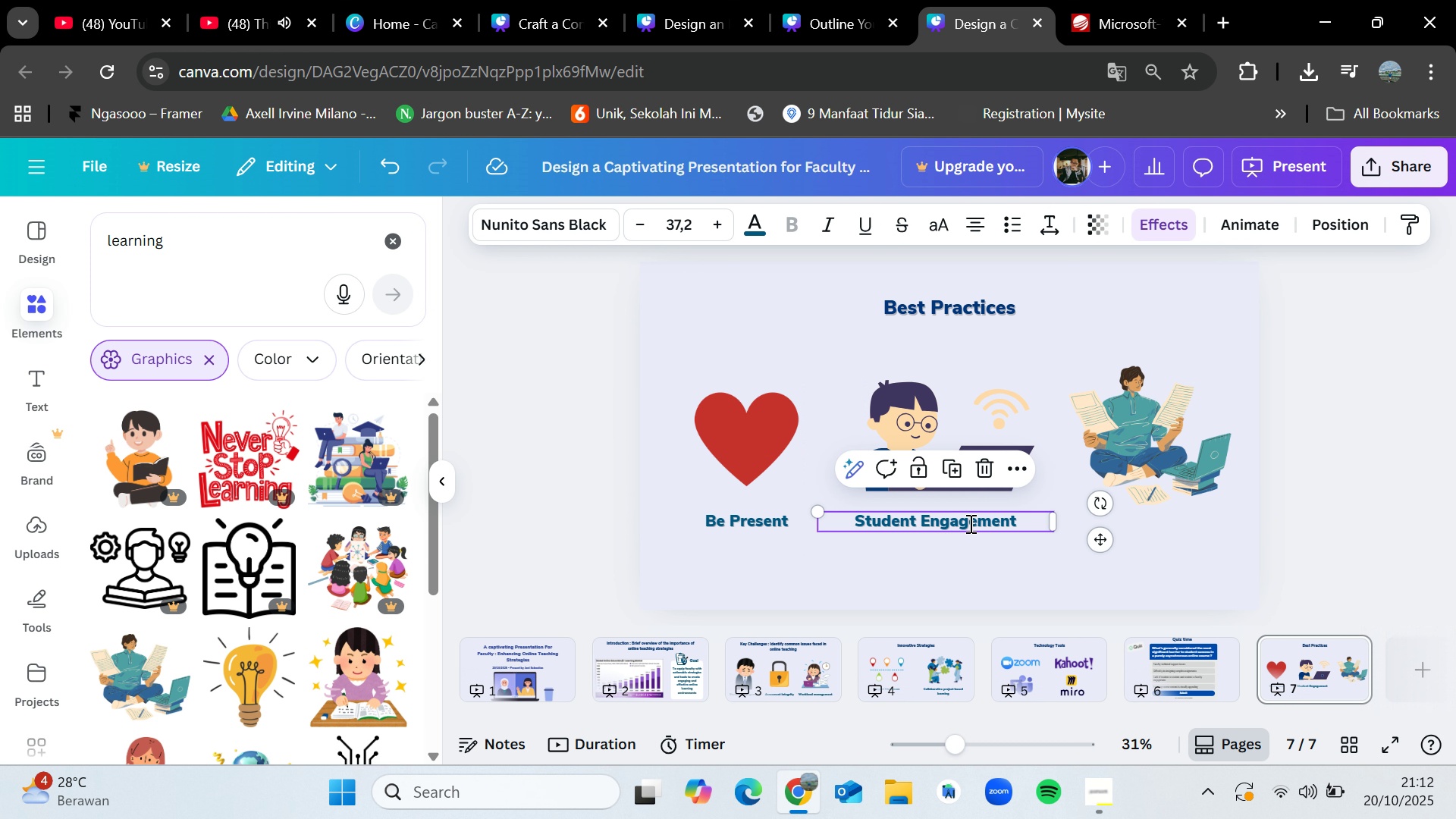 
double_click([969, 523])
 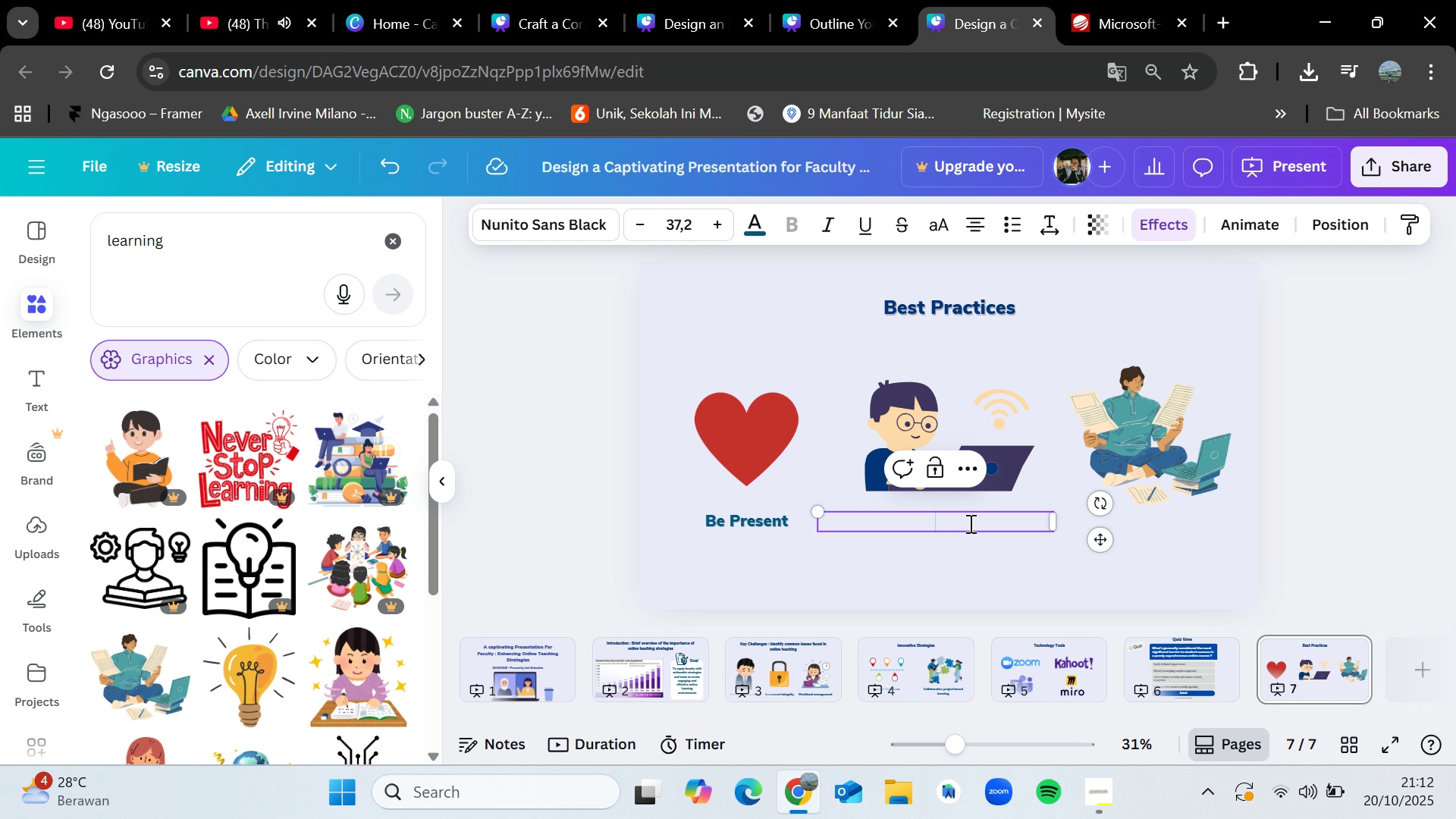 
key(Backspace)
type(Design for low Bandwidth)
 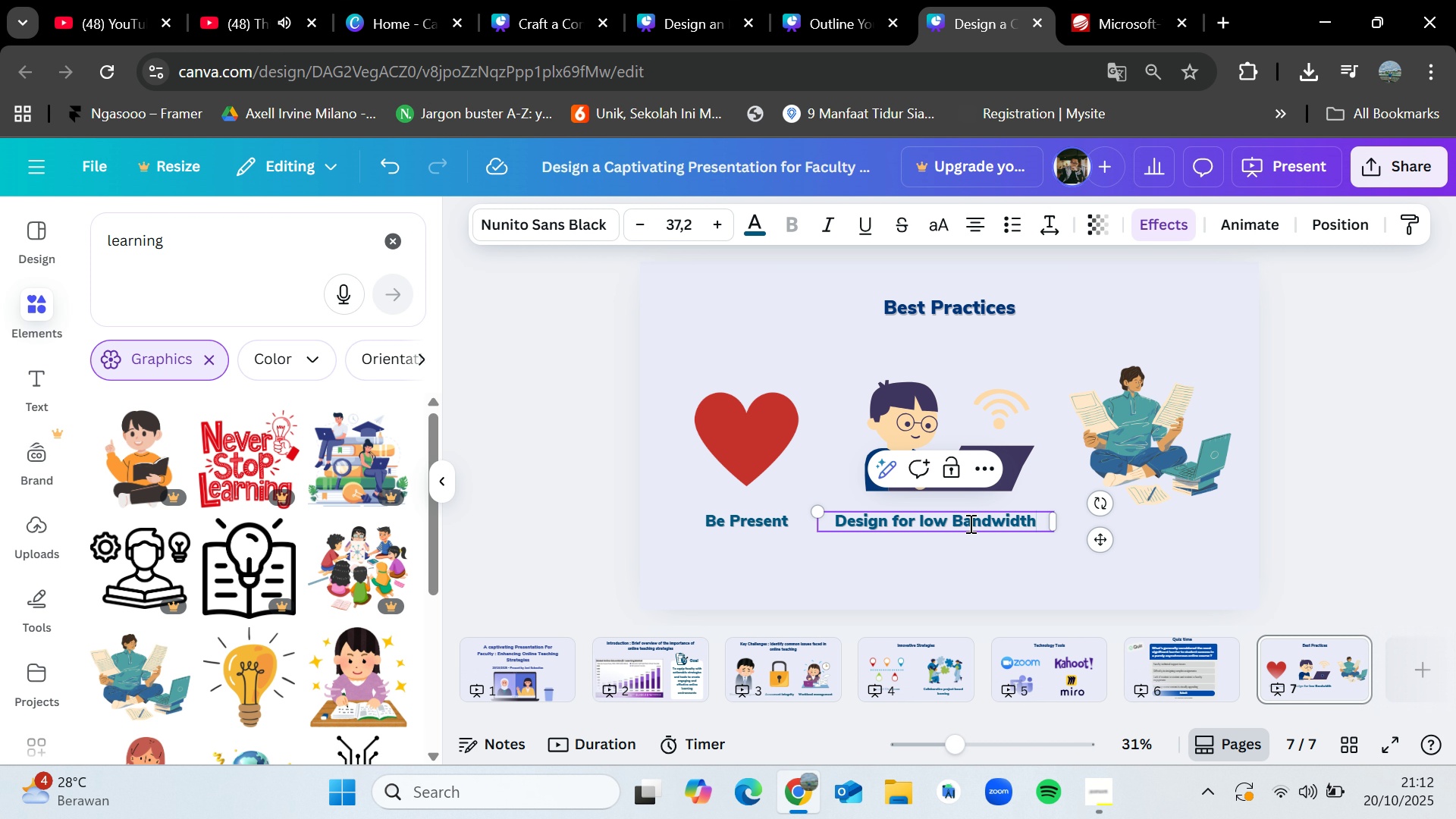 
left_click_drag(start_coordinate=[1000, 576], to_coordinate=[1005, 578])
 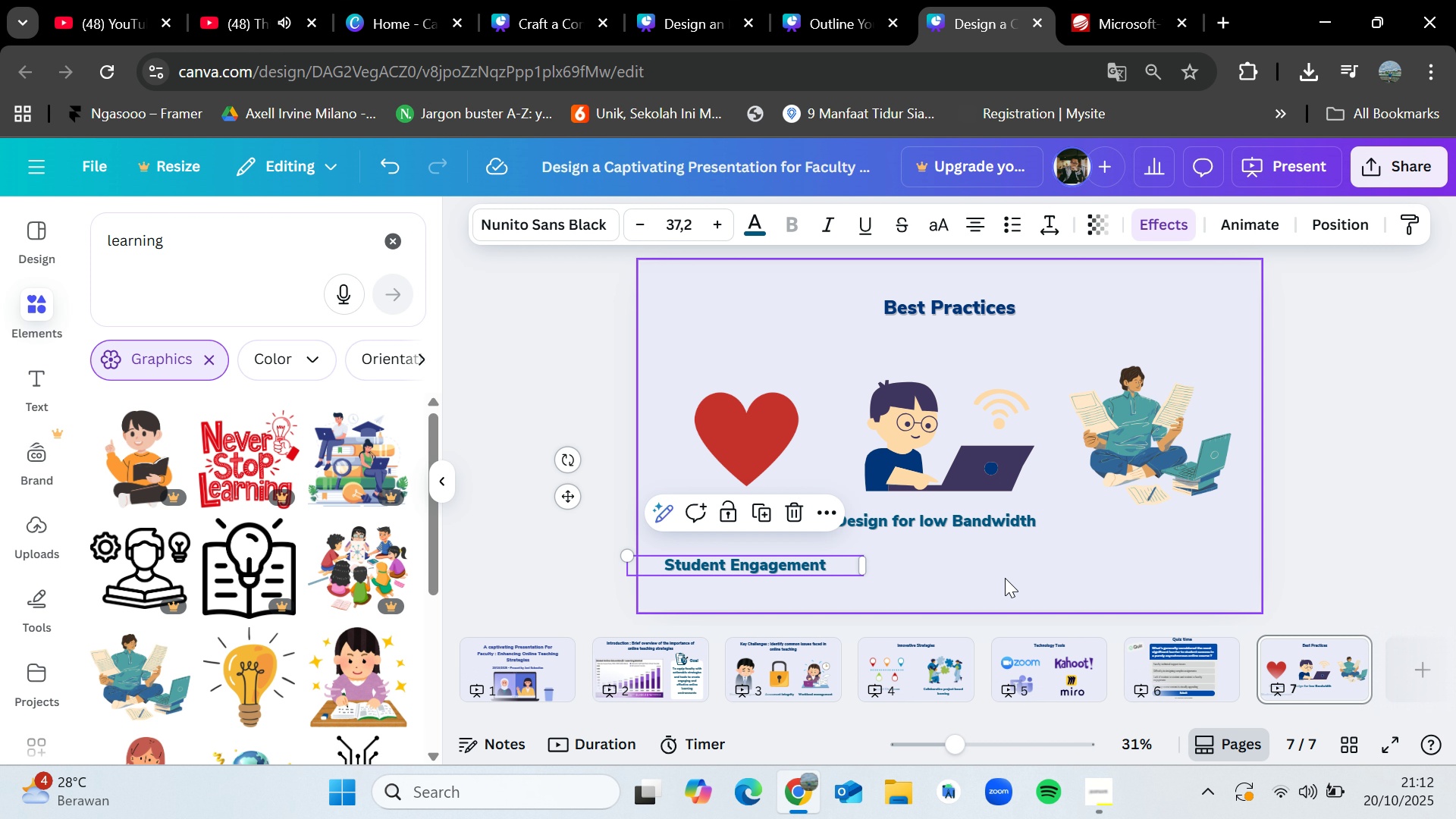 
key(Control+V)
 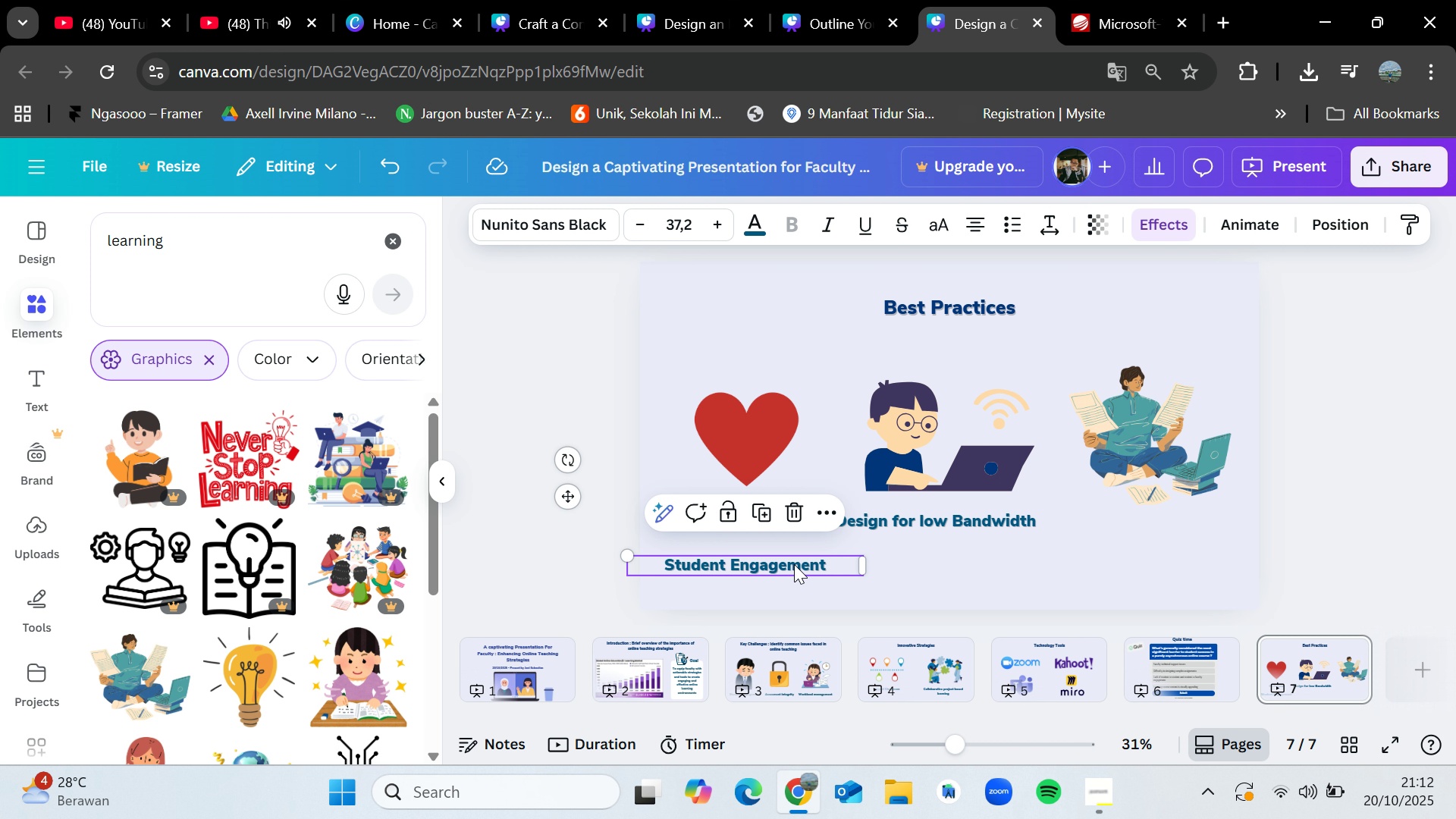 
left_click_drag(start_coordinate=[794, 563], to_coordinate=[1200, 519])
 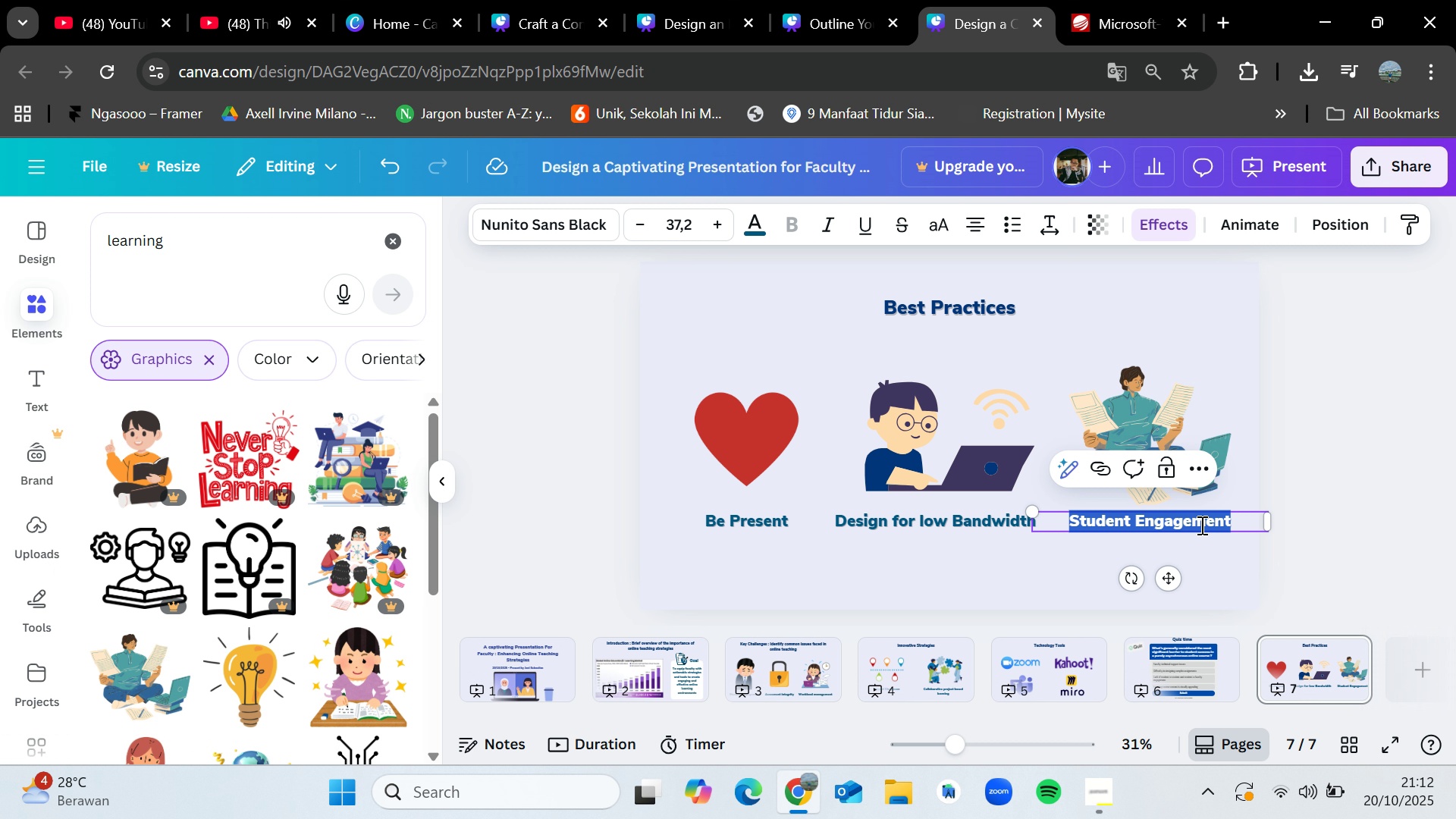 
double_click([1200, 525])
 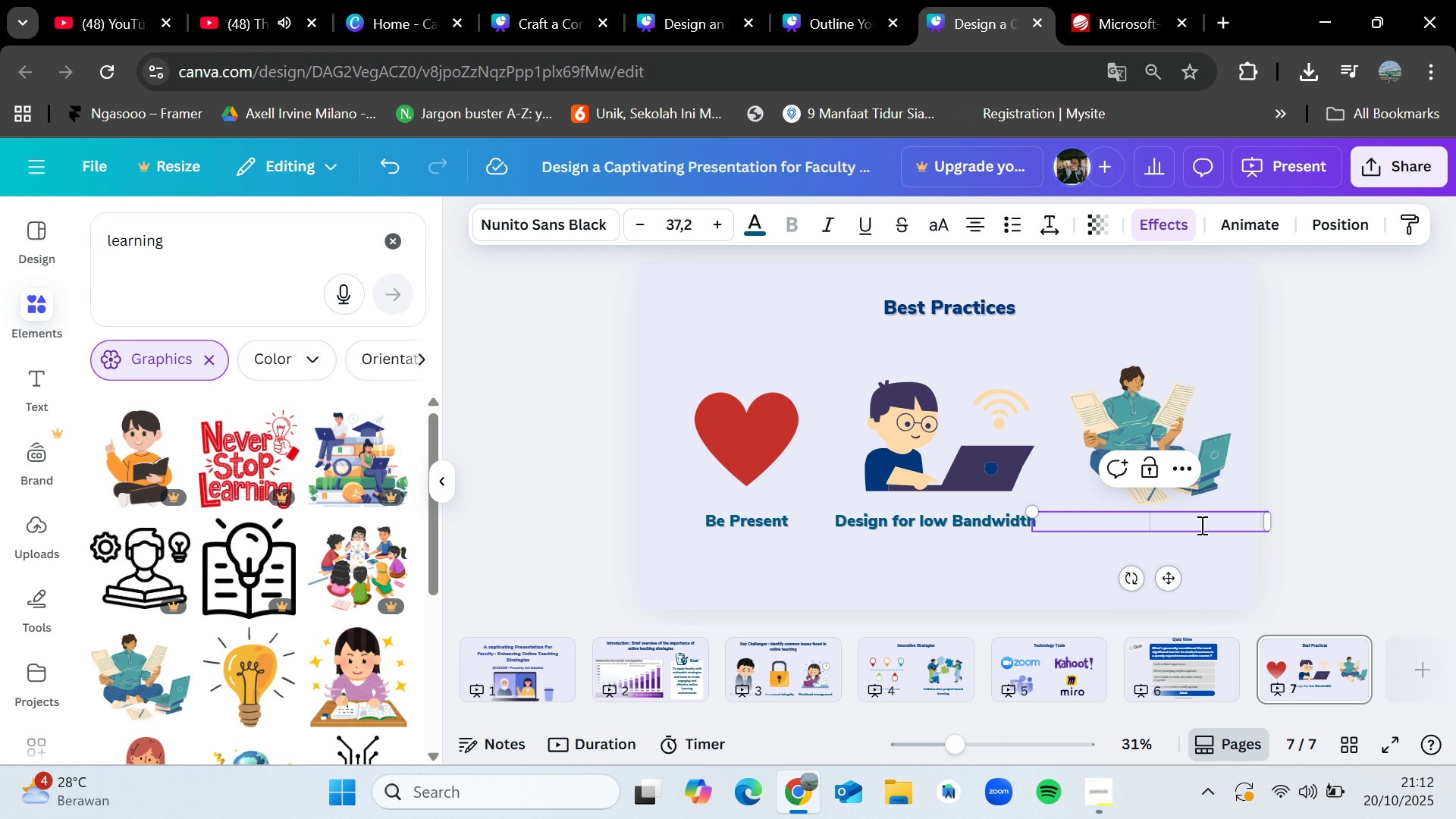 
key(Backspace)
type(Prioritize Active Learning)
 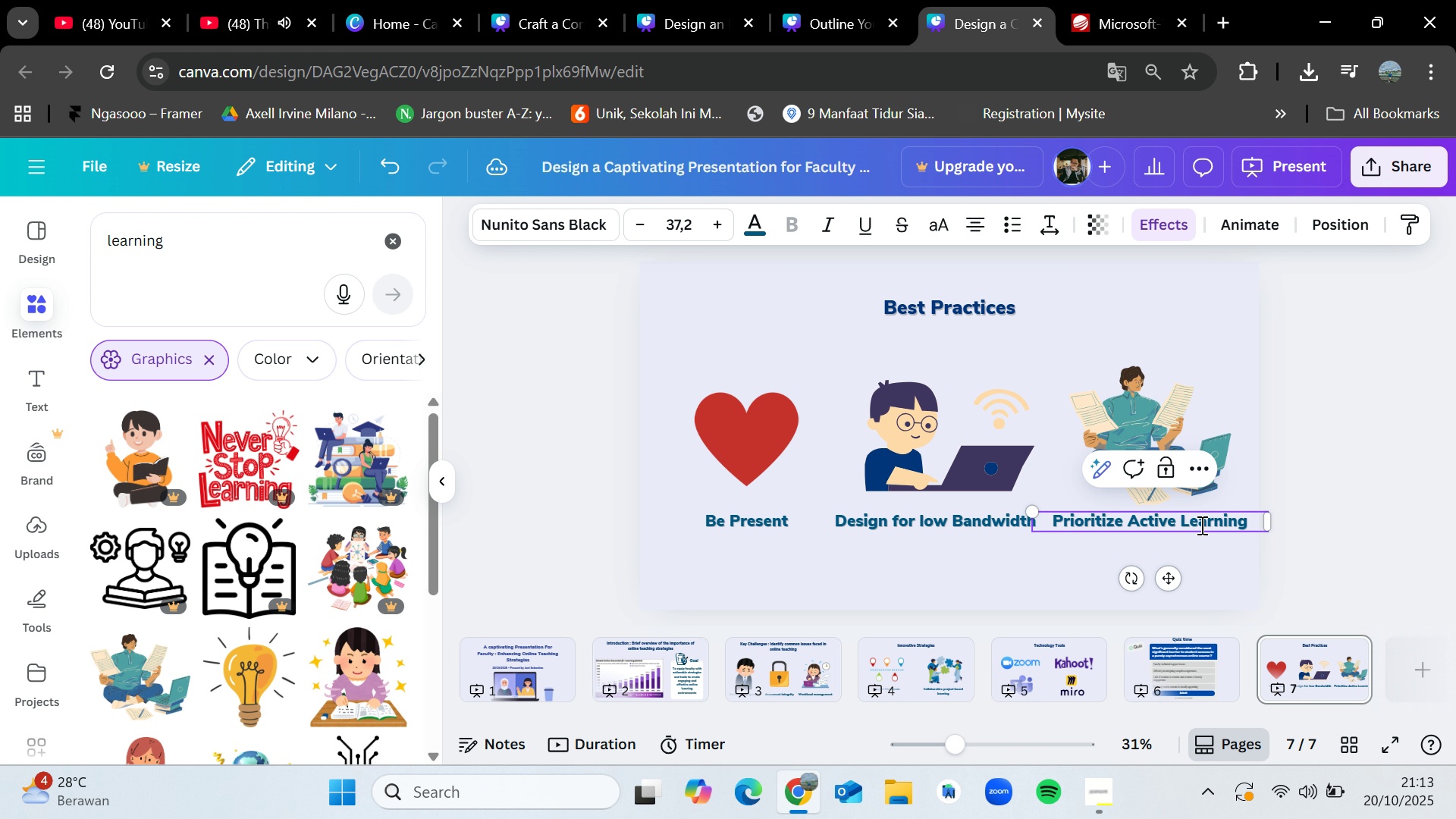 
left_click([1083, 563])
 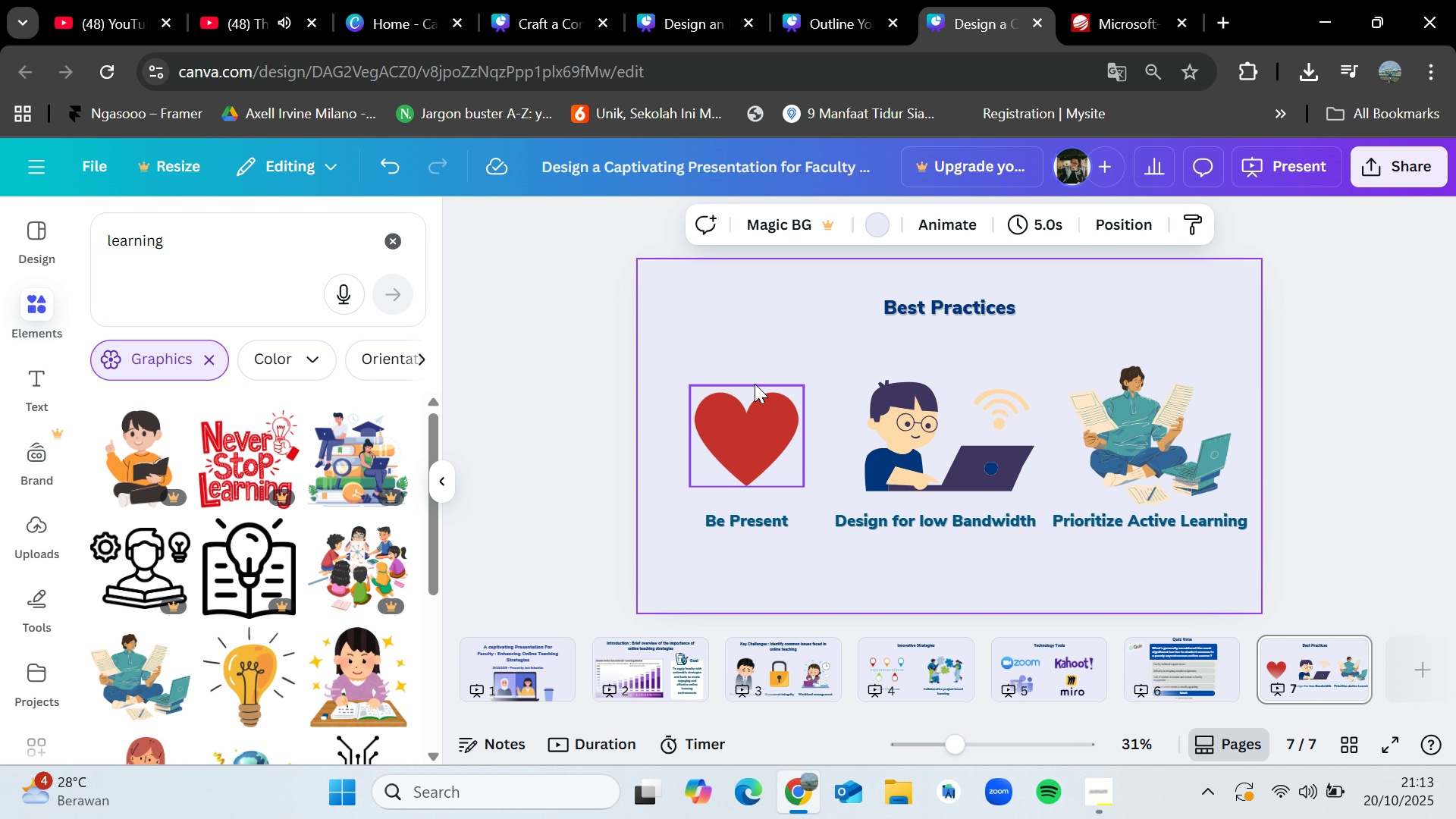 
left_click_drag(start_coordinate=[707, 345], to_coordinate=[1210, 479])
 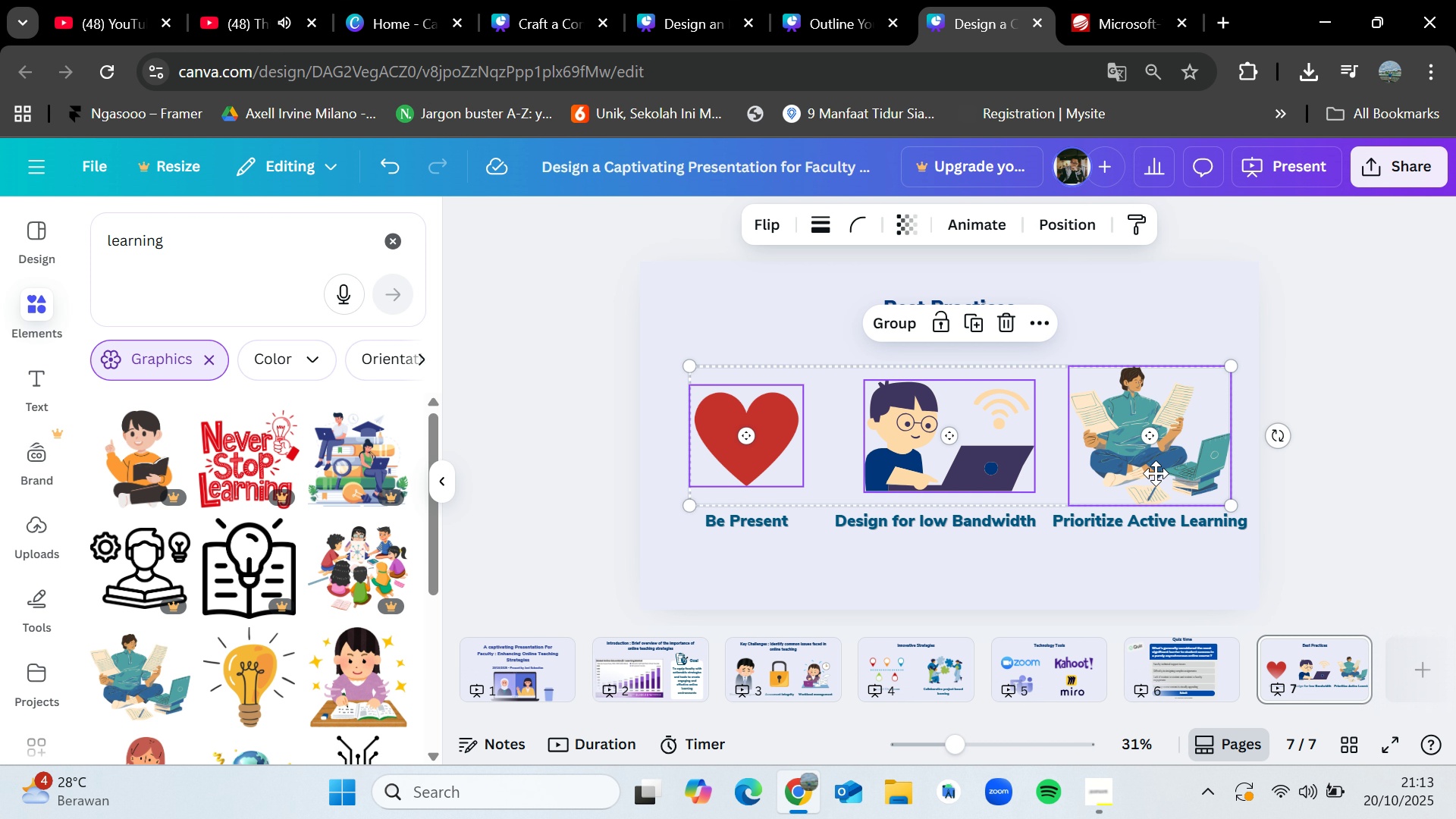 
left_click_drag(start_coordinate=[1156, 466], to_coordinate=[1156, 475])
 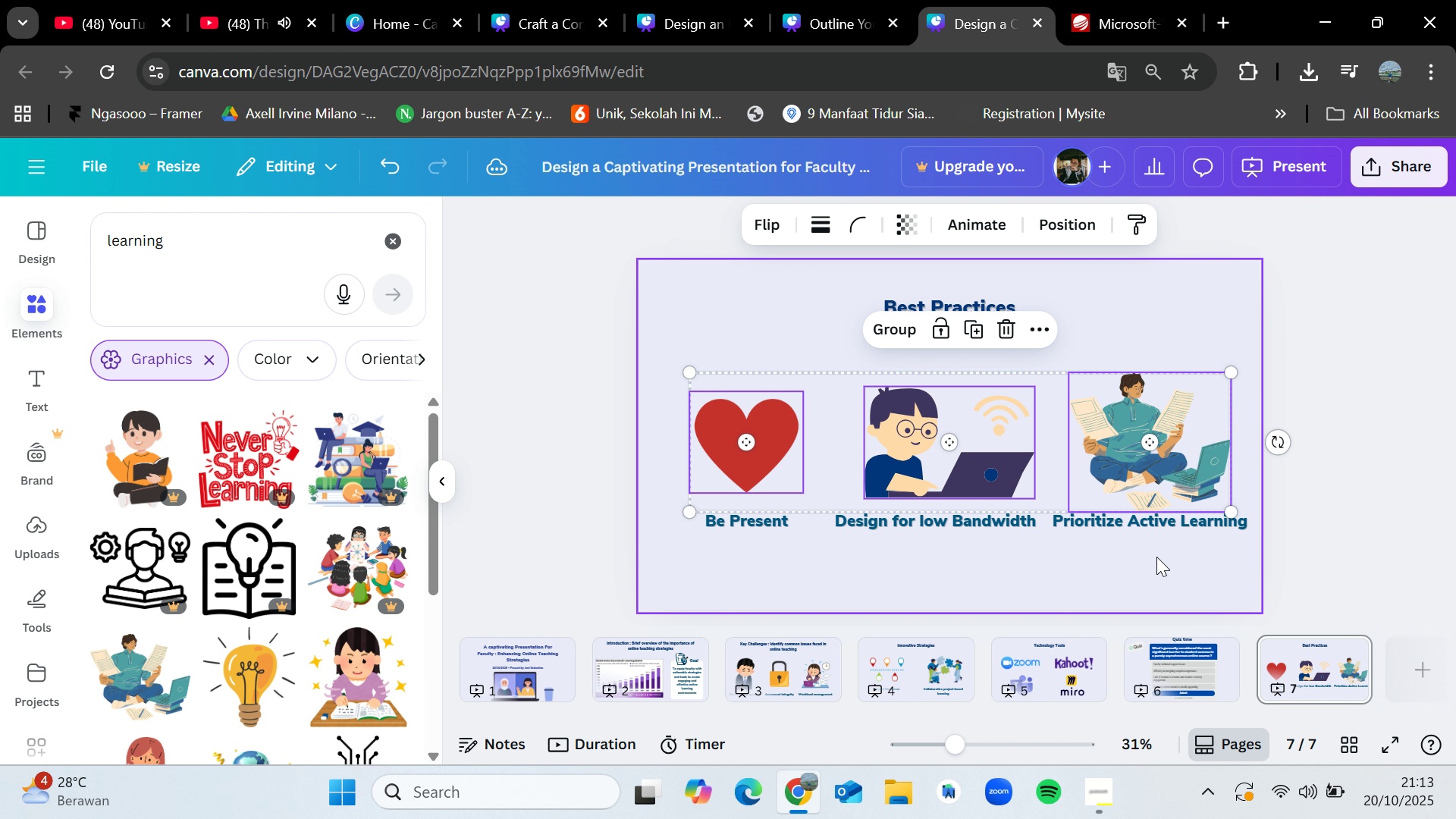 
left_click([1152, 569])
 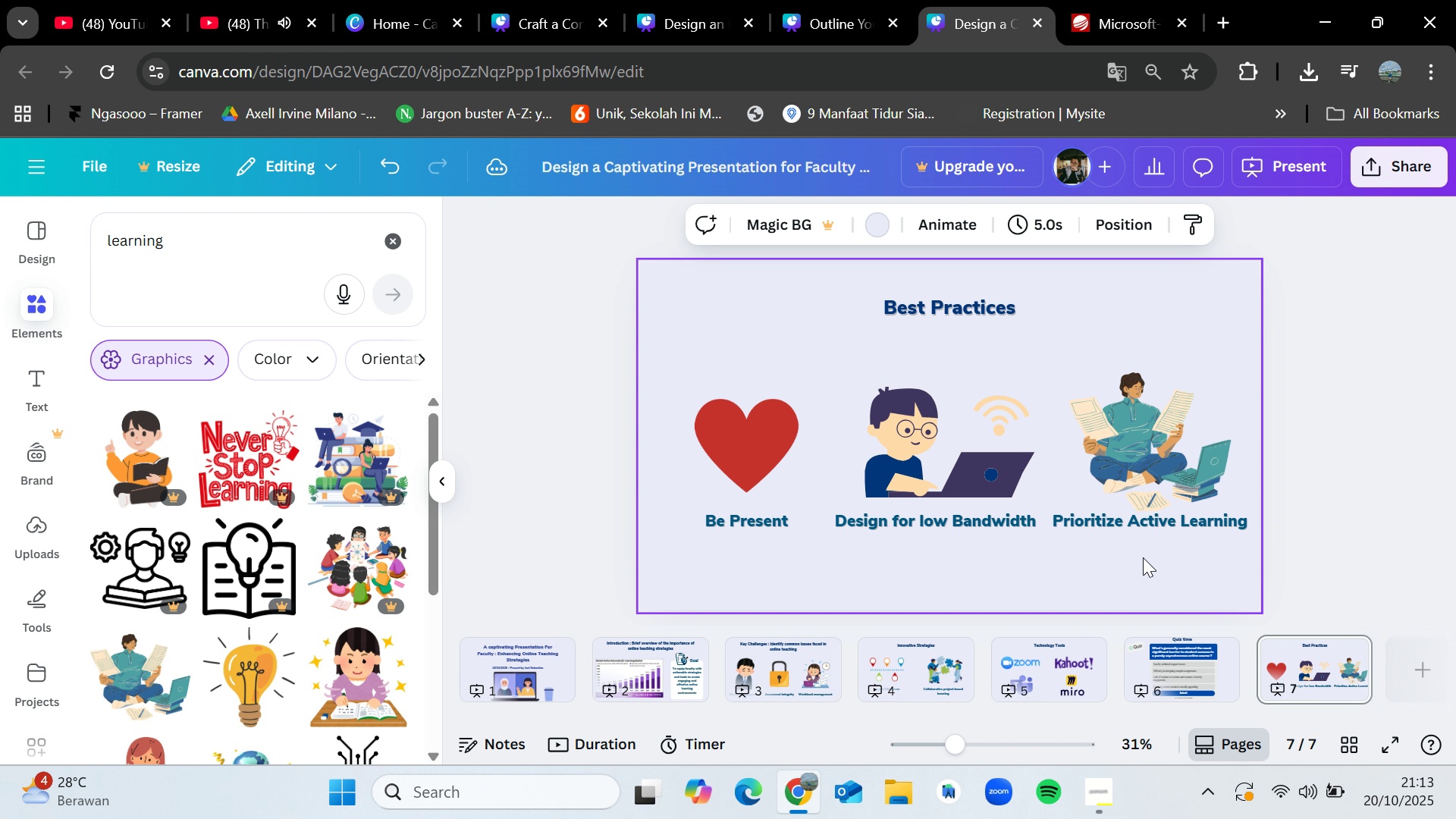 
left_click_drag(start_coordinate=[1150, 567], to_coordinate=[717, 391])
 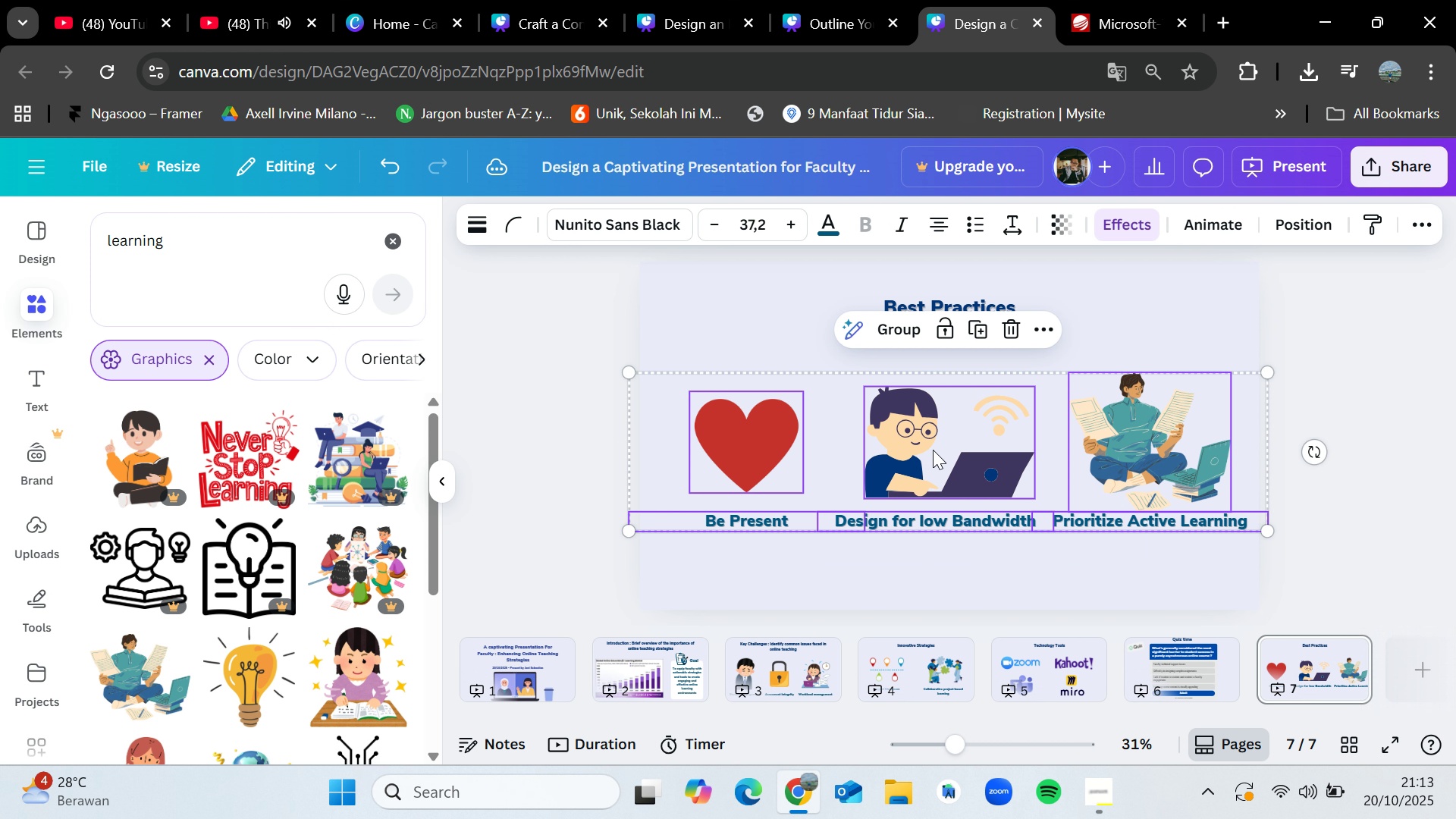 
left_click_drag(start_coordinate=[933, 445], to_coordinate=[927, 450])
 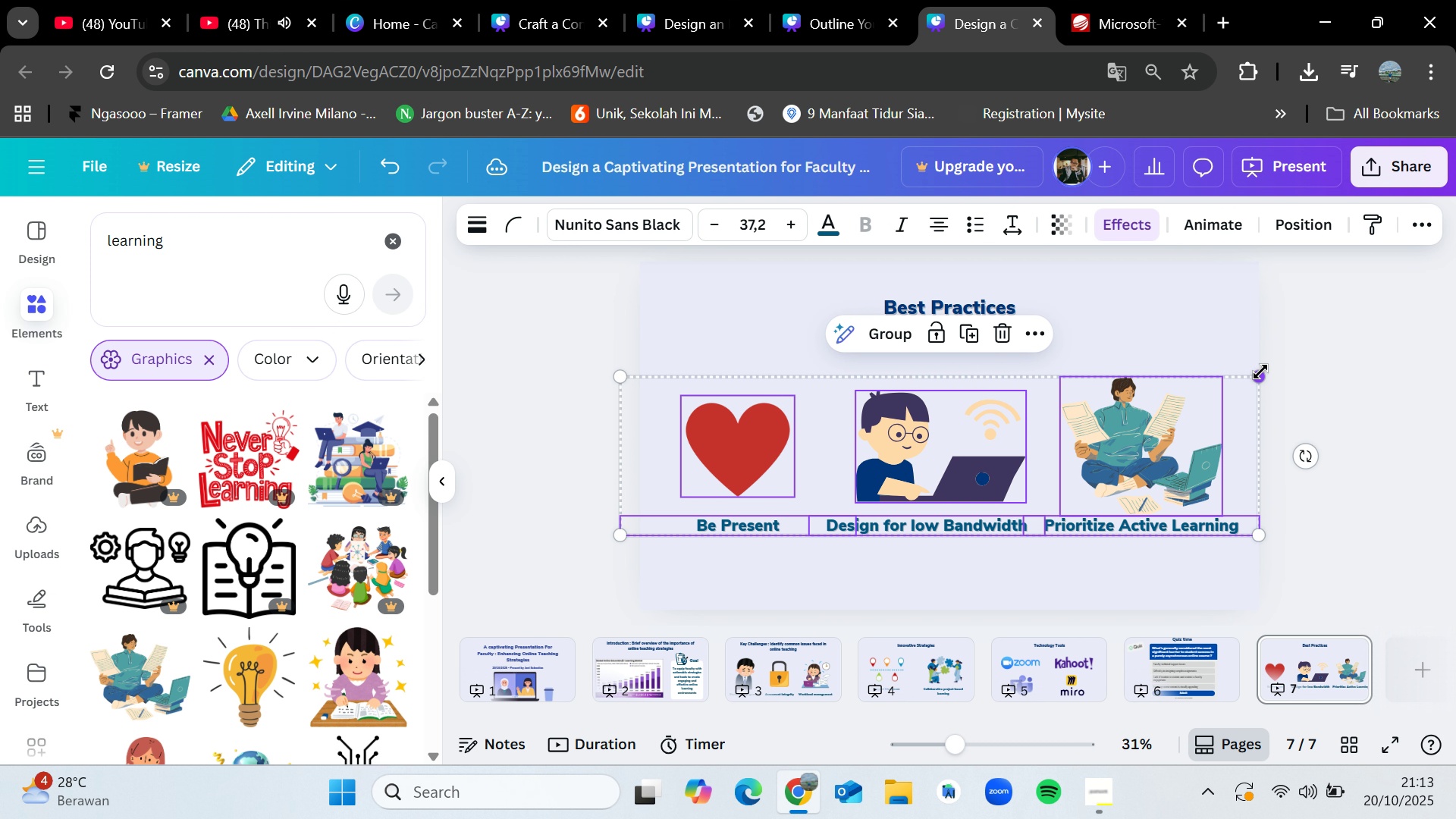 
left_click_drag(start_coordinate=[1257, 374], to_coordinate=[1263, 372])
 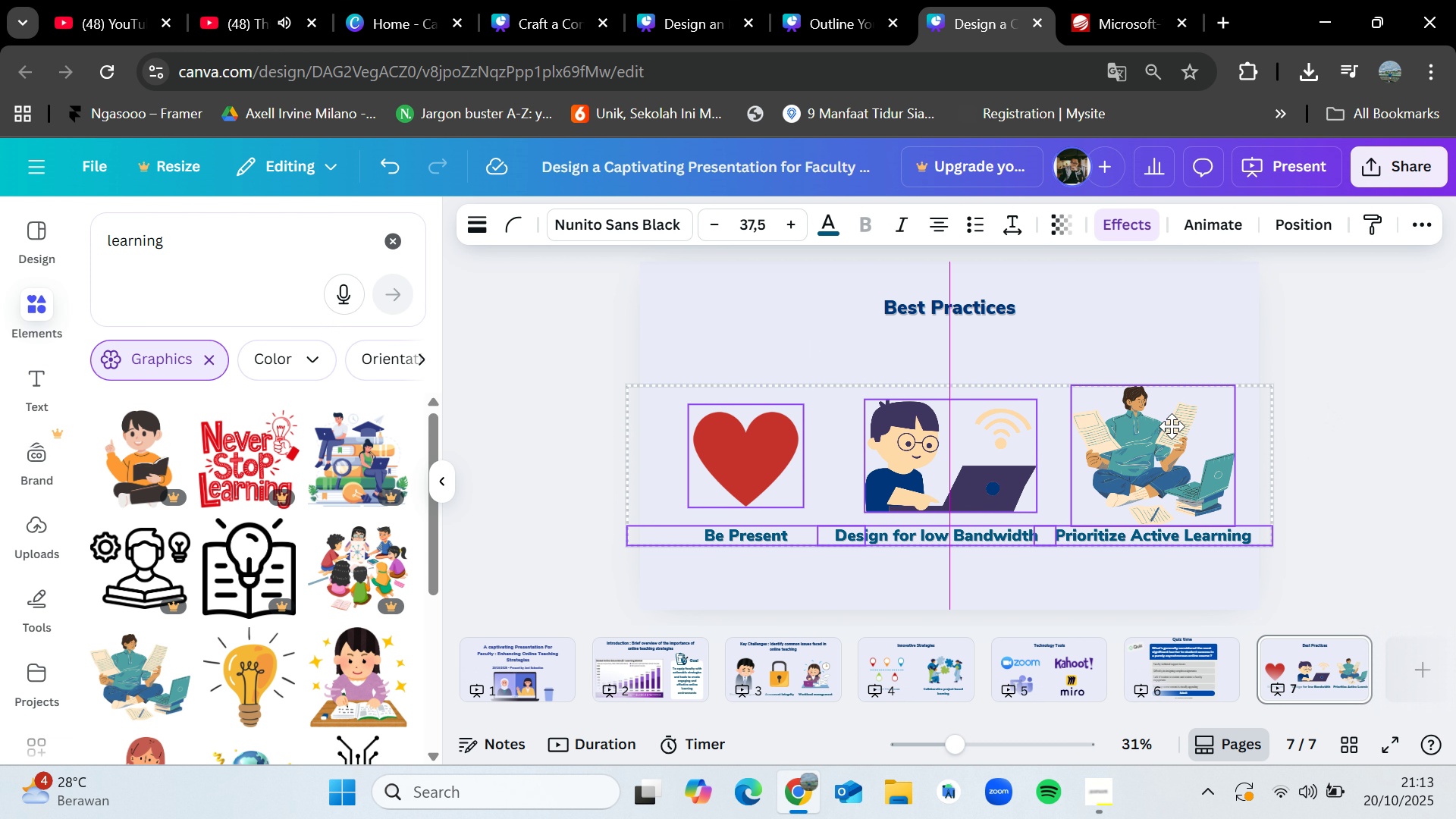 
left_click([1379, 371])
 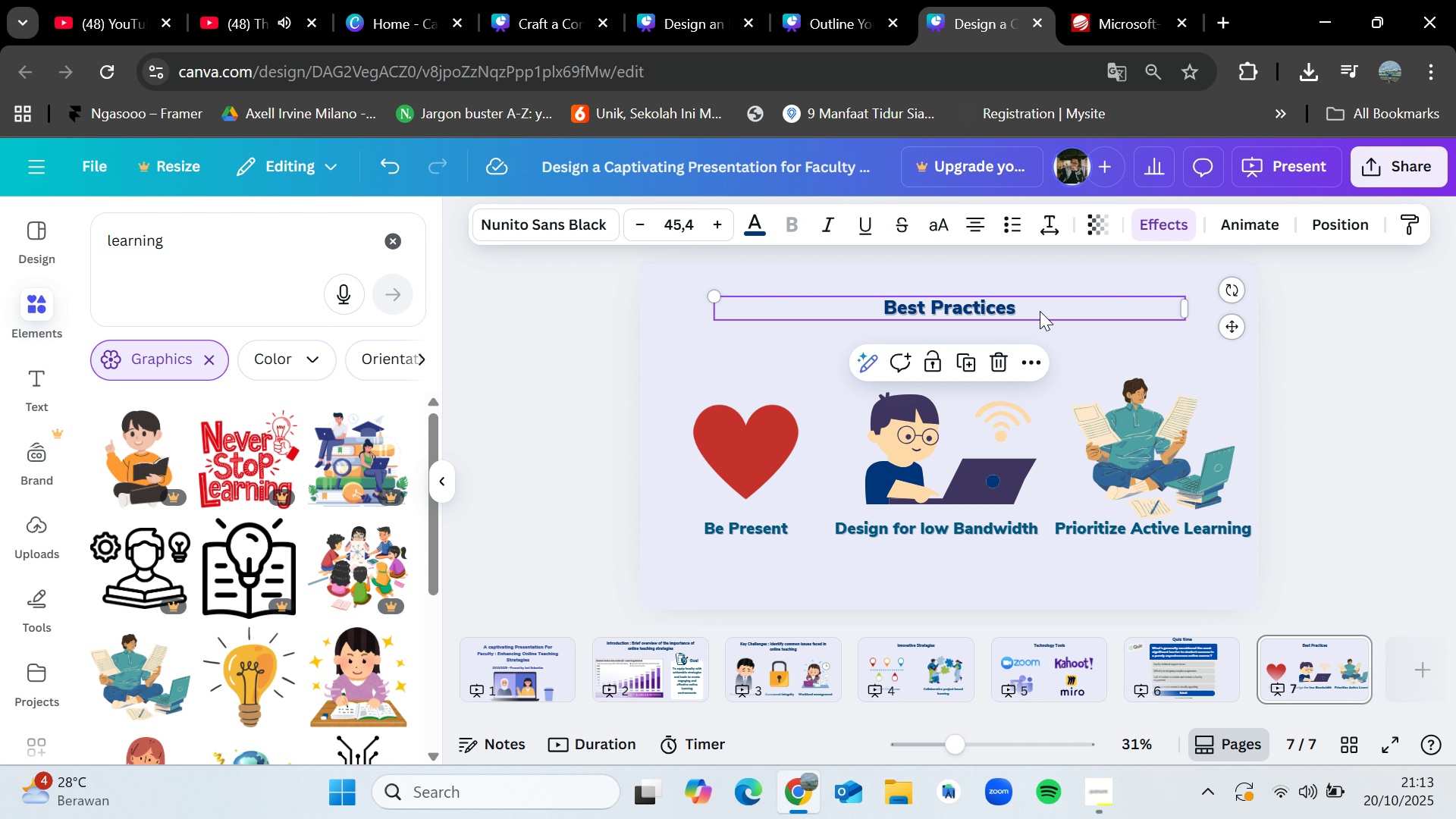 
left_click([1040, 311])
 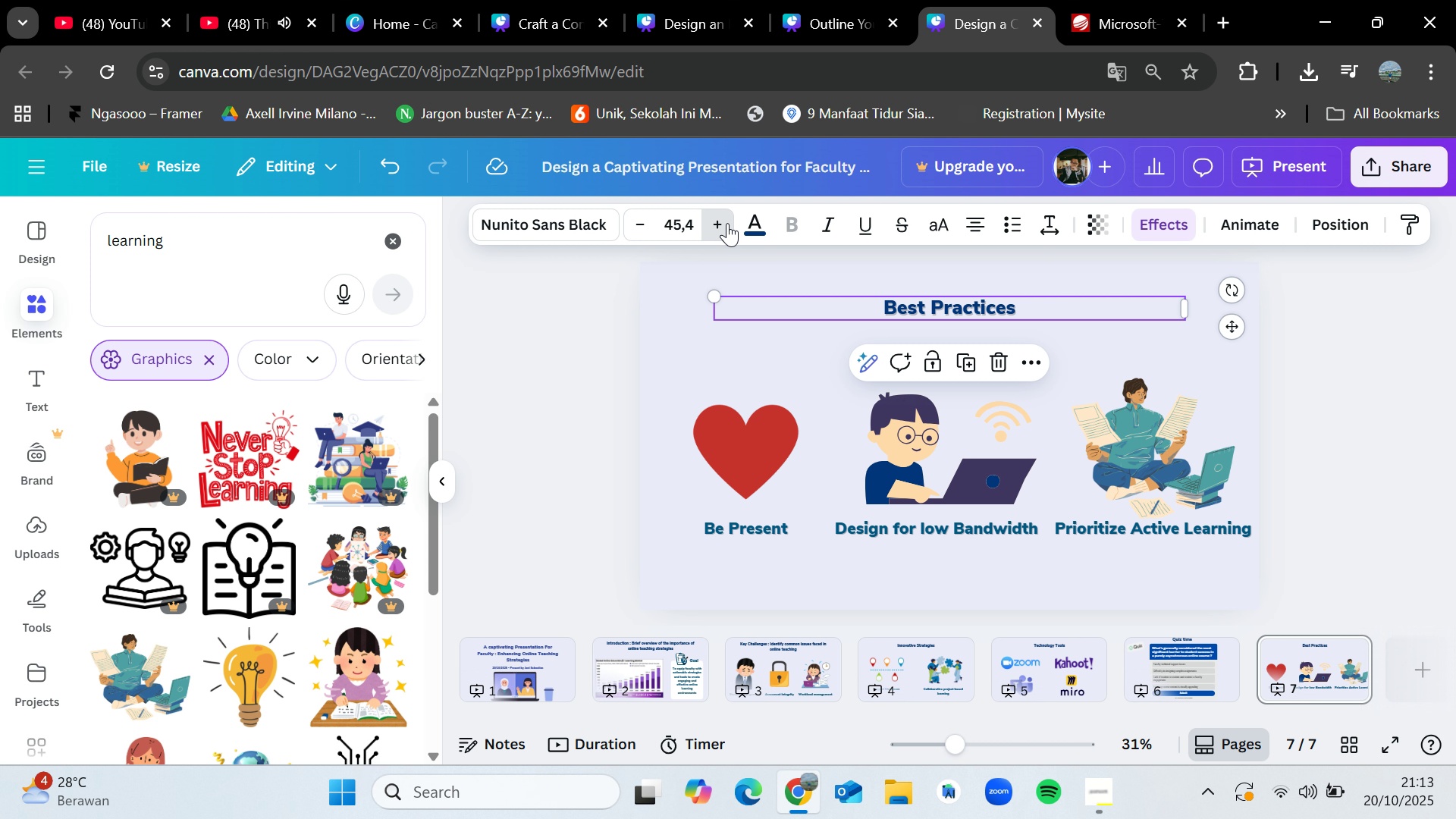 
left_click([727, 223])
 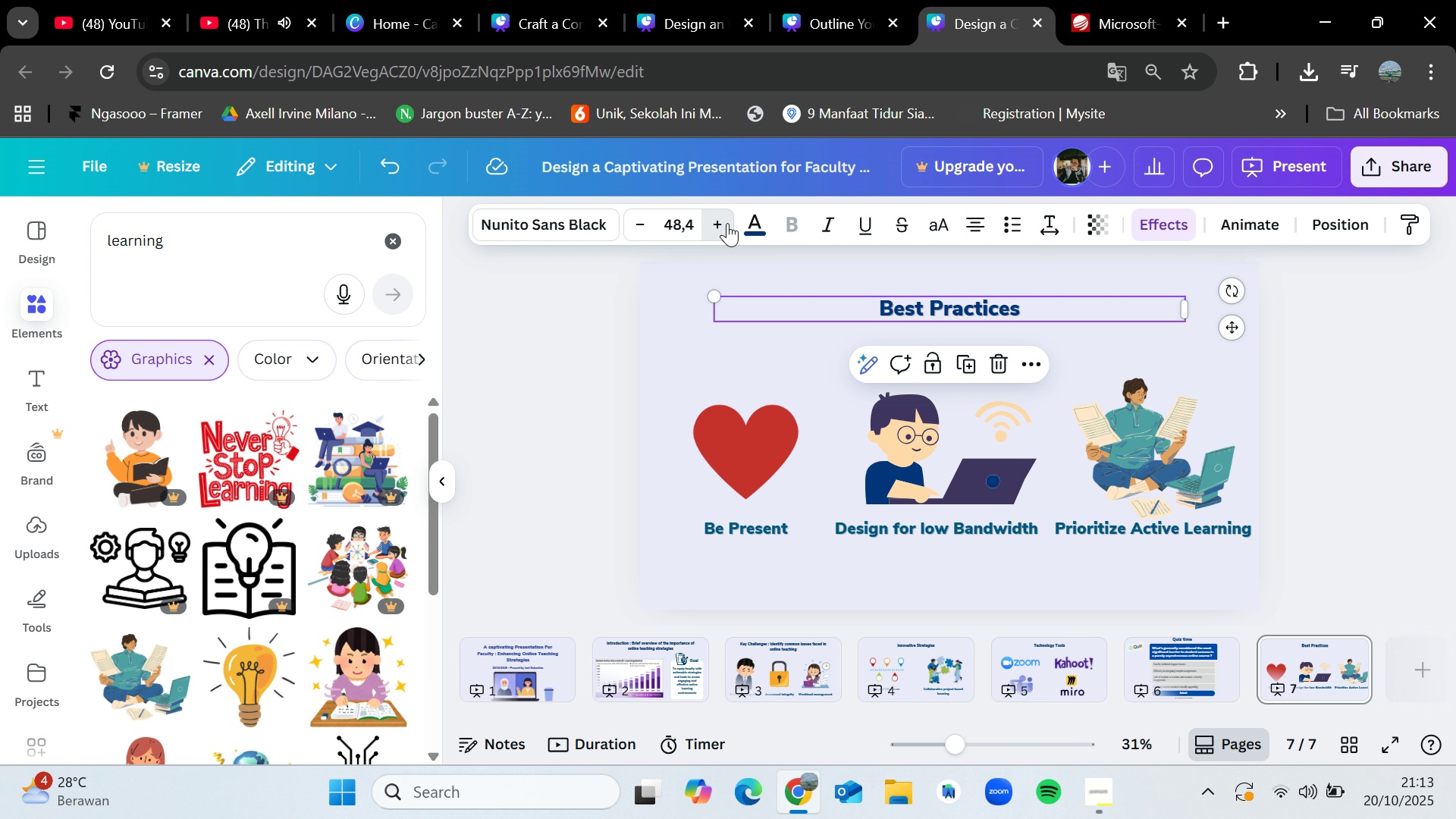 
double_click([727, 223])
 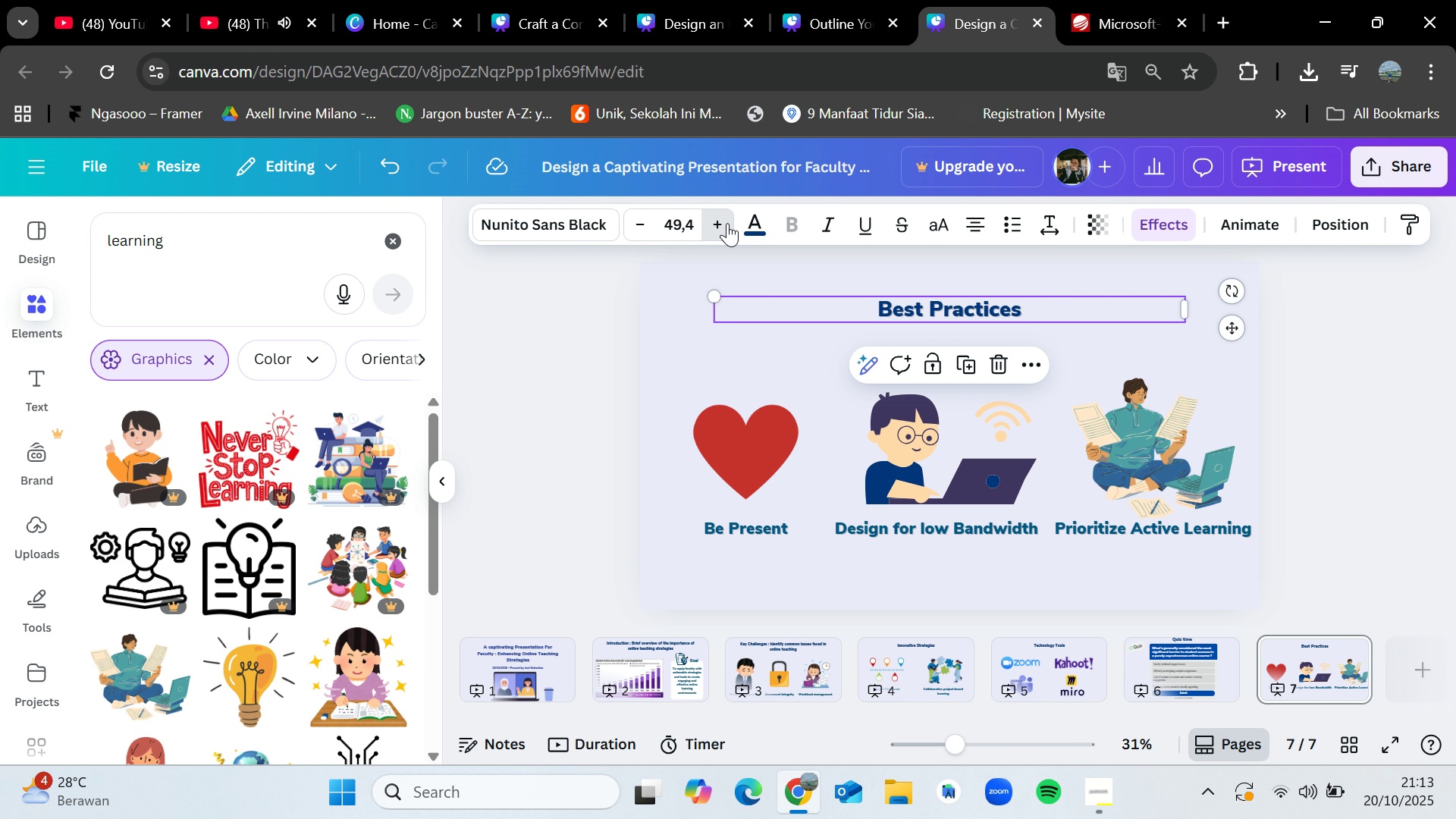 
triple_click([727, 223])
 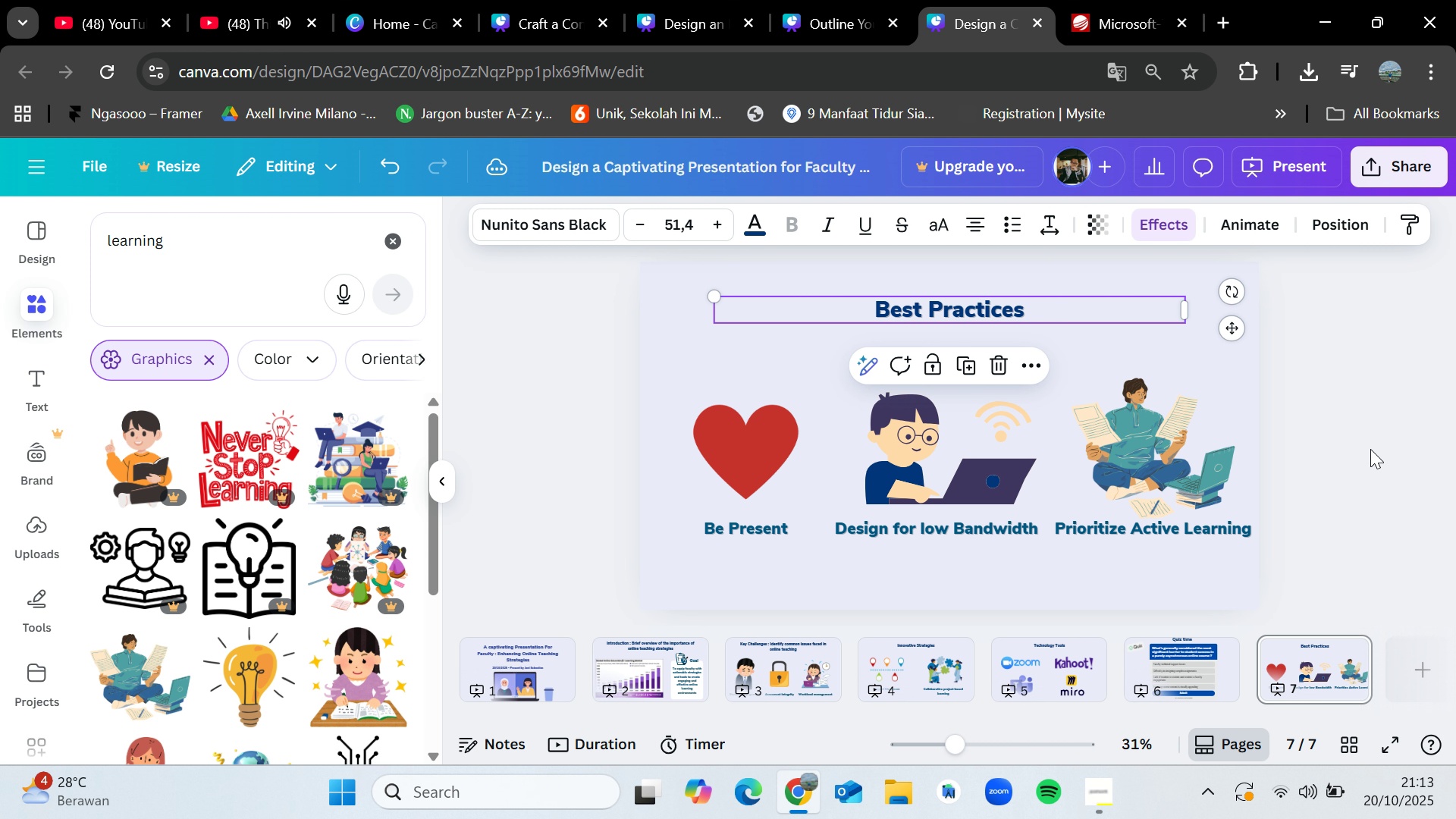 
left_click([1386, 448])
 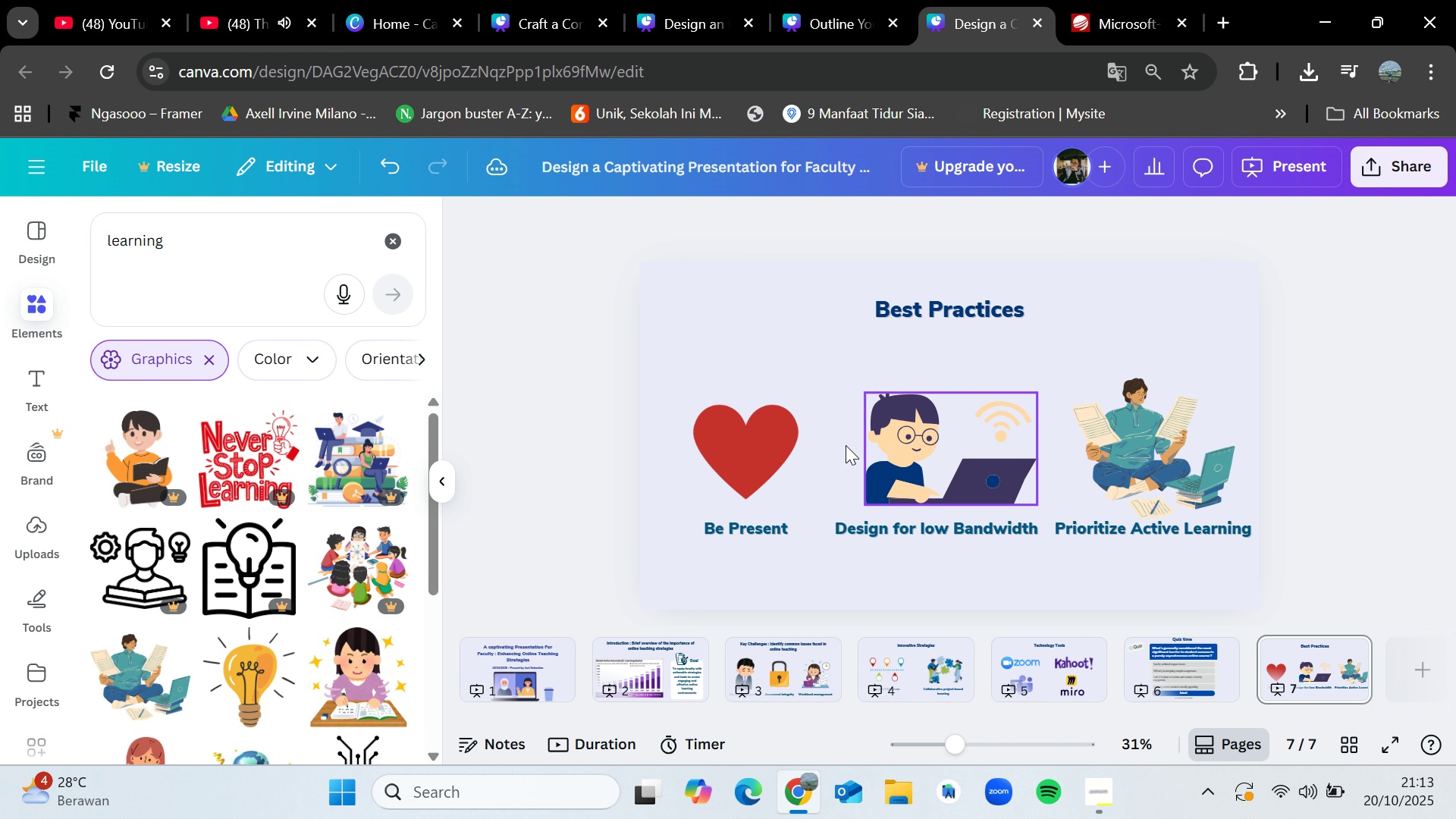 
left_click_drag(start_coordinate=[700, 355], to_coordinate=[1228, 549])
 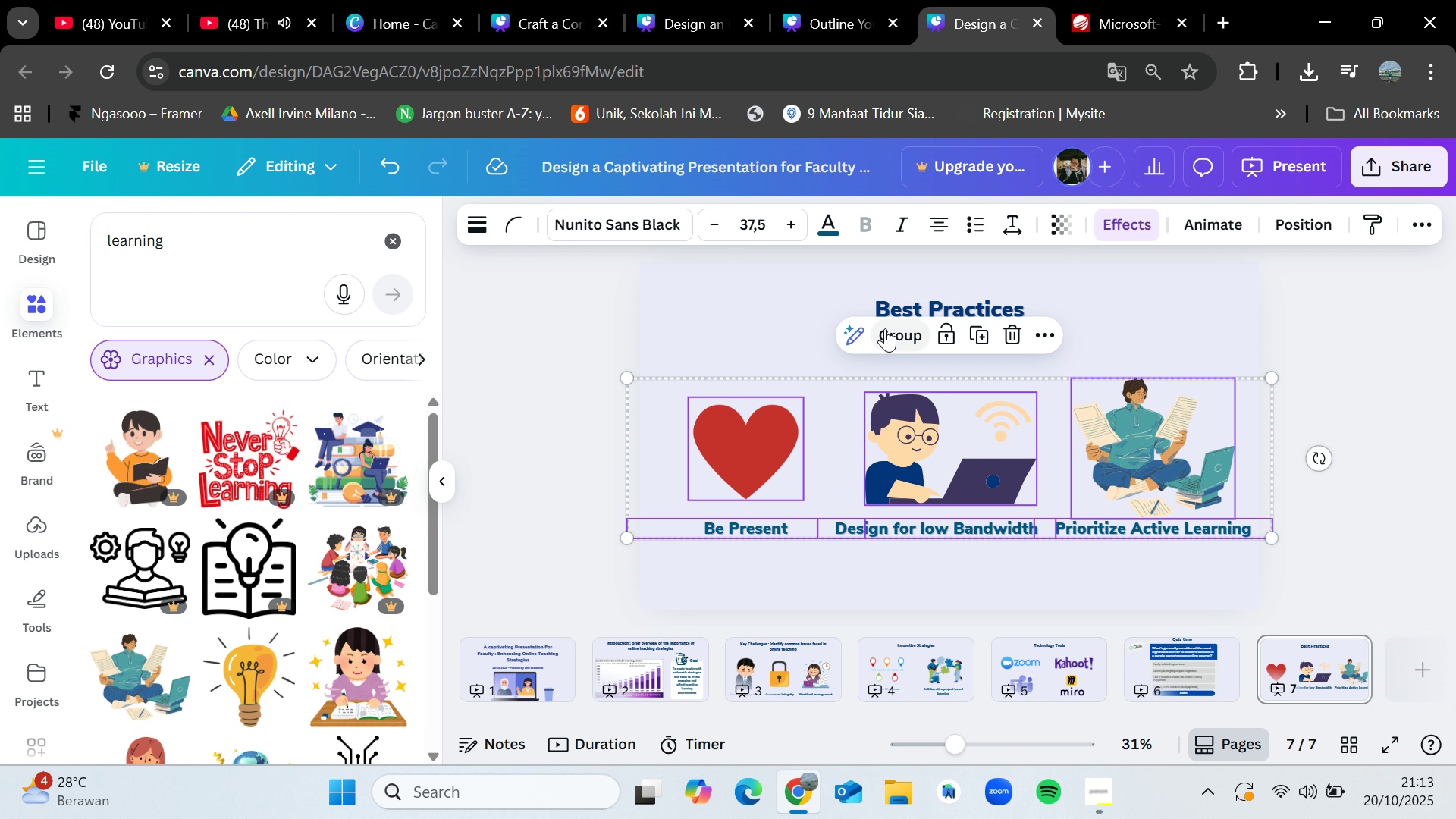 
left_click([894, 326])
 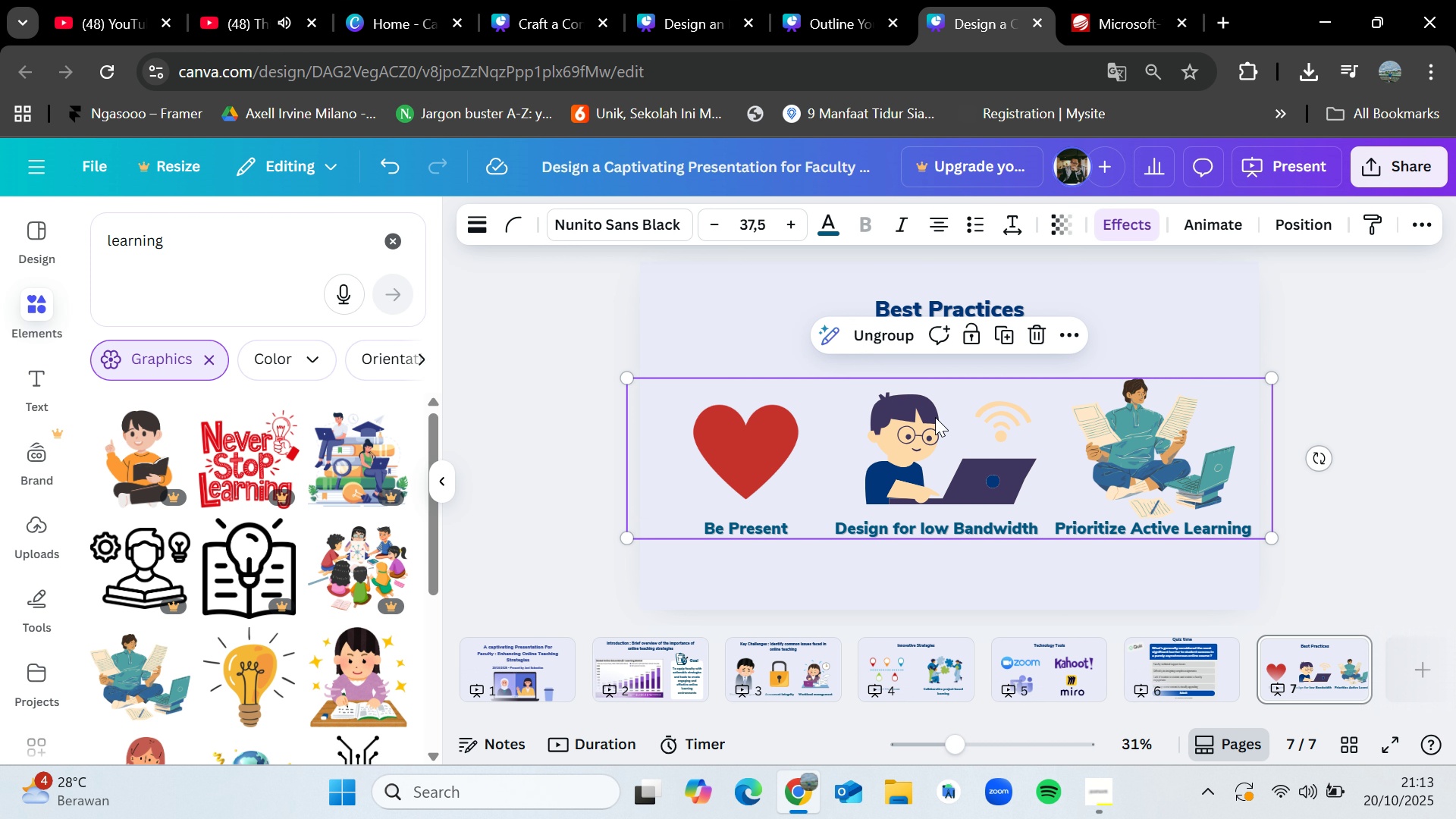 
left_click_drag(start_coordinate=[935, 417], to_coordinate=[937, 413])
 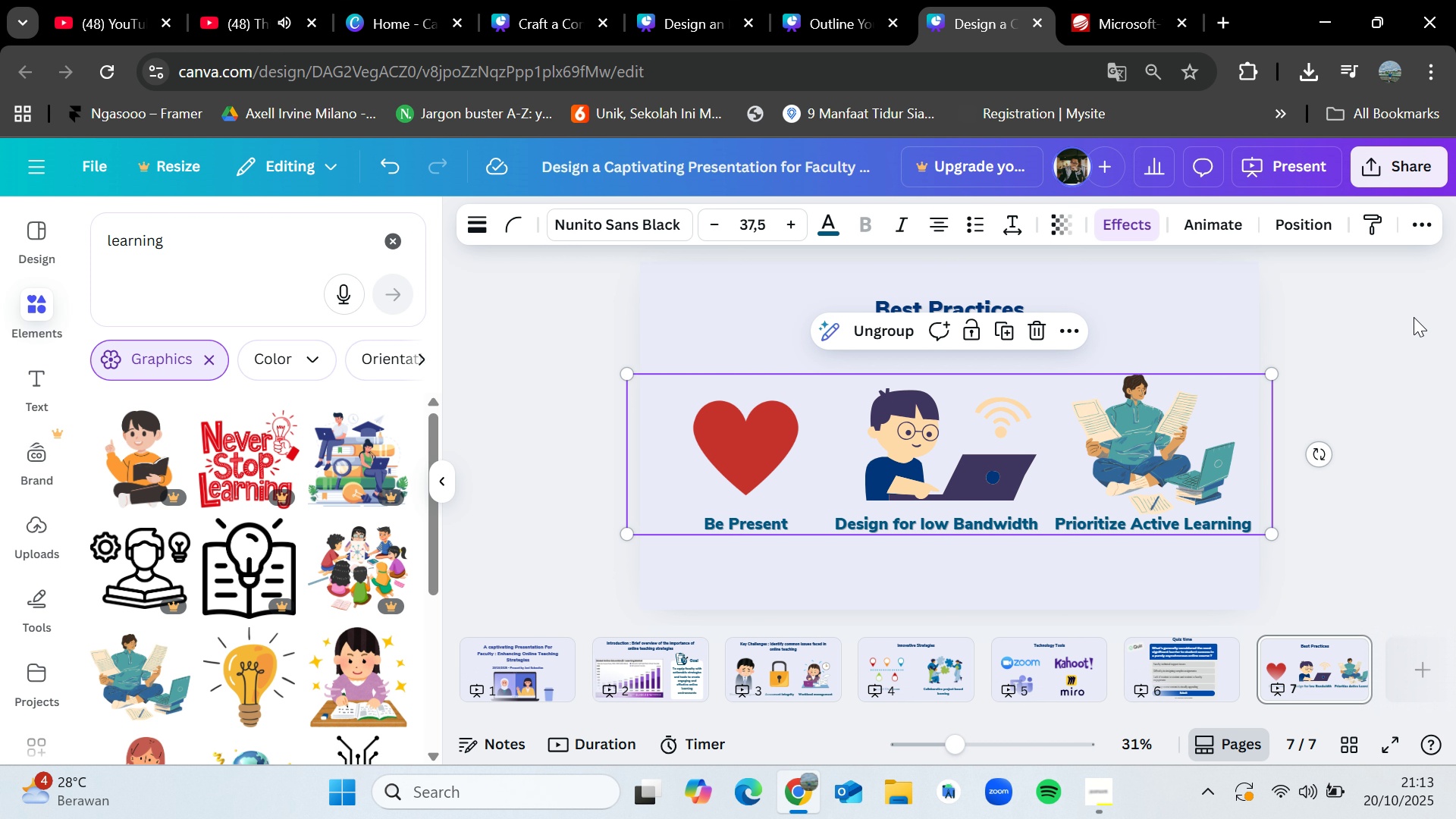 
left_click([1414, 317])